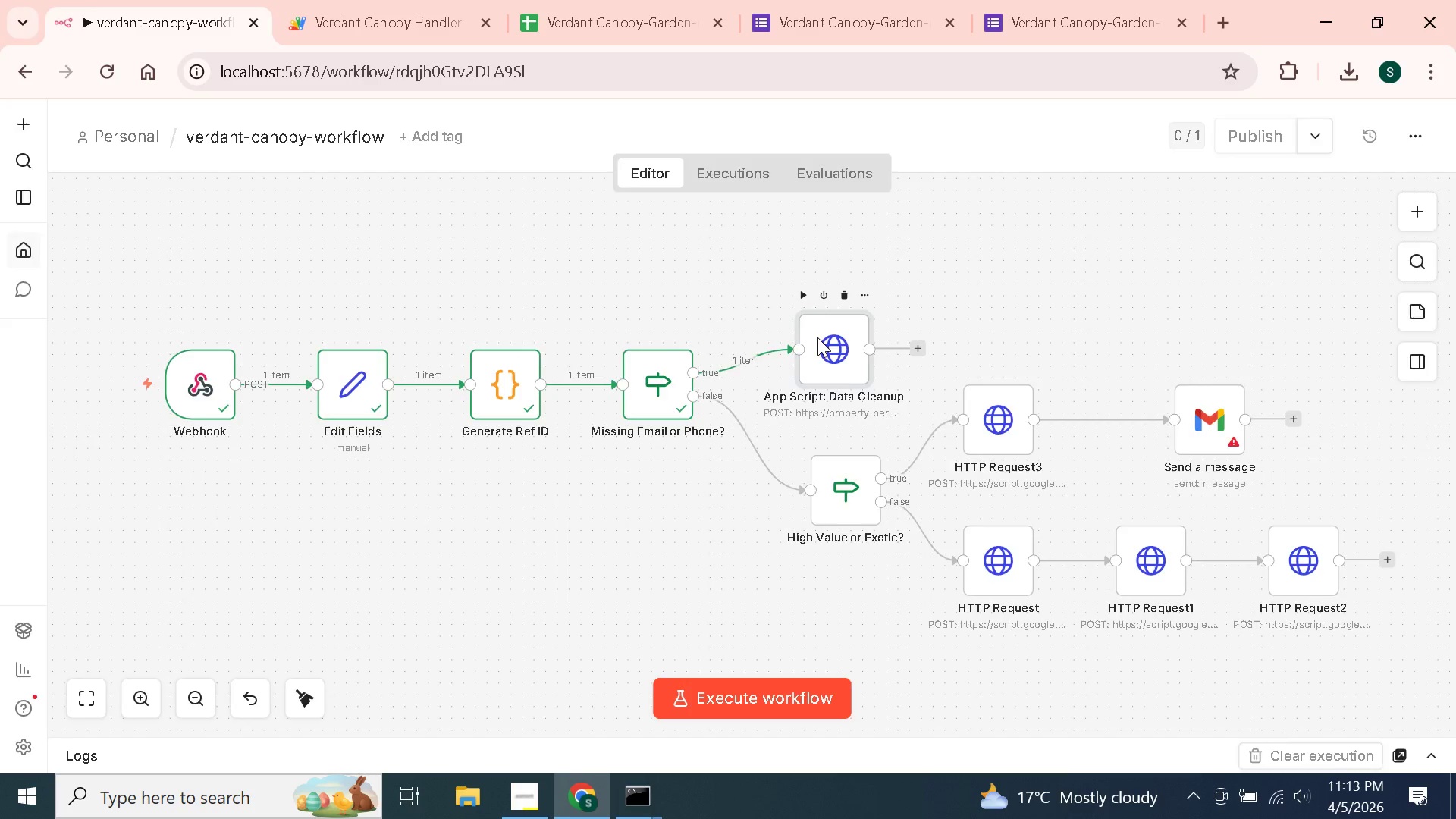 
double_click([817, 337])
 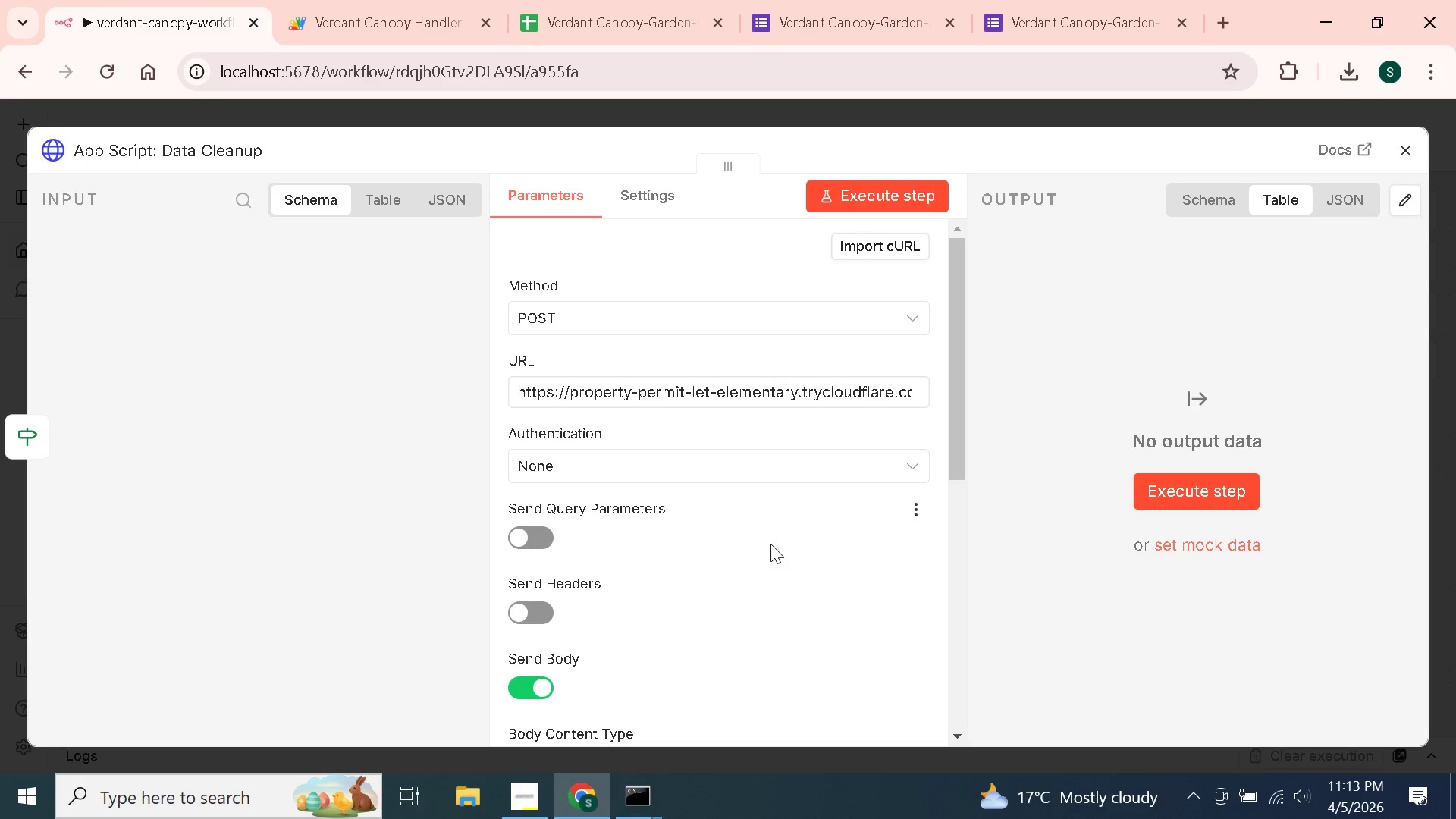 
scroll: coordinate [793, 408], scroll_direction: down, amount: 14.0
 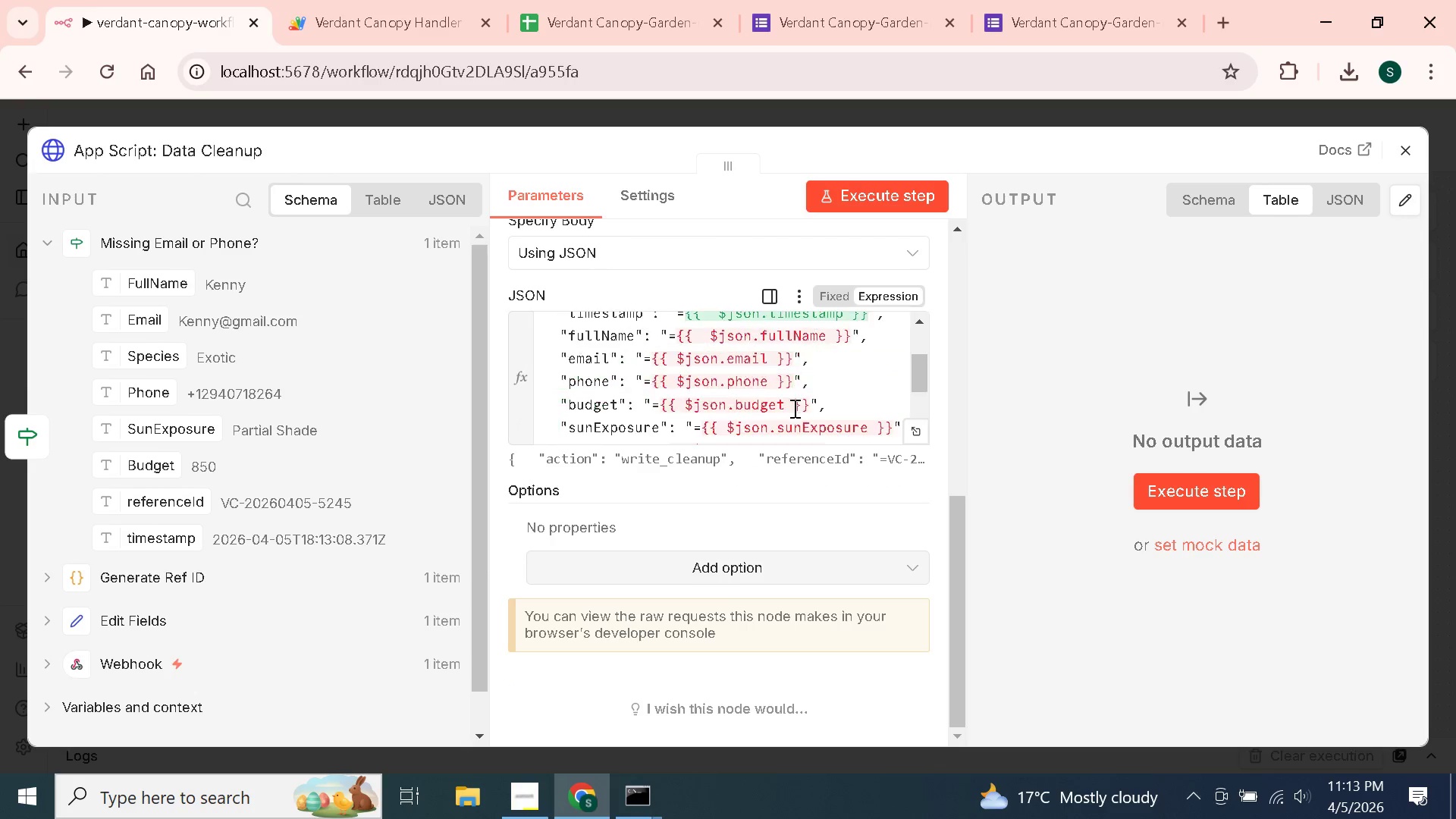 
scroll: coordinate [793, 408], scroll_direction: up, amount: 1.0
 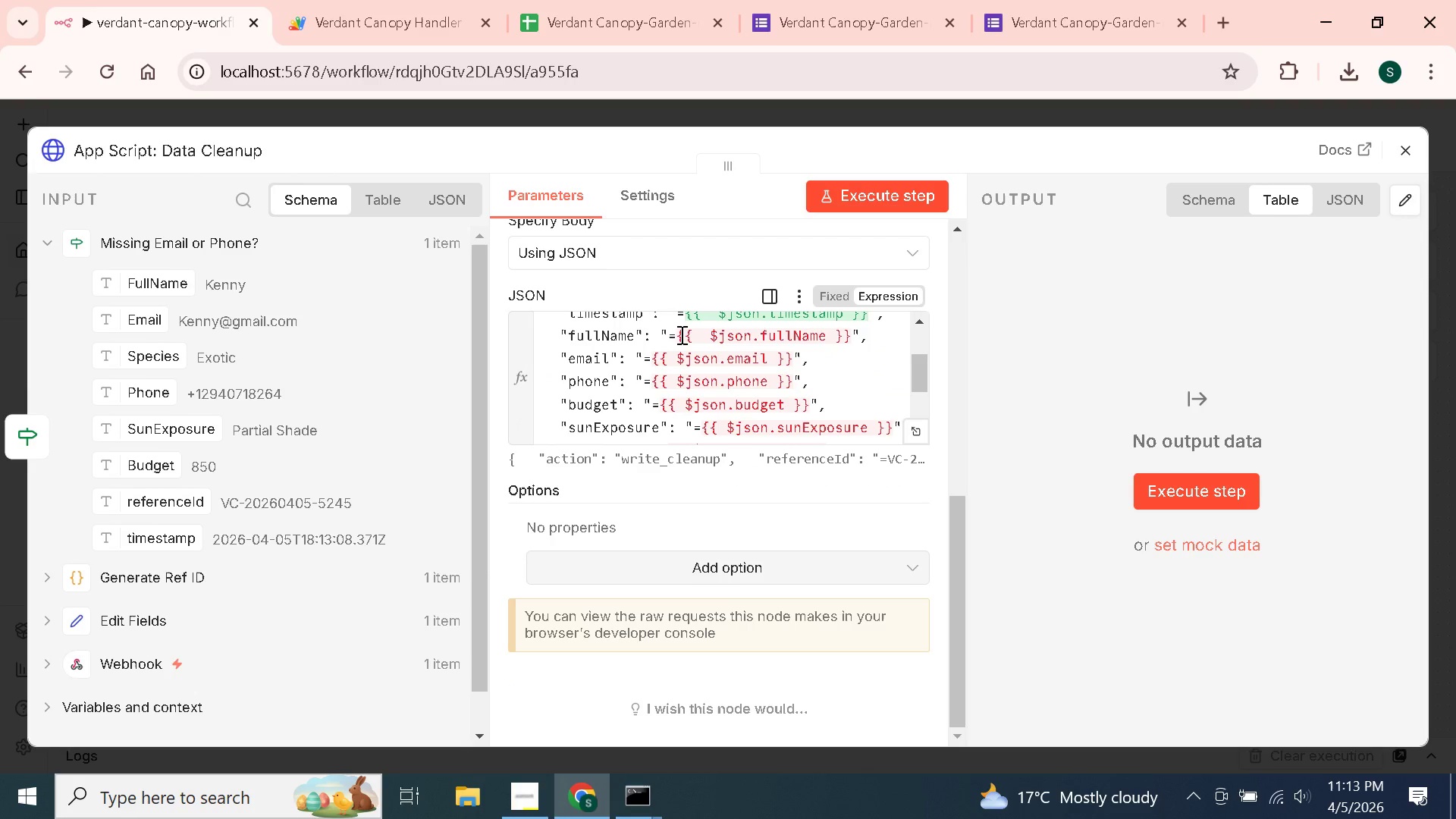 
scroll: coordinate [309, 457], scroll_direction: none, amount: 0.0
 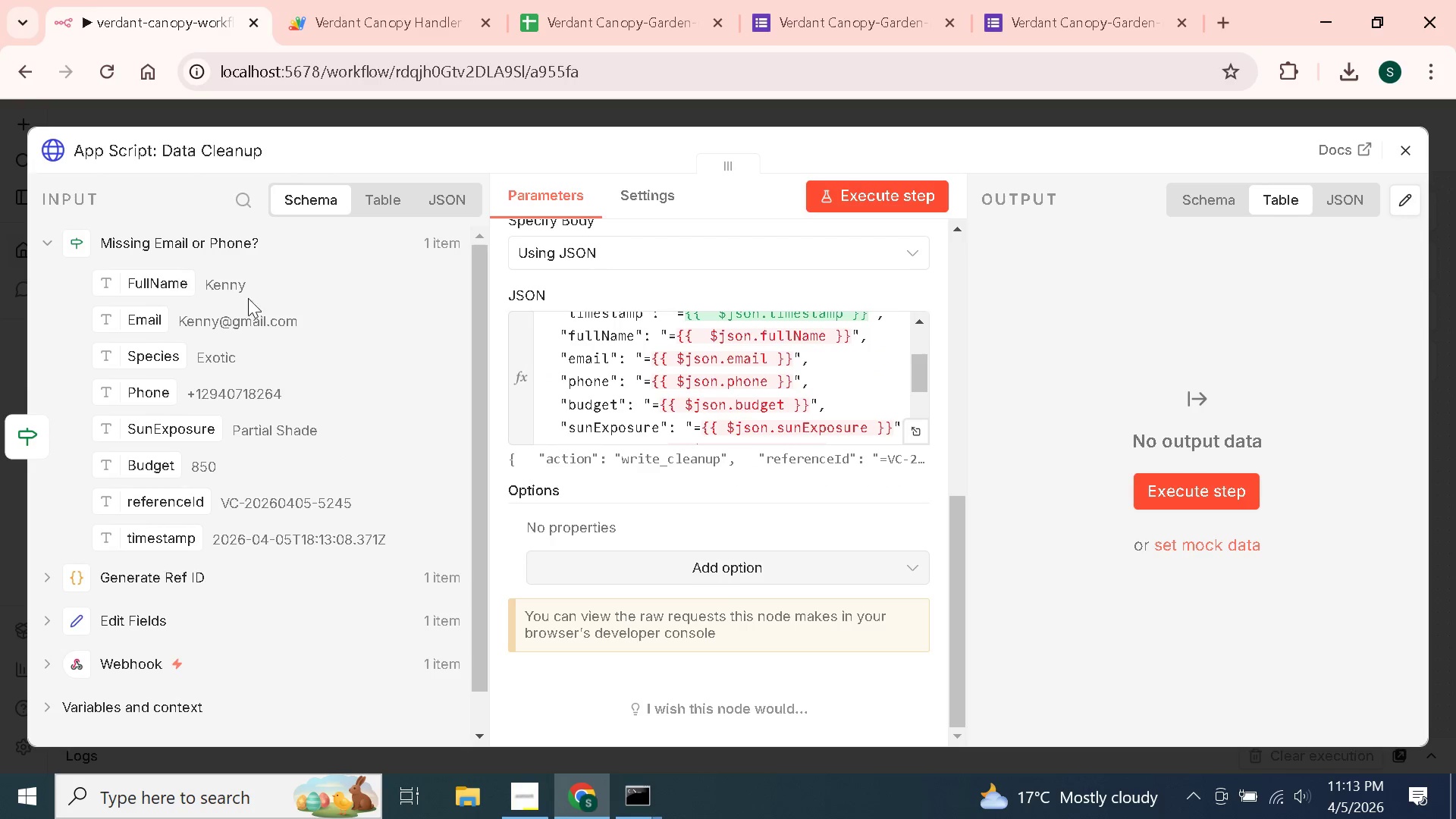 
left_click_drag(start_coordinate=[158, 287], to_coordinate=[510, 637])
 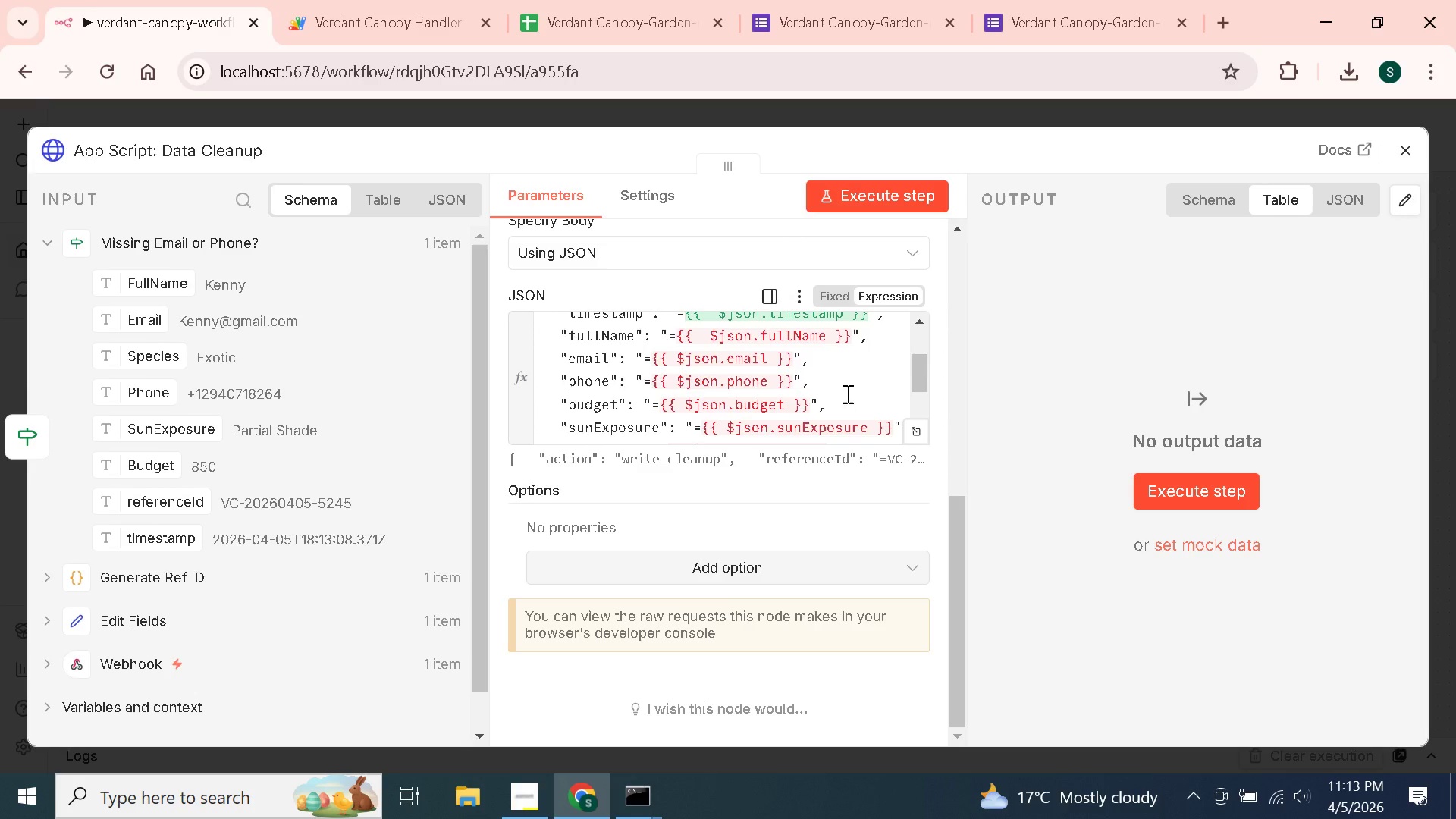 
scroll: coordinate [838, 410], scroll_direction: down, amount: 3.0
 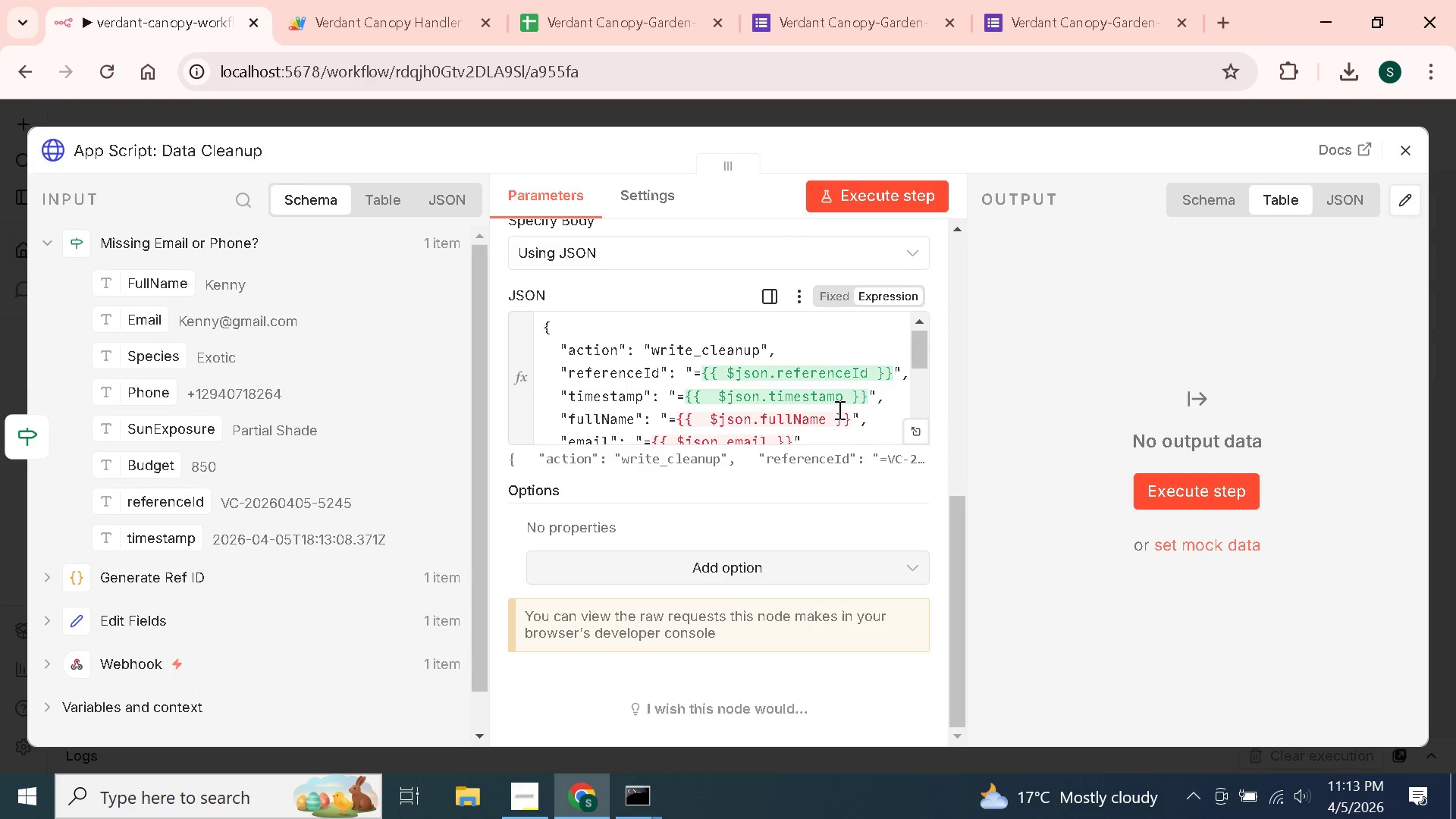 
scroll: coordinate [838, 410], scroll_direction: up, amount: 1.0
 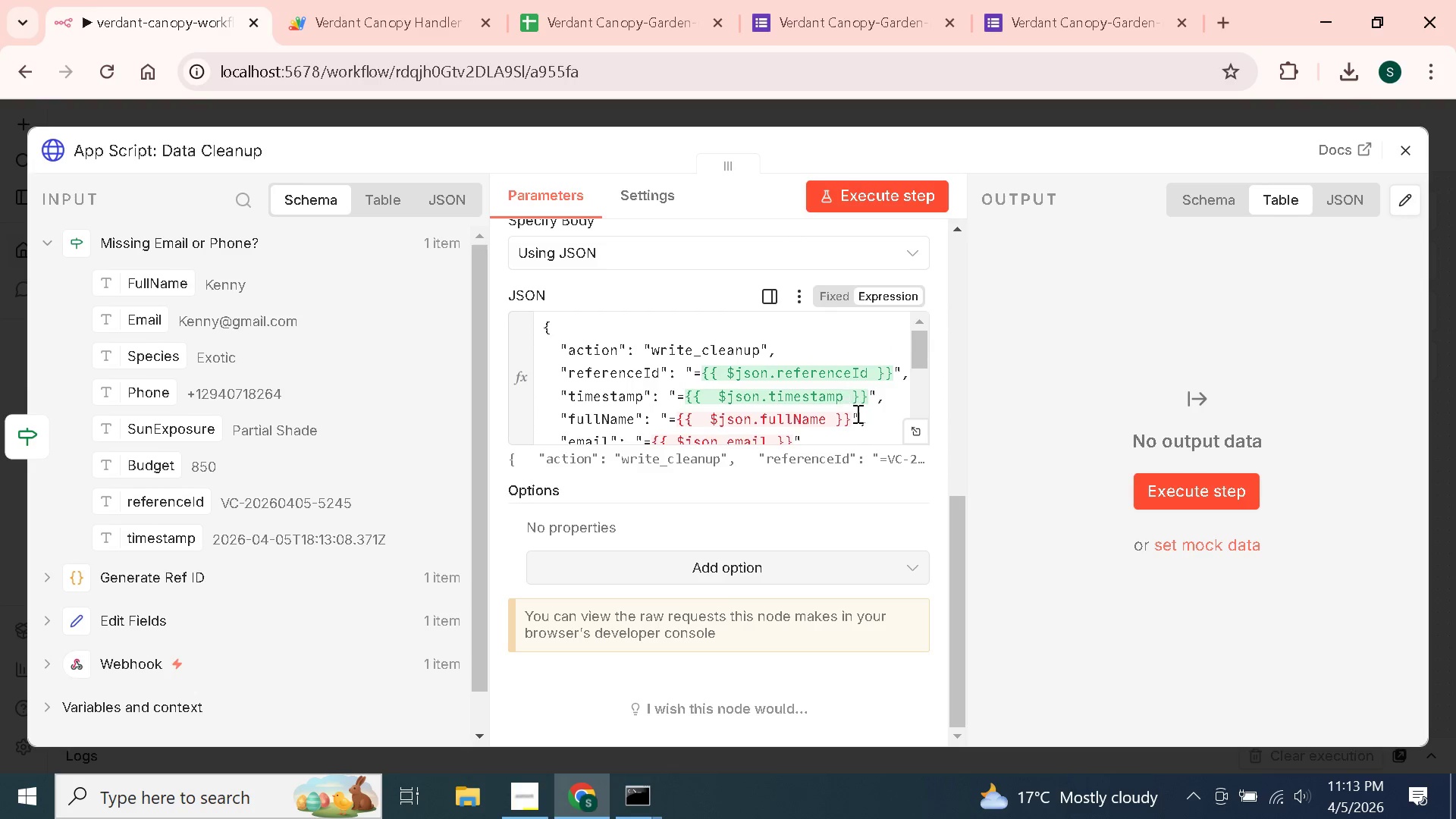 
left_click([851, 418])
 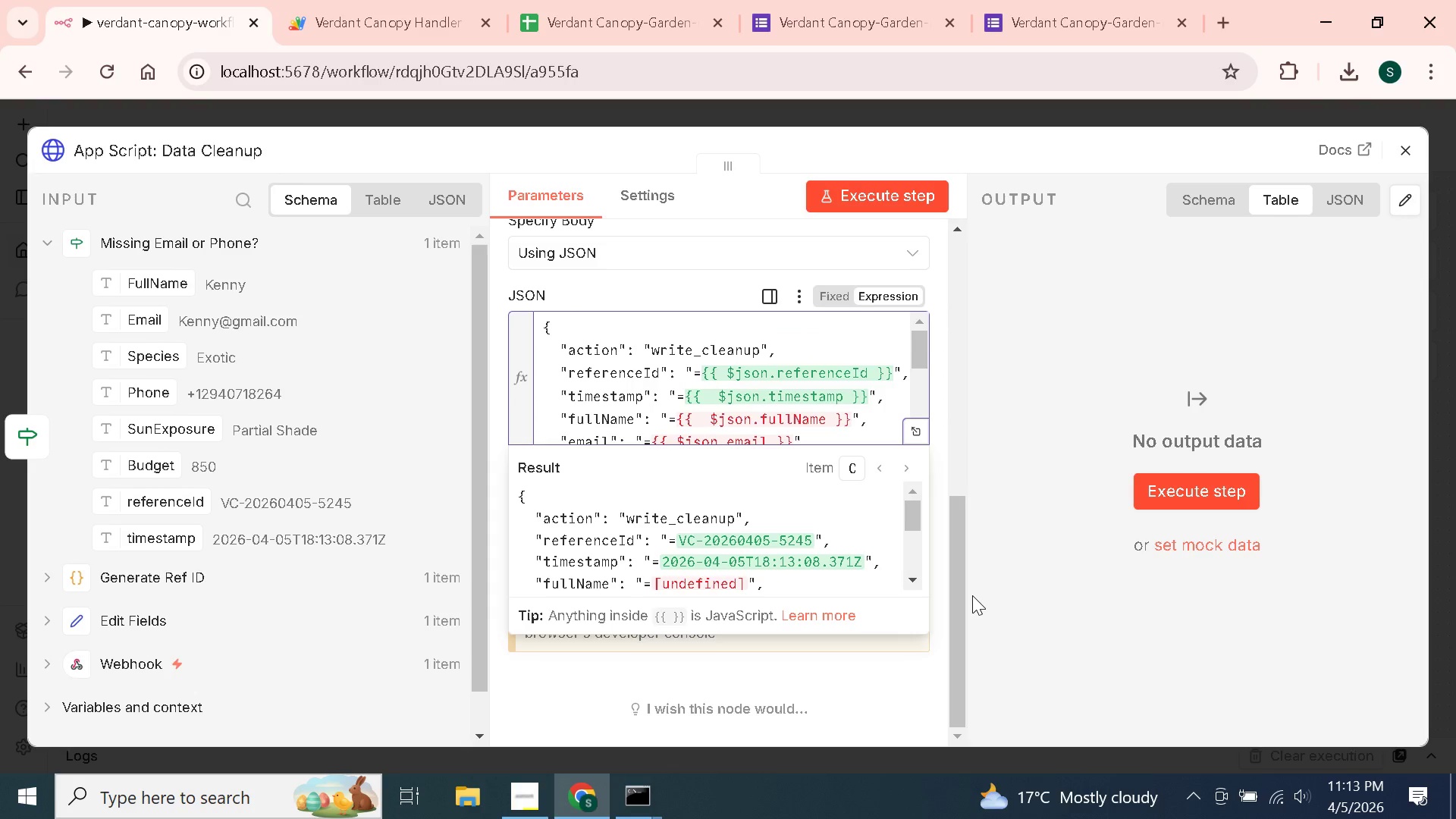 
hold_key(key=Backspace, duration=0.94)
 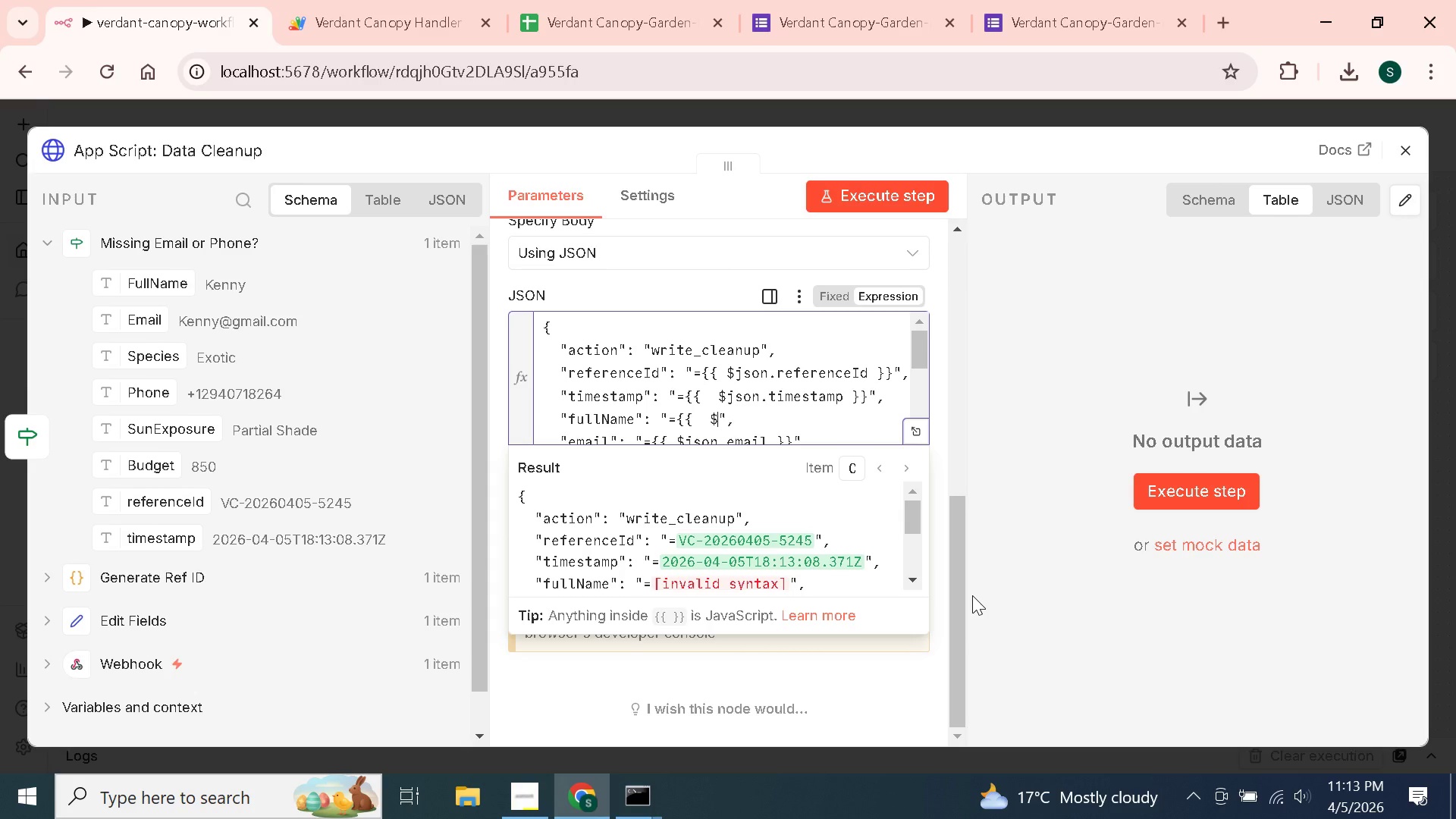 
key(Backspace)
 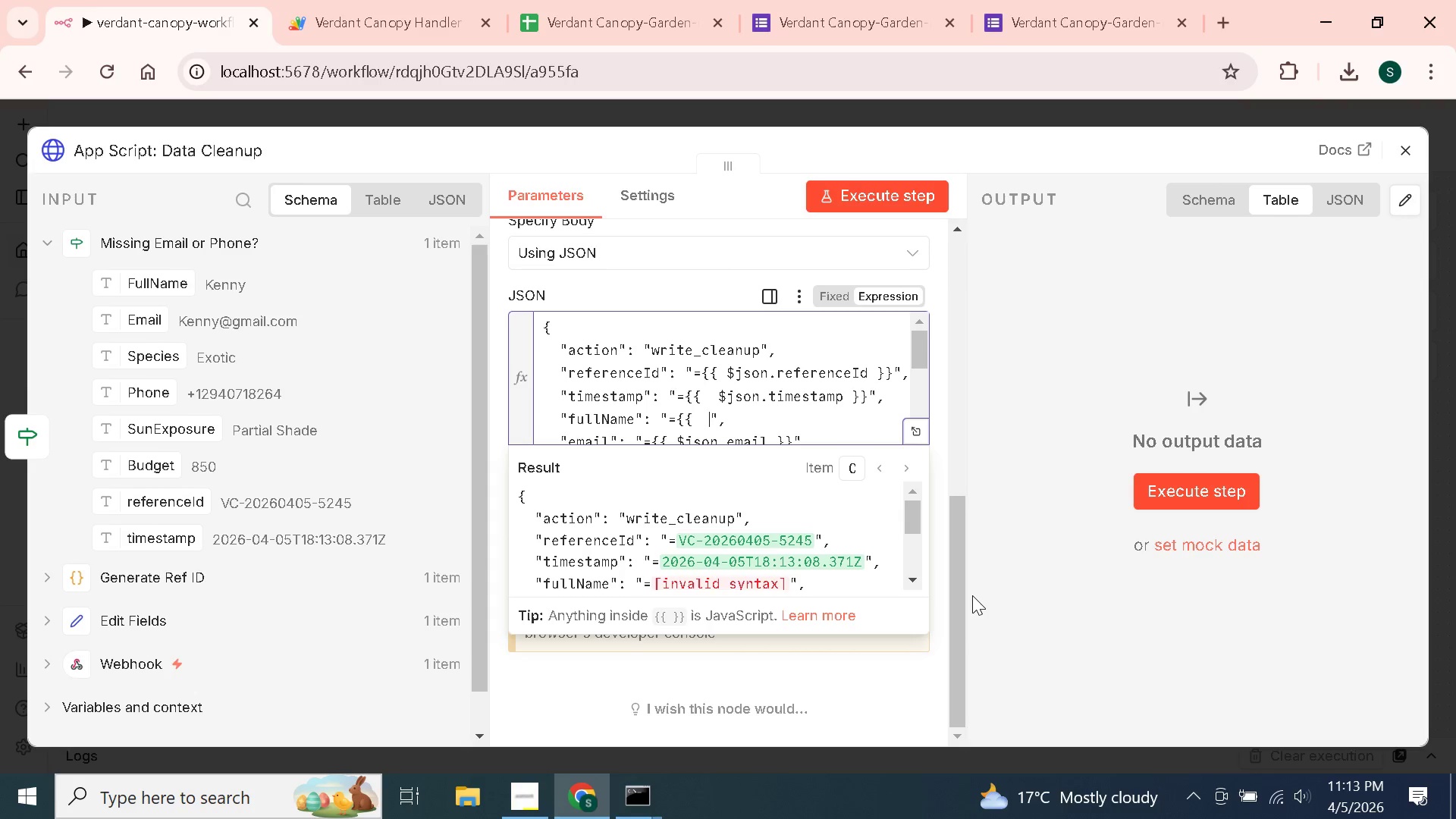 
key(Backspace)
 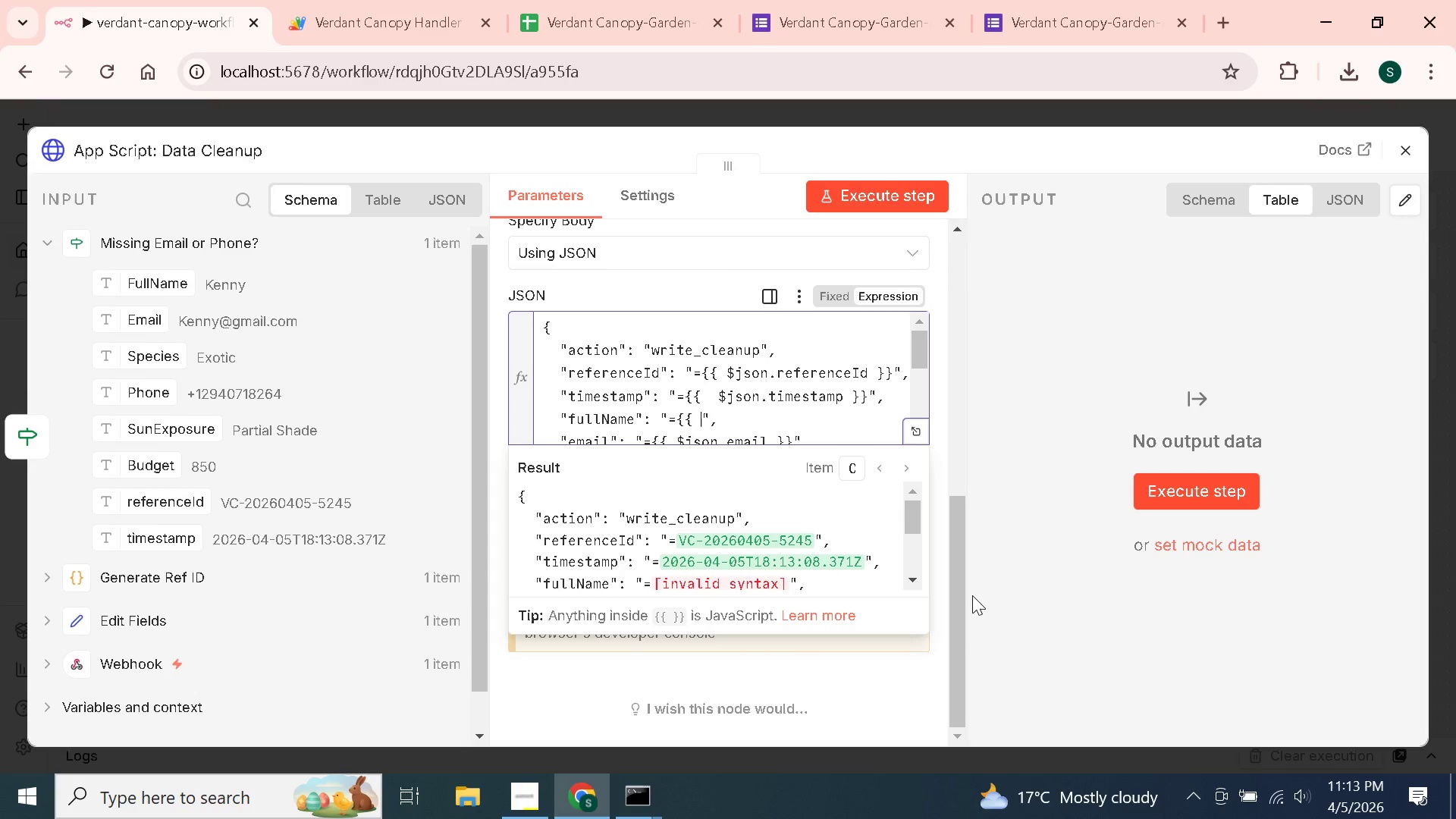 
key(Backspace)
 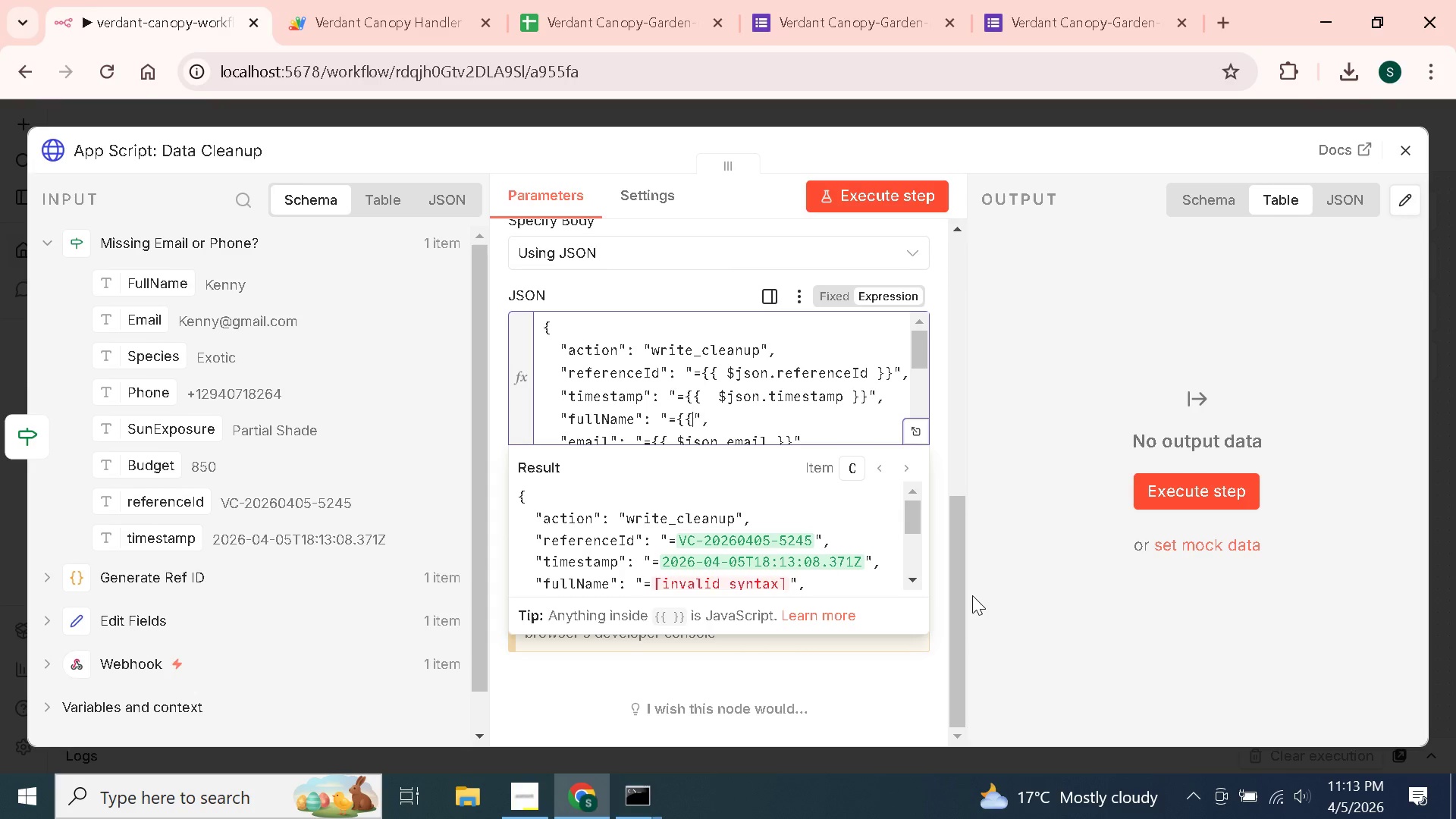 
key(Backspace)
 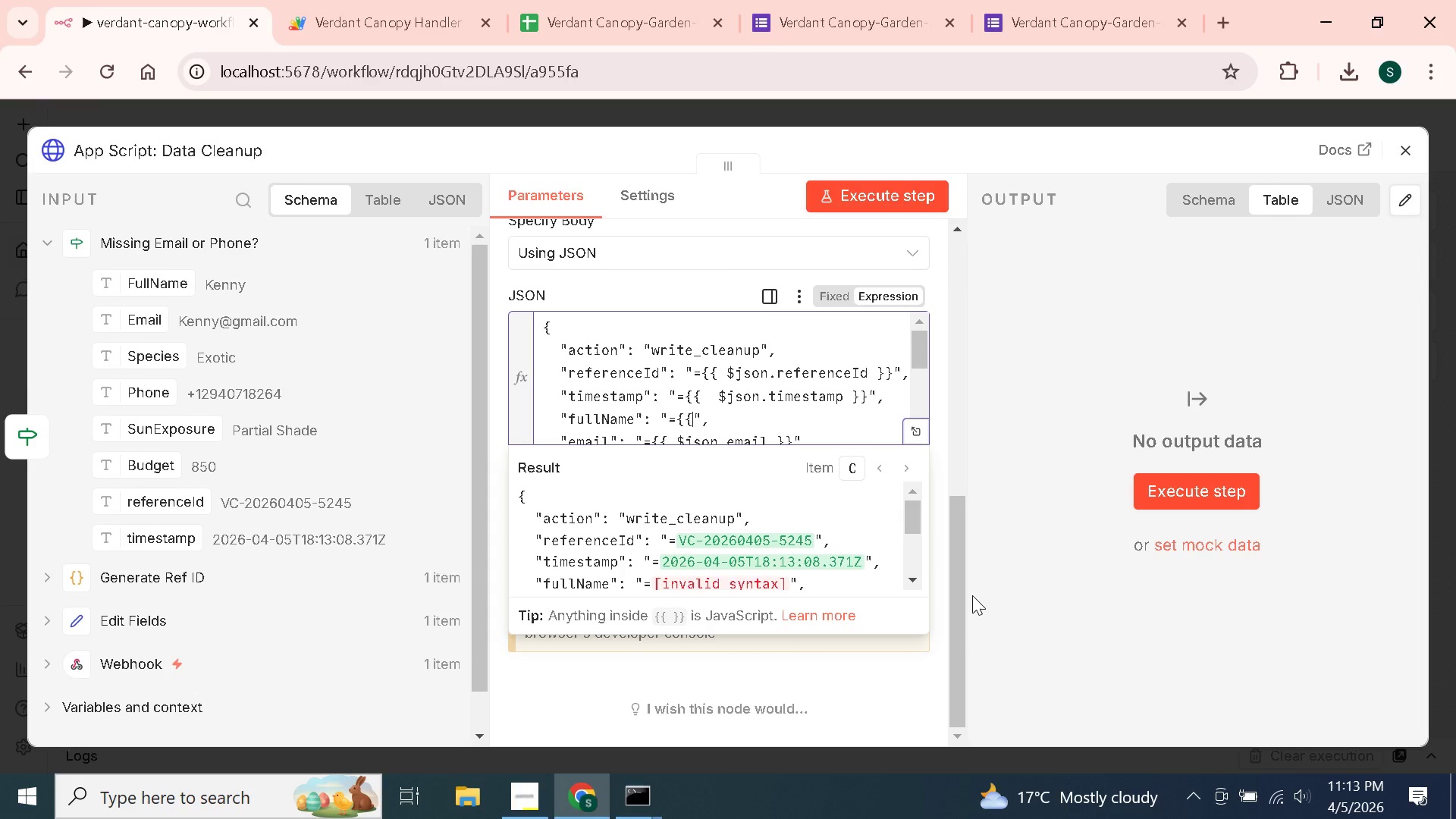 
key(Backspace)
 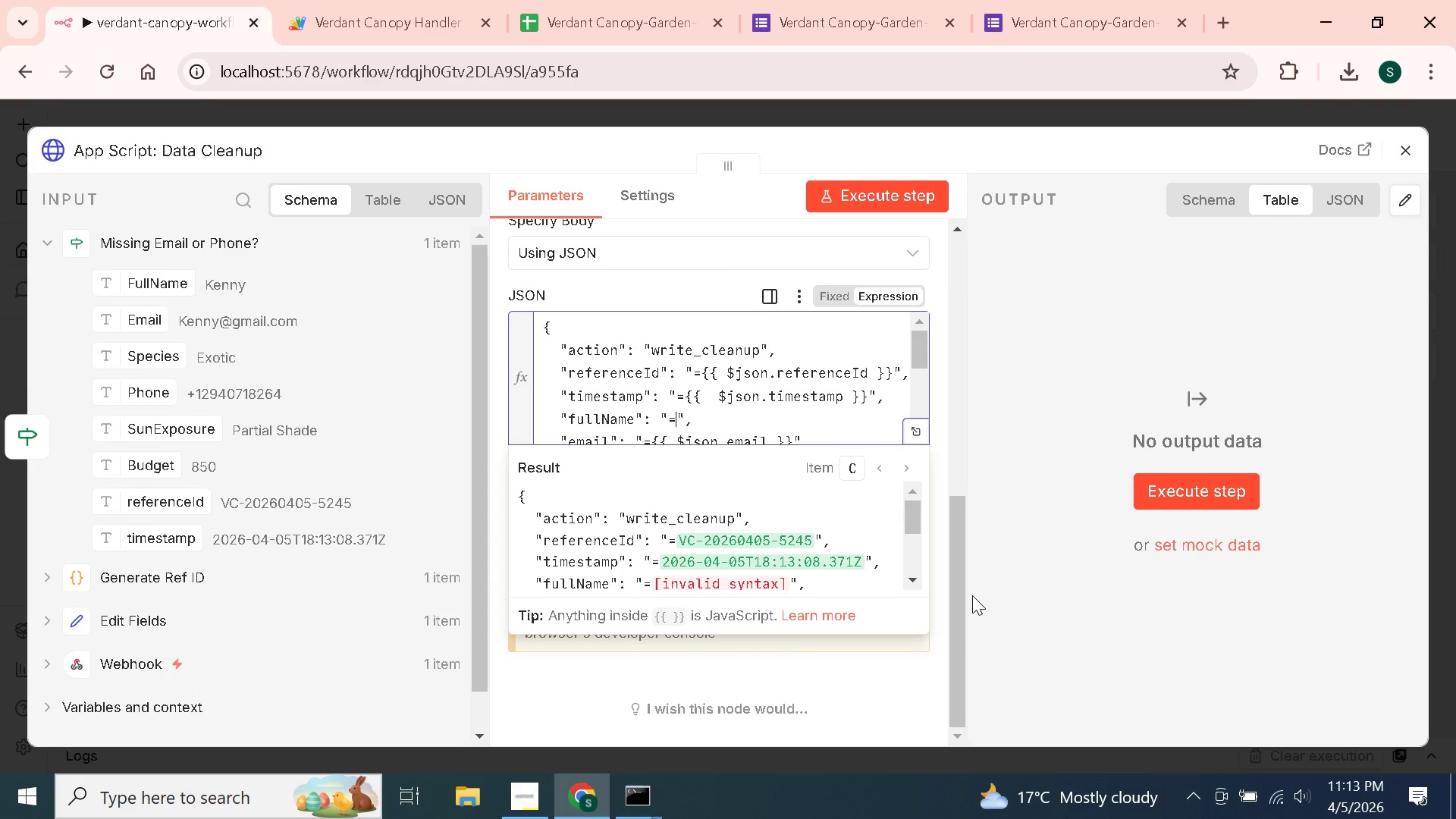 
key(Backspace)
 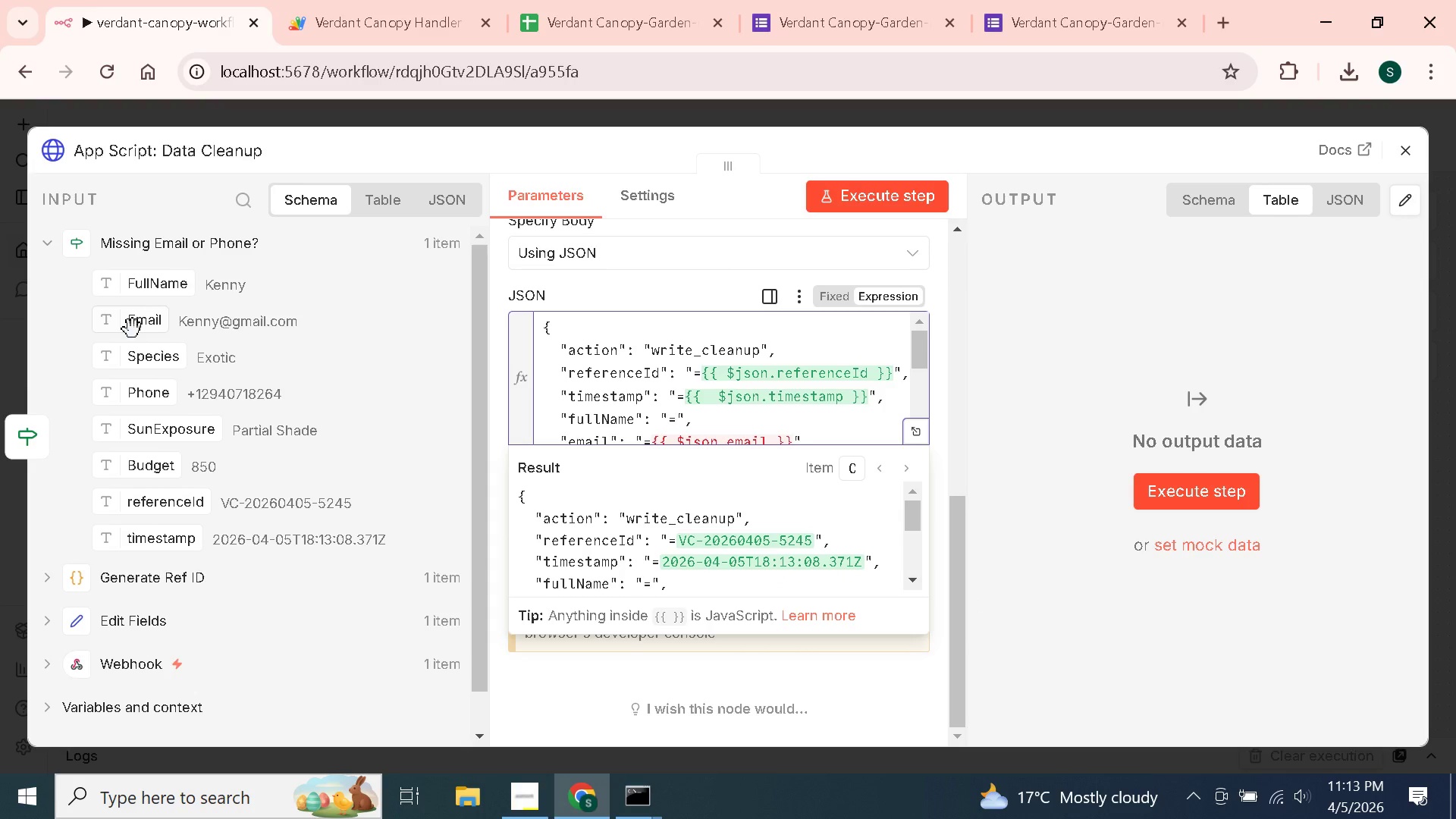 
left_click_drag(start_coordinate=[170, 290], to_coordinate=[679, 428])
 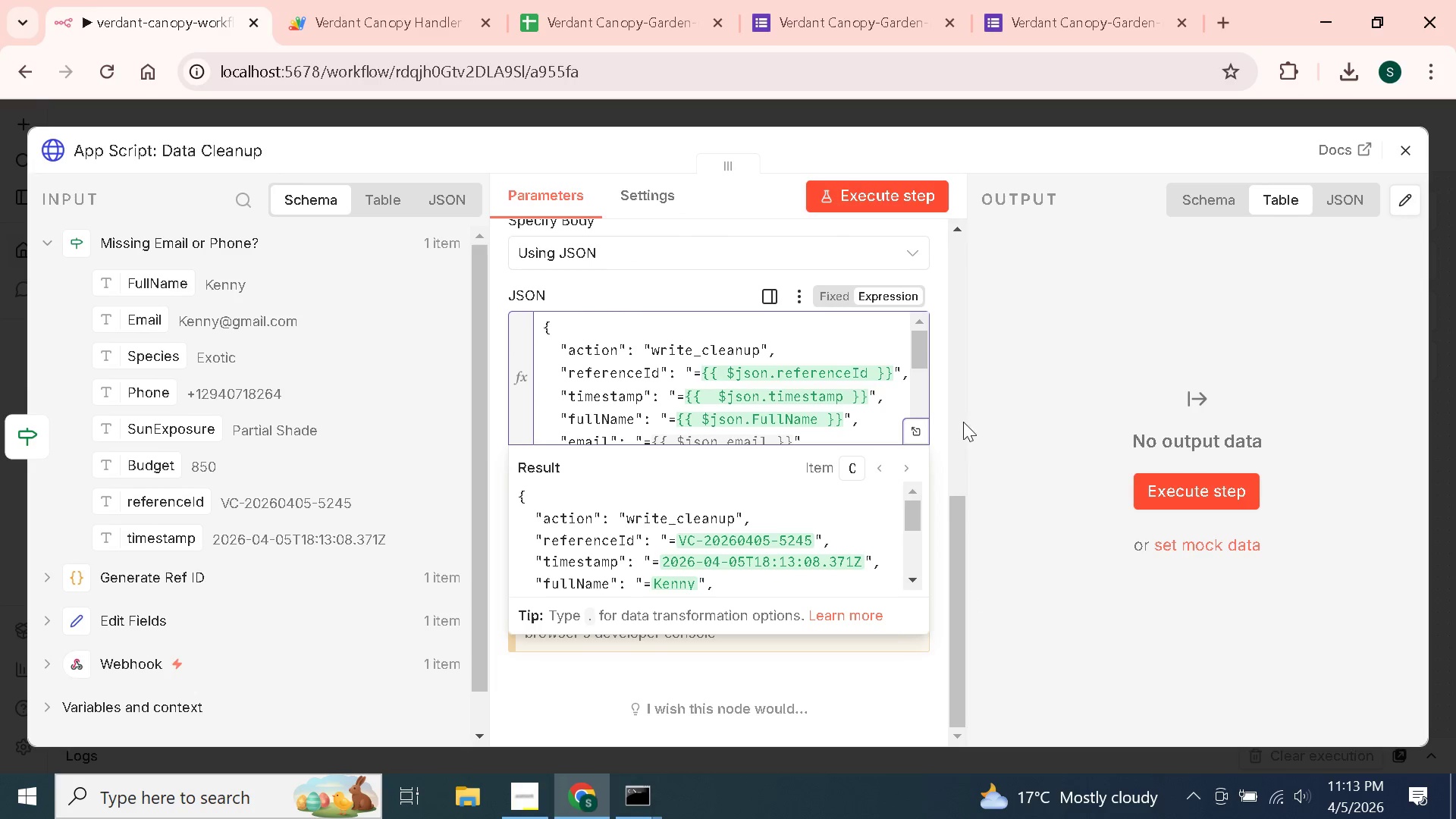 
scroll: coordinate [827, 374], scroll_direction: down, amount: 3.0
 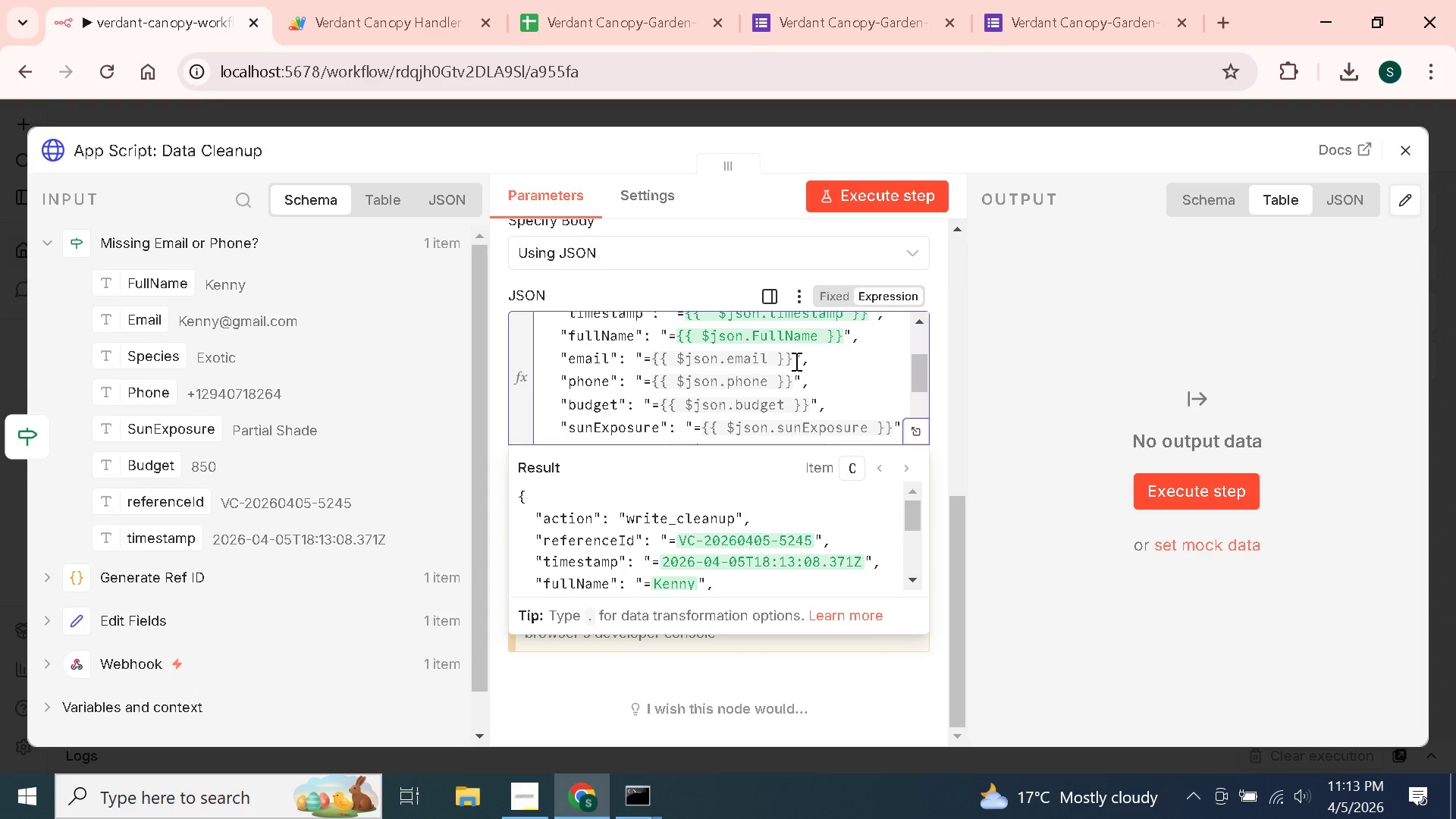 
left_click([794, 359])
 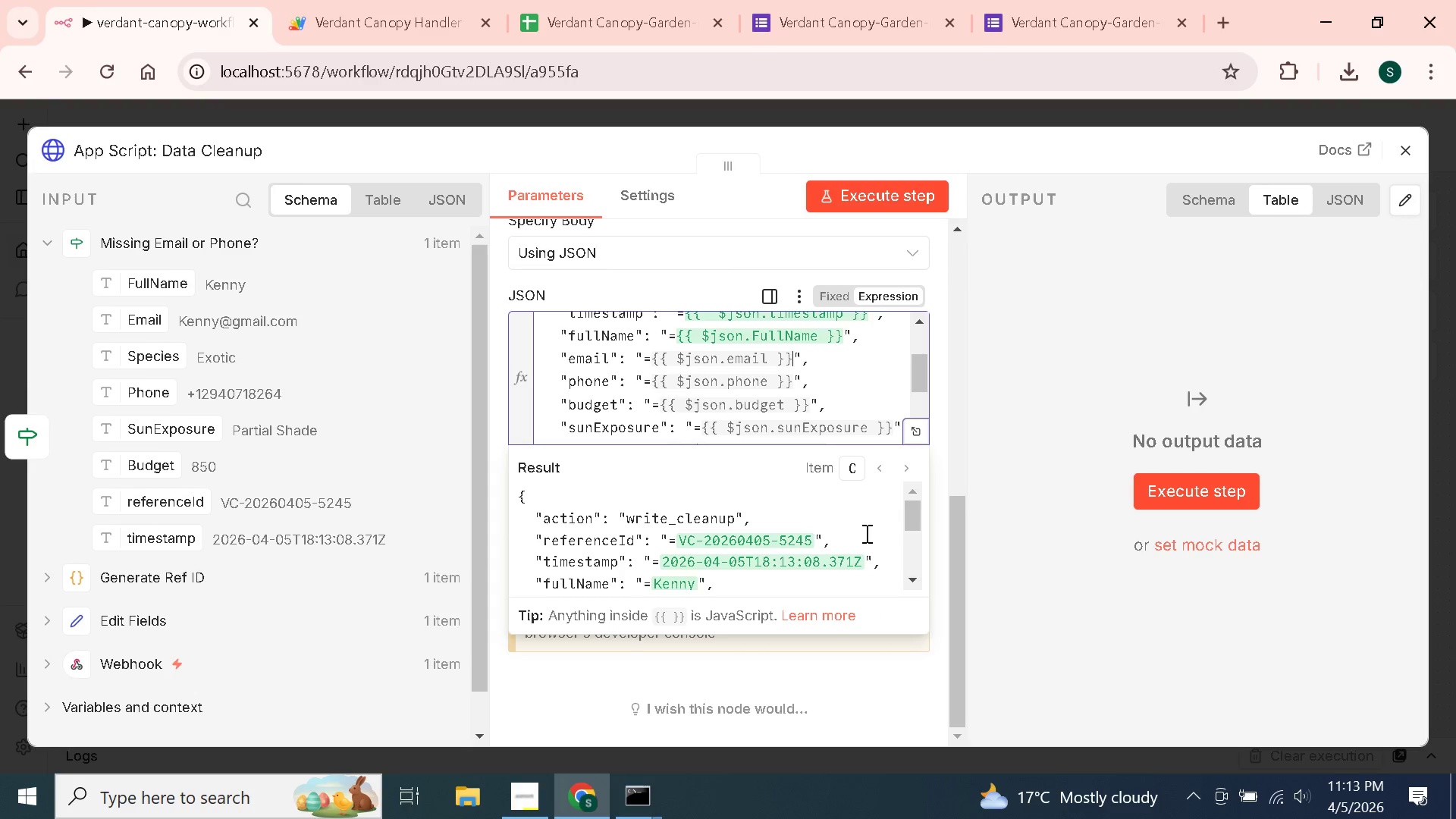 
hold_key(key=Backspace, duration=0.78)
 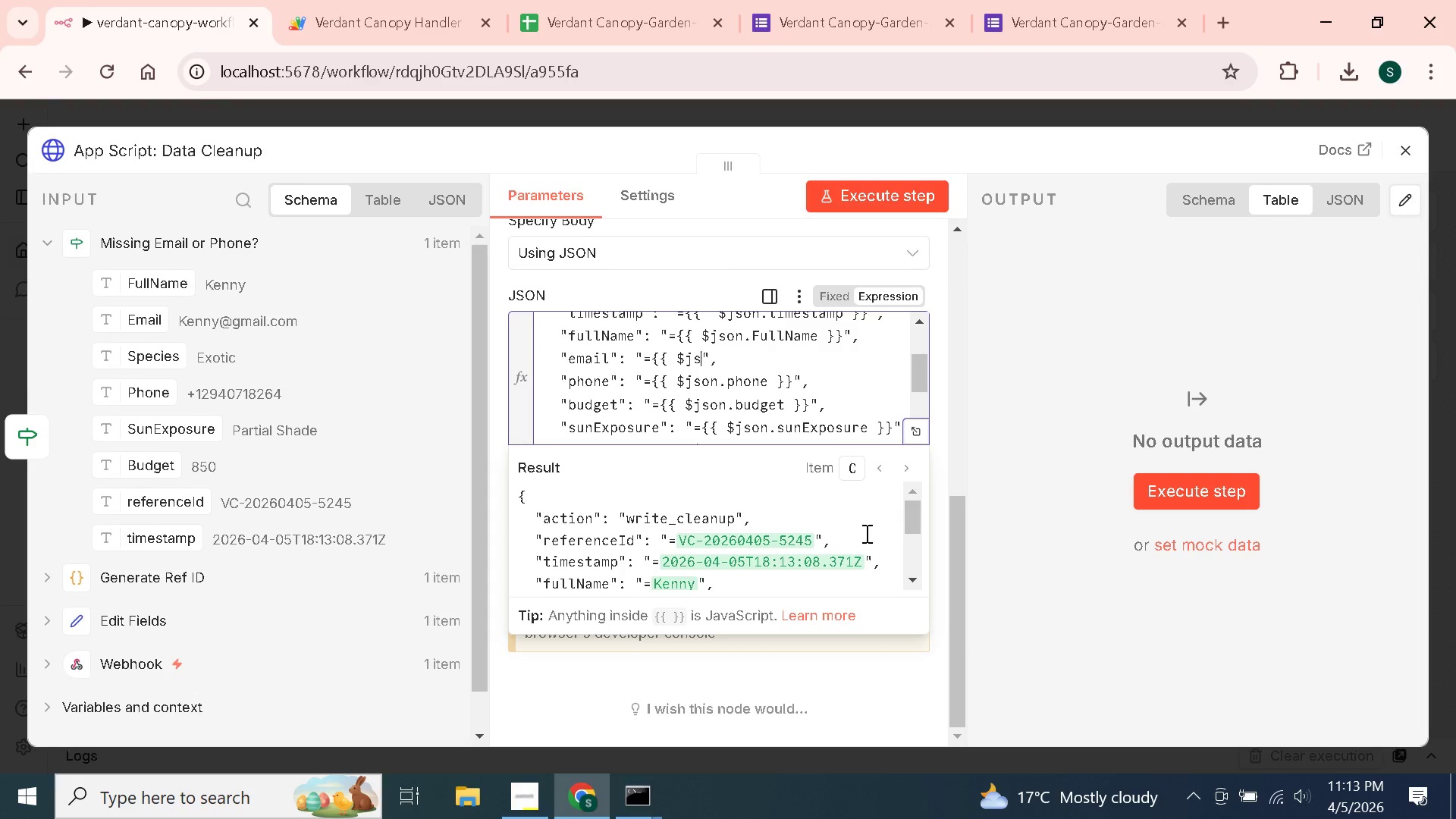 
key(Backspace)
 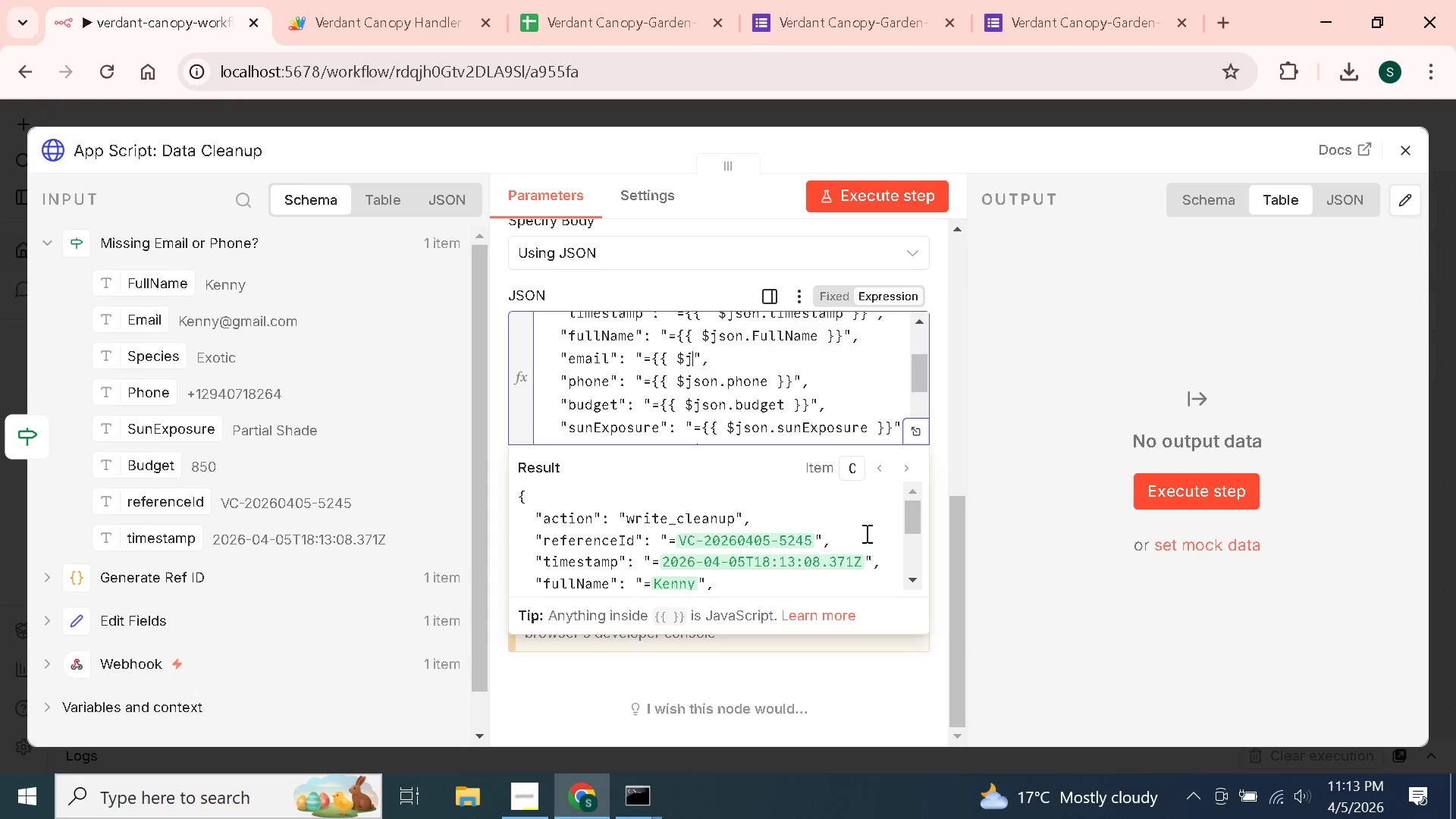 
key(Backspace)
 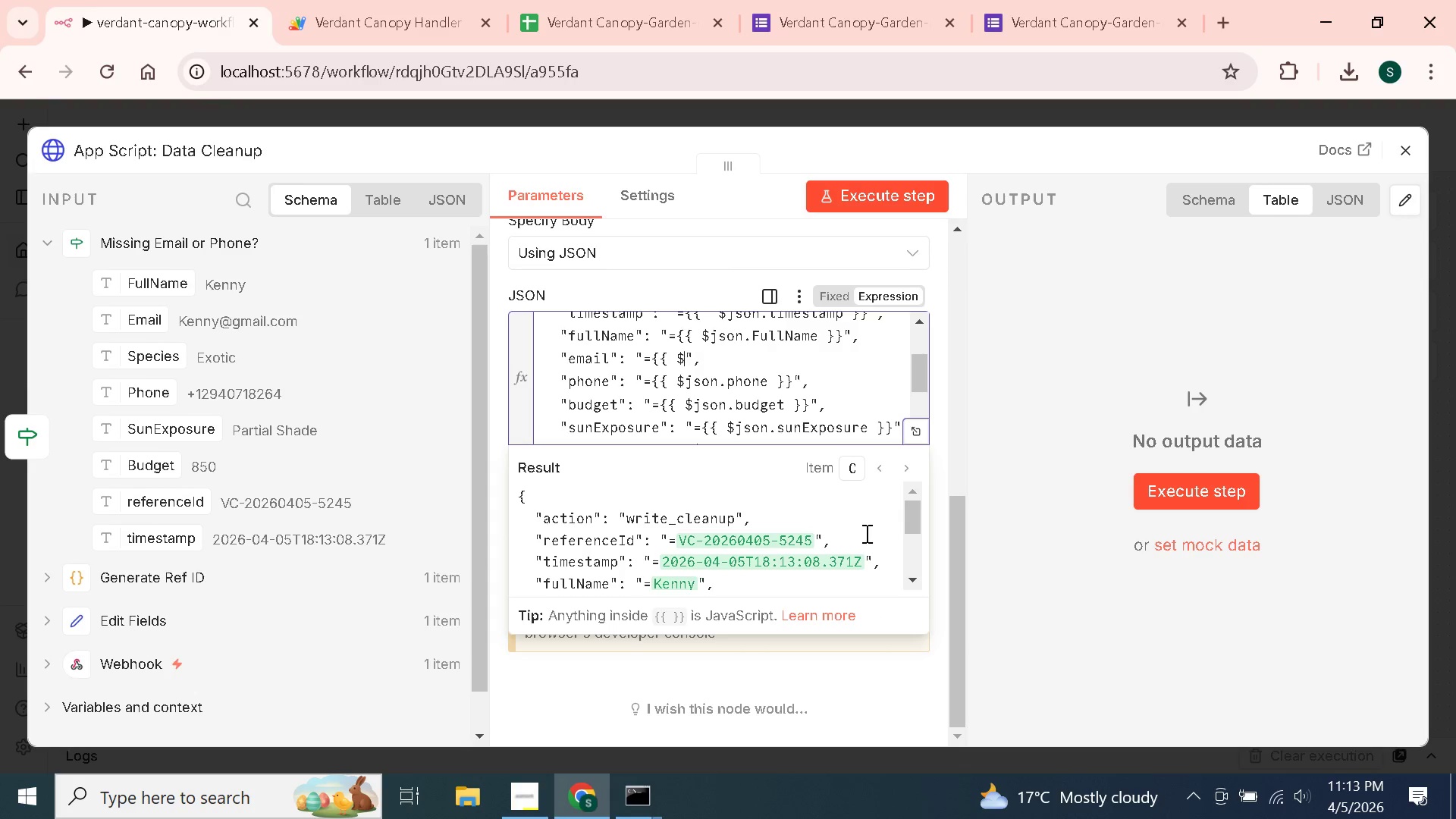 
key(Backspace)
 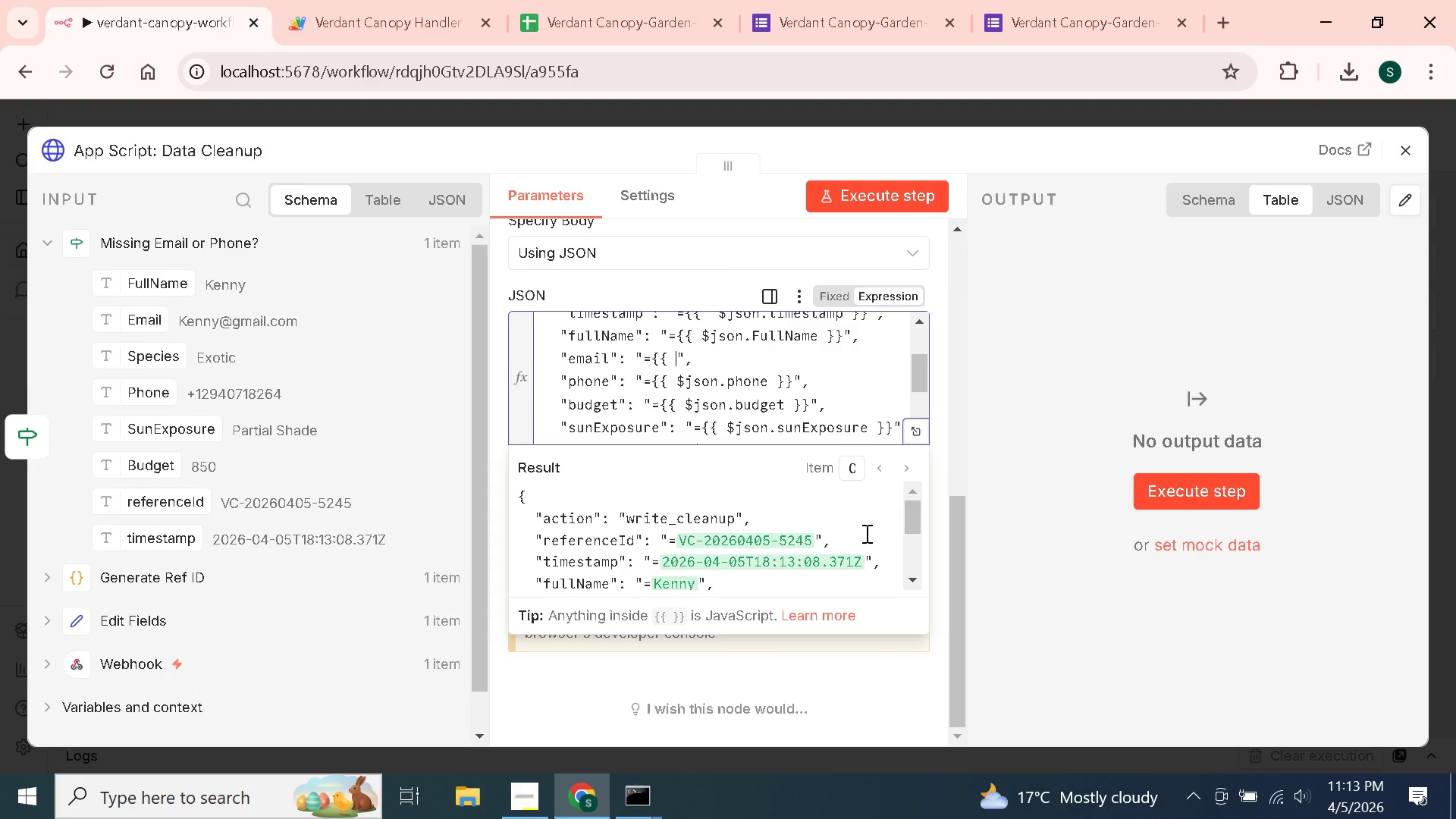 
key(Backspace)
 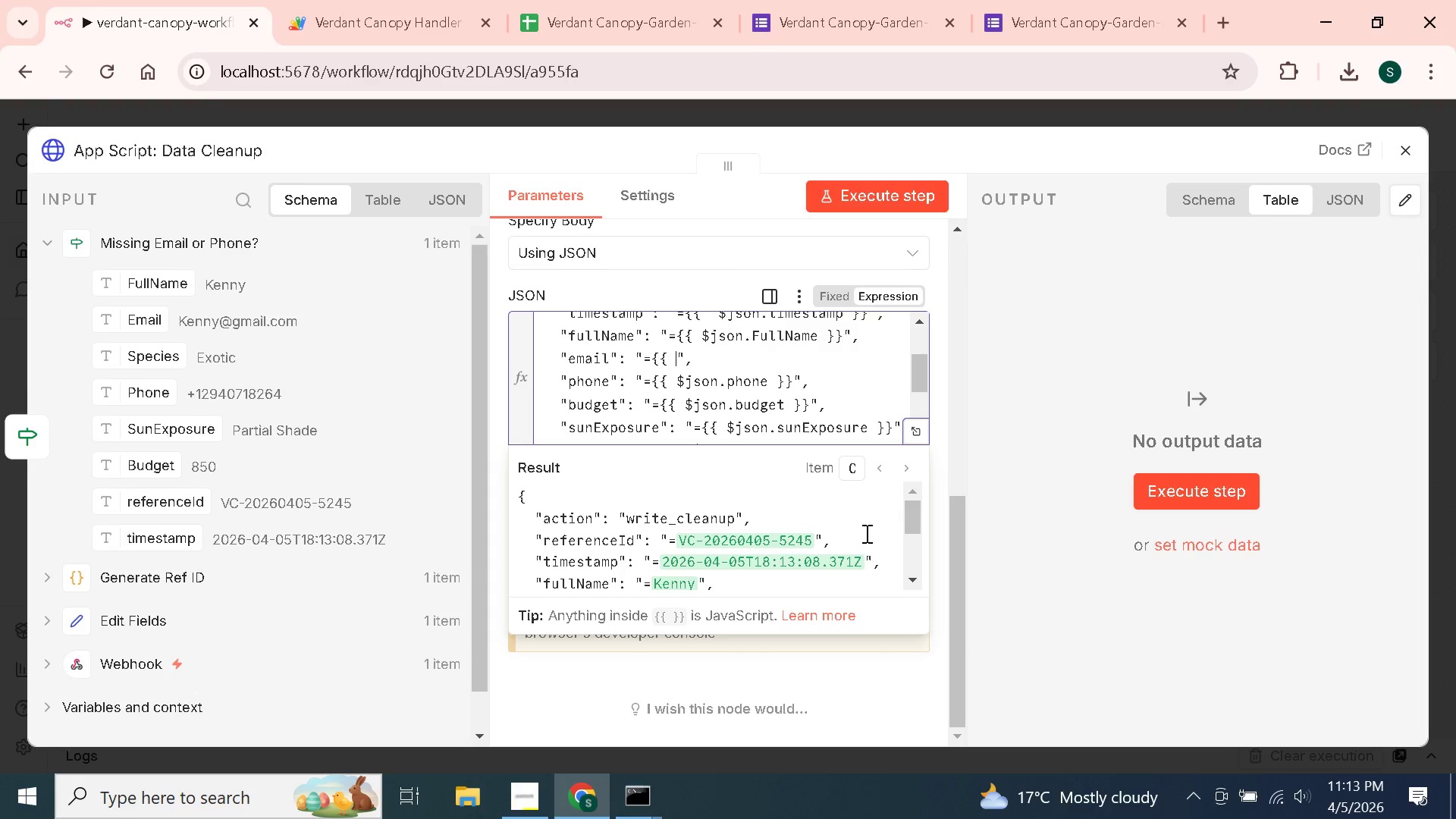 
key(Backspace)
 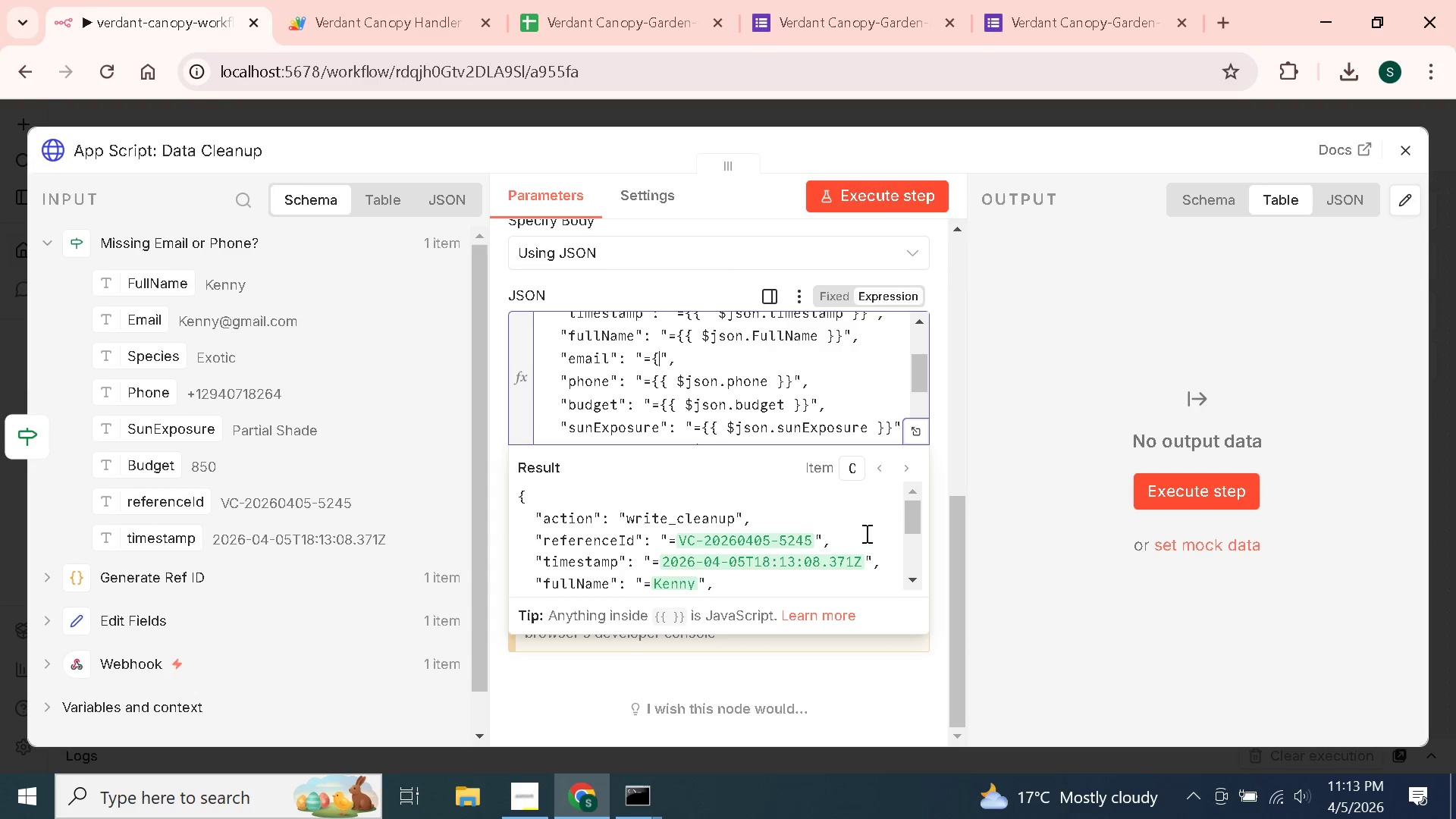 
key(Backspace)
 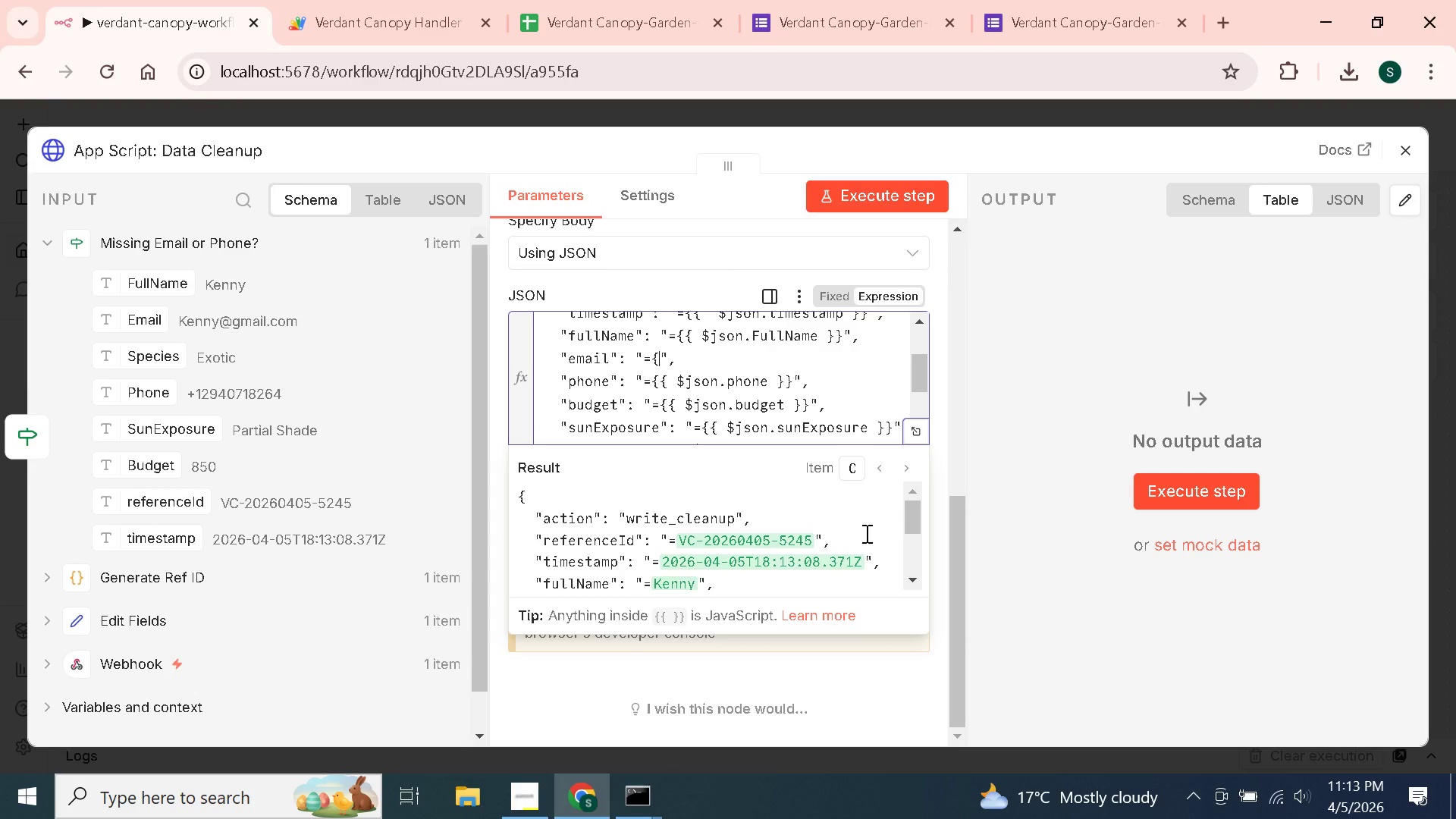 
key(Backspace)
 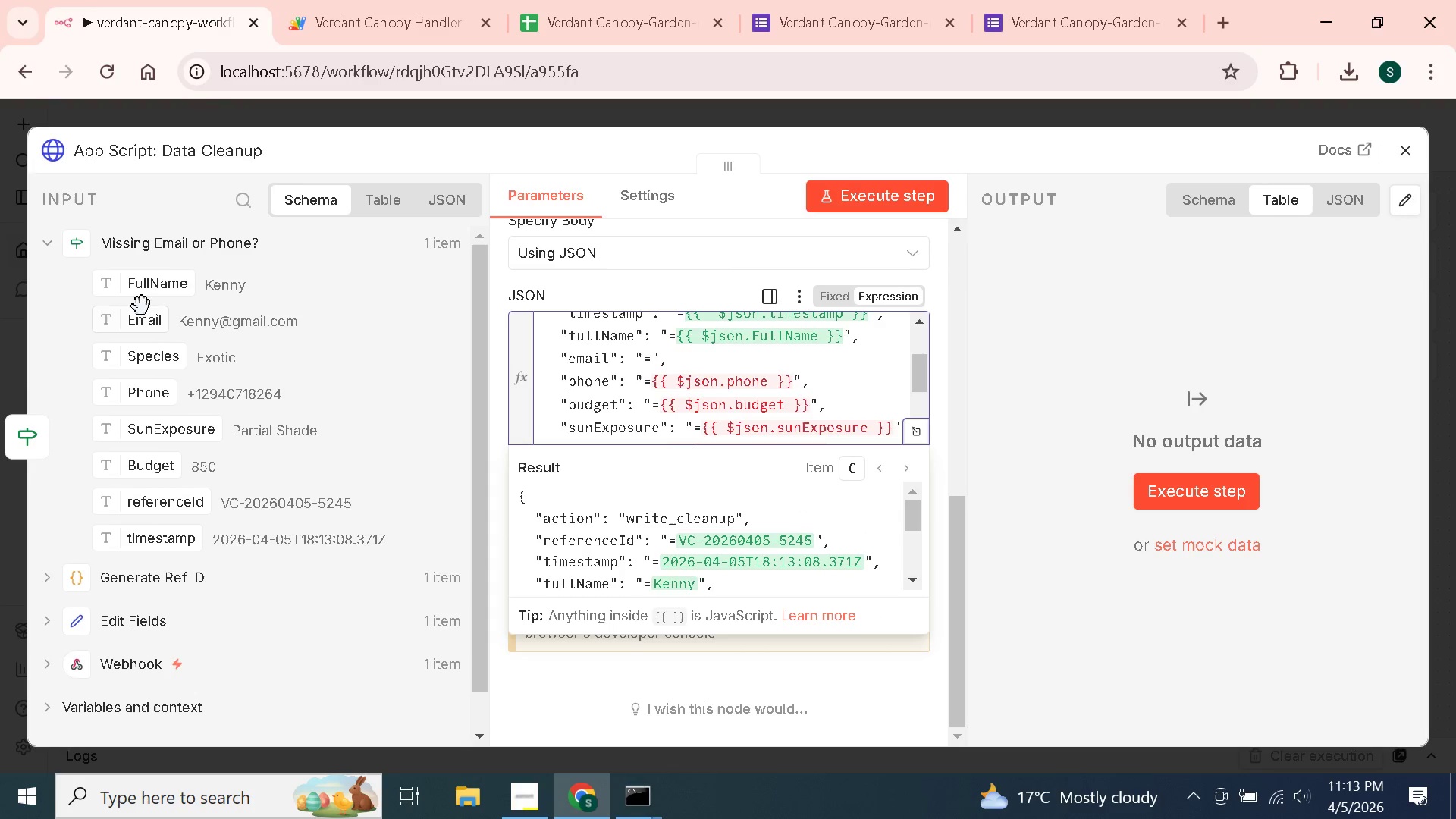 
left_click_drag(start_coordinate=[140, 318], to_coordinate=[651, 366])
 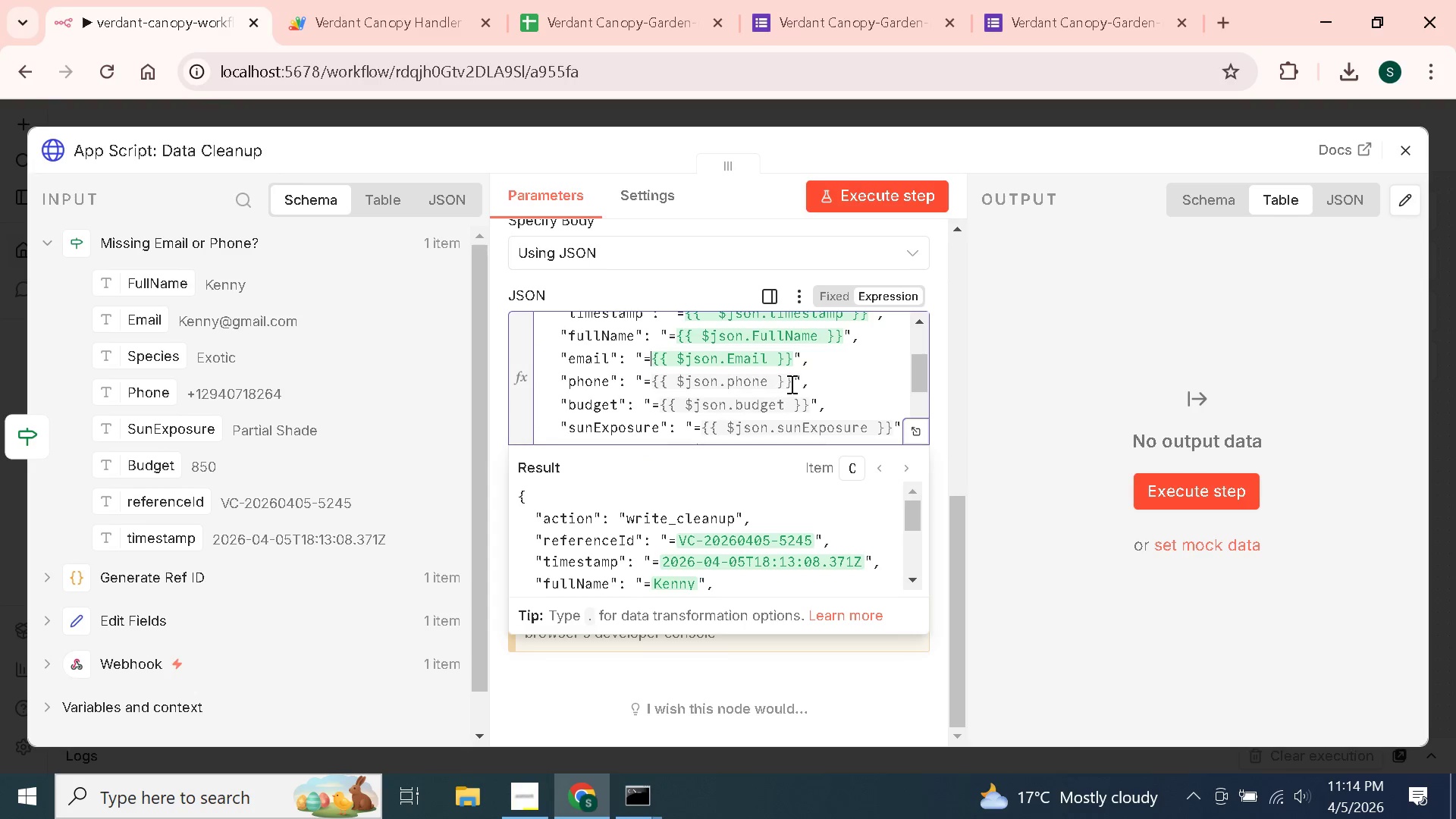 
left_click([790, 384])
 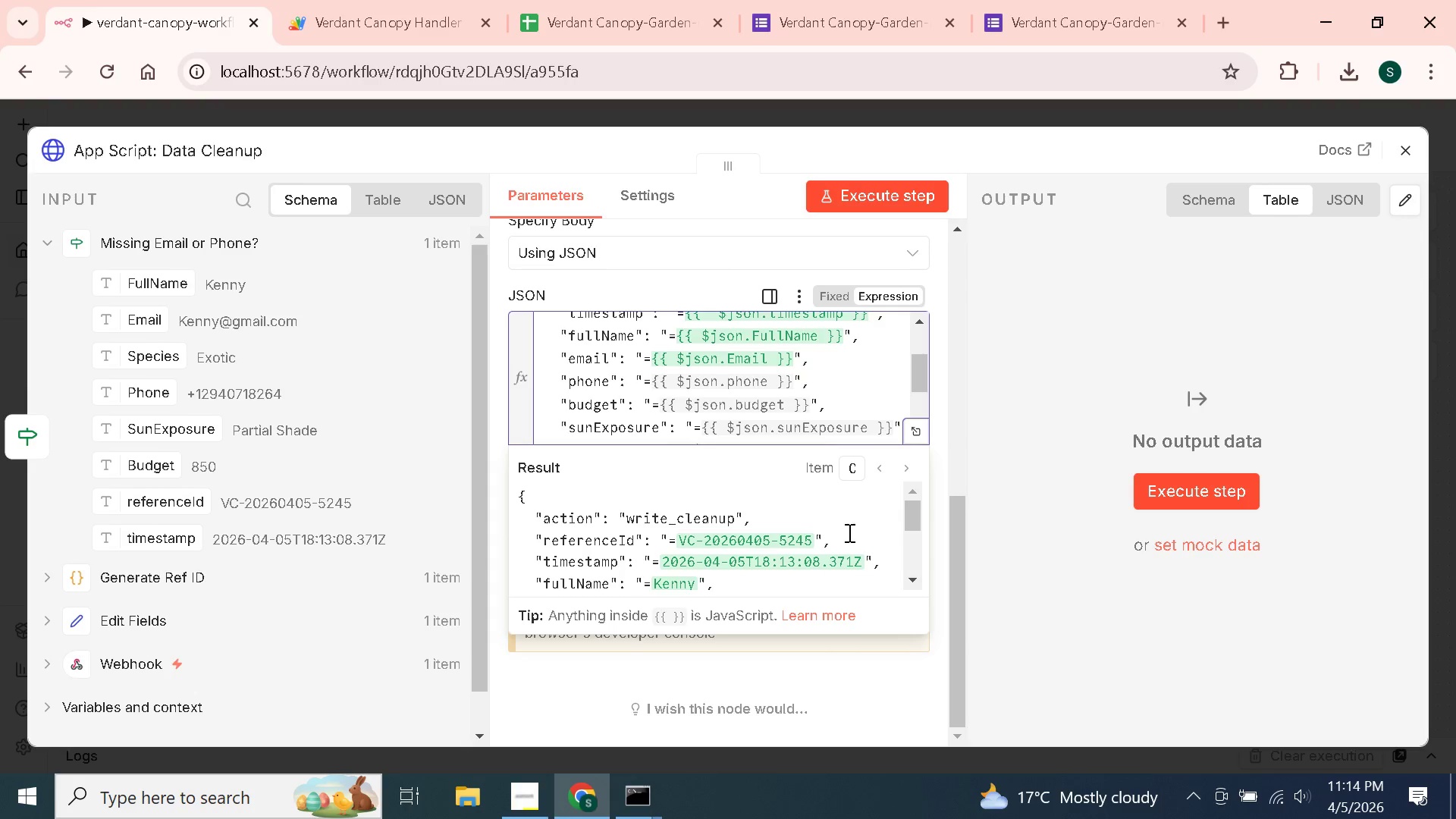 
hold_key(key=Backspace, duration=0.8)
 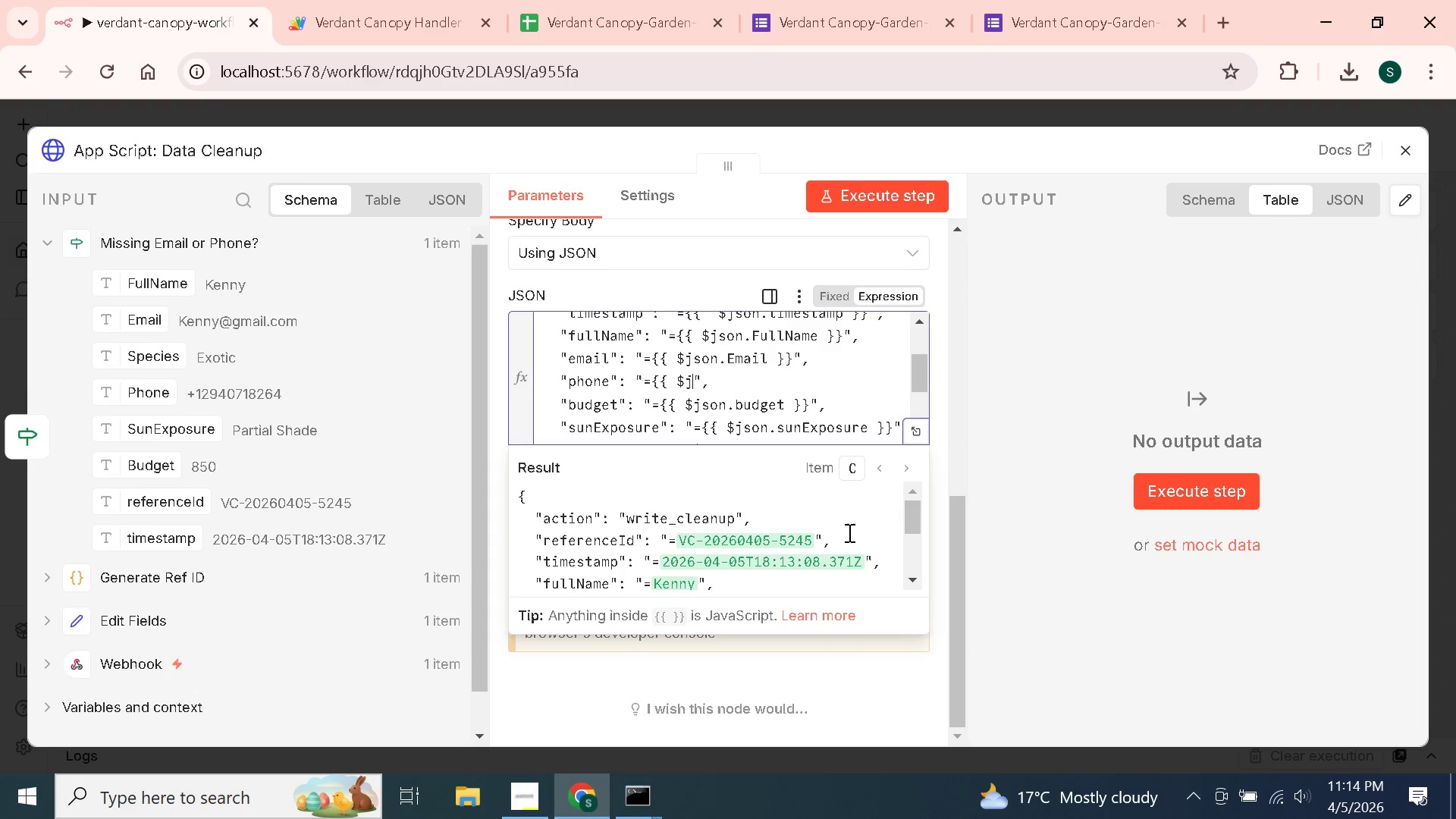 
key(Backspace)
 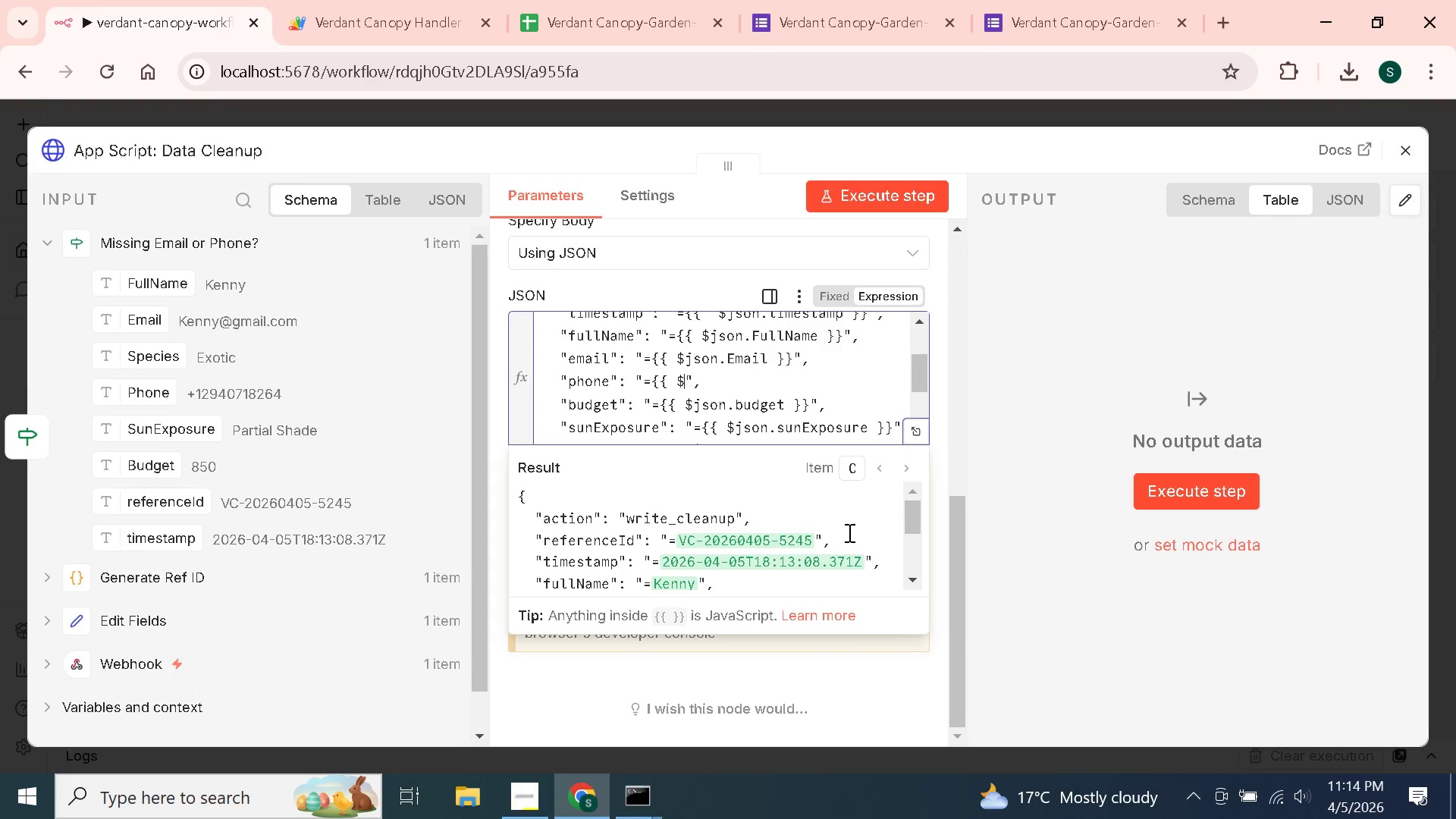 
key(Backspace)
 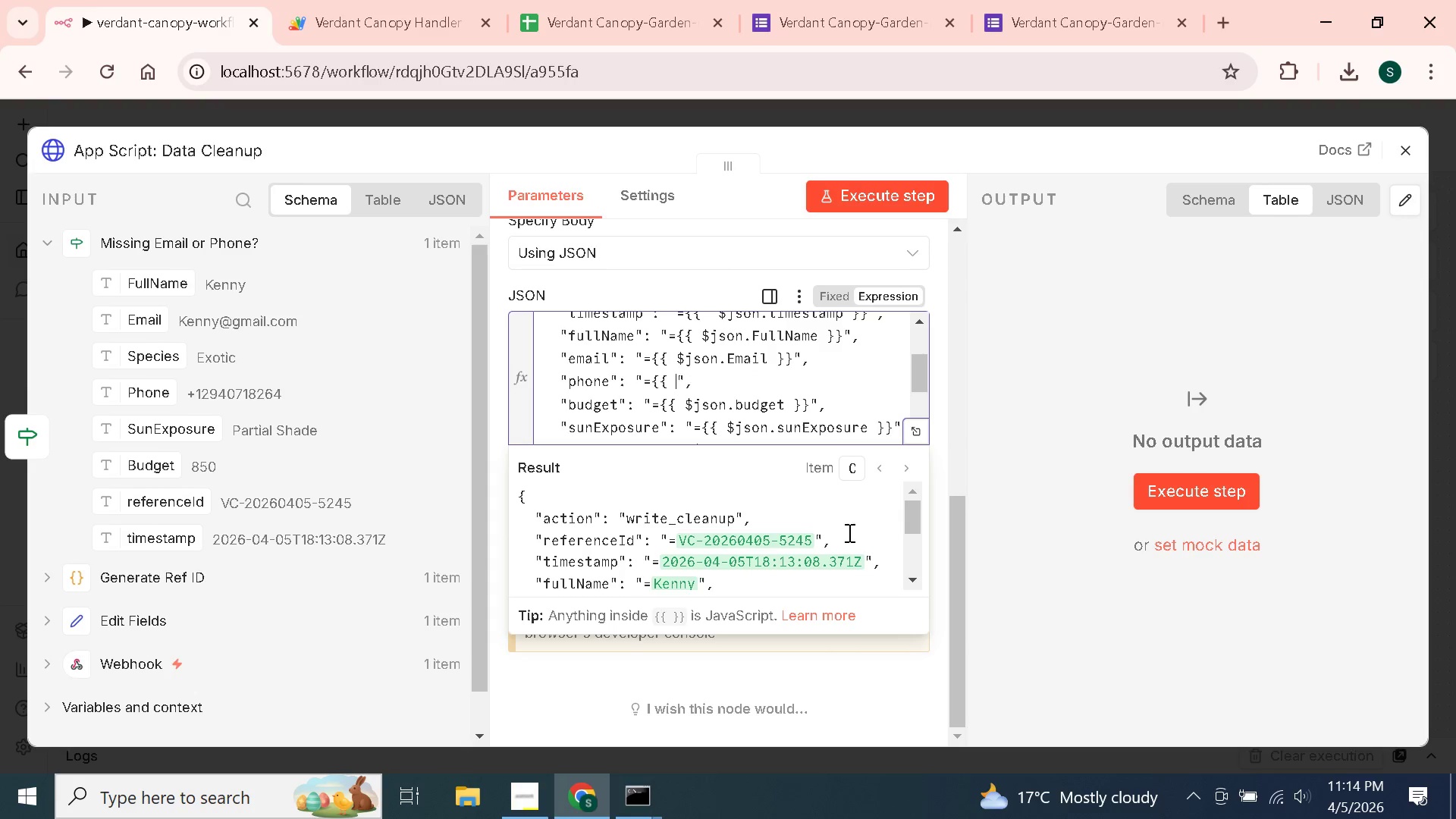 
key(Backspace)
 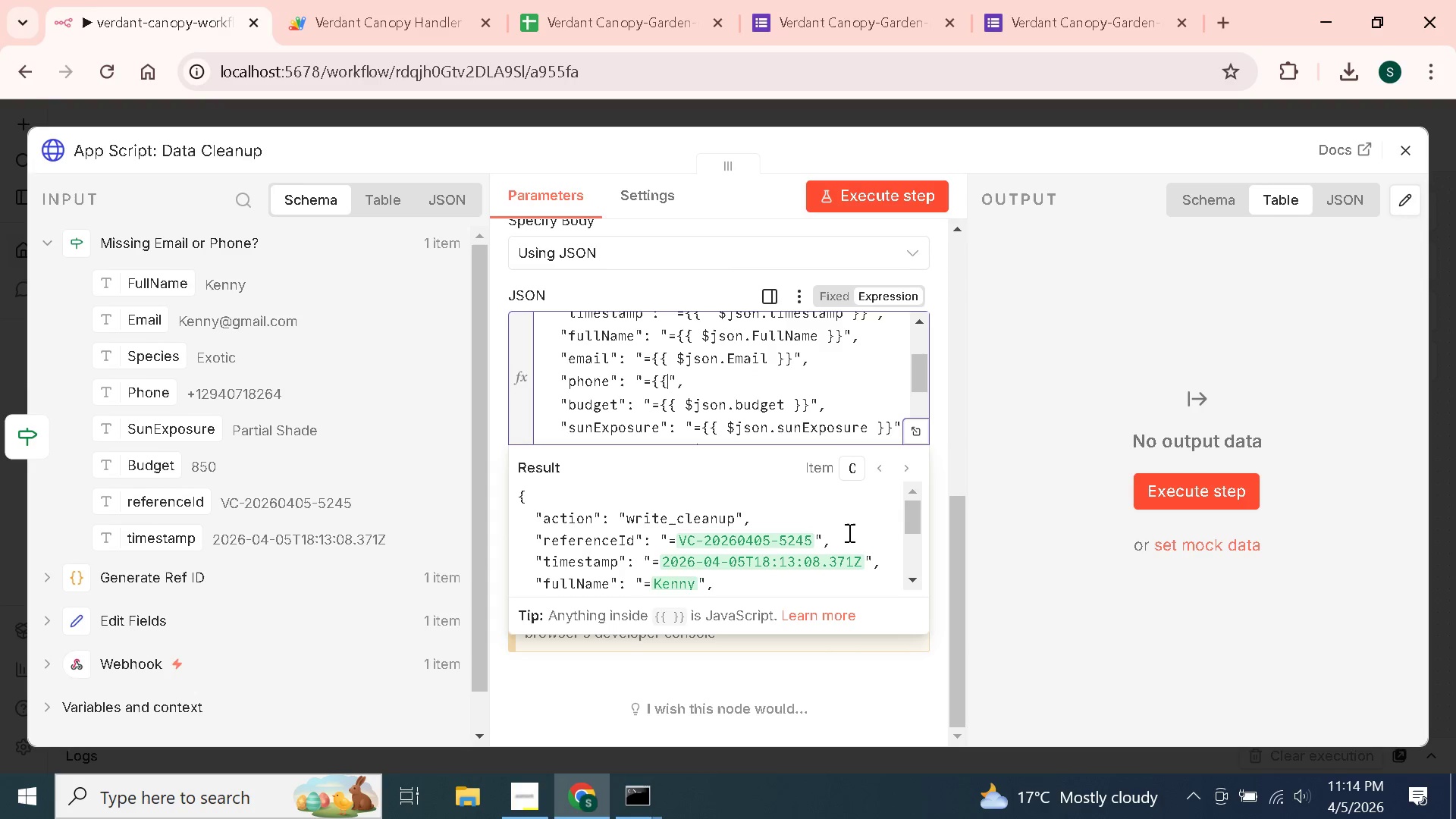 
key(Backspace)
 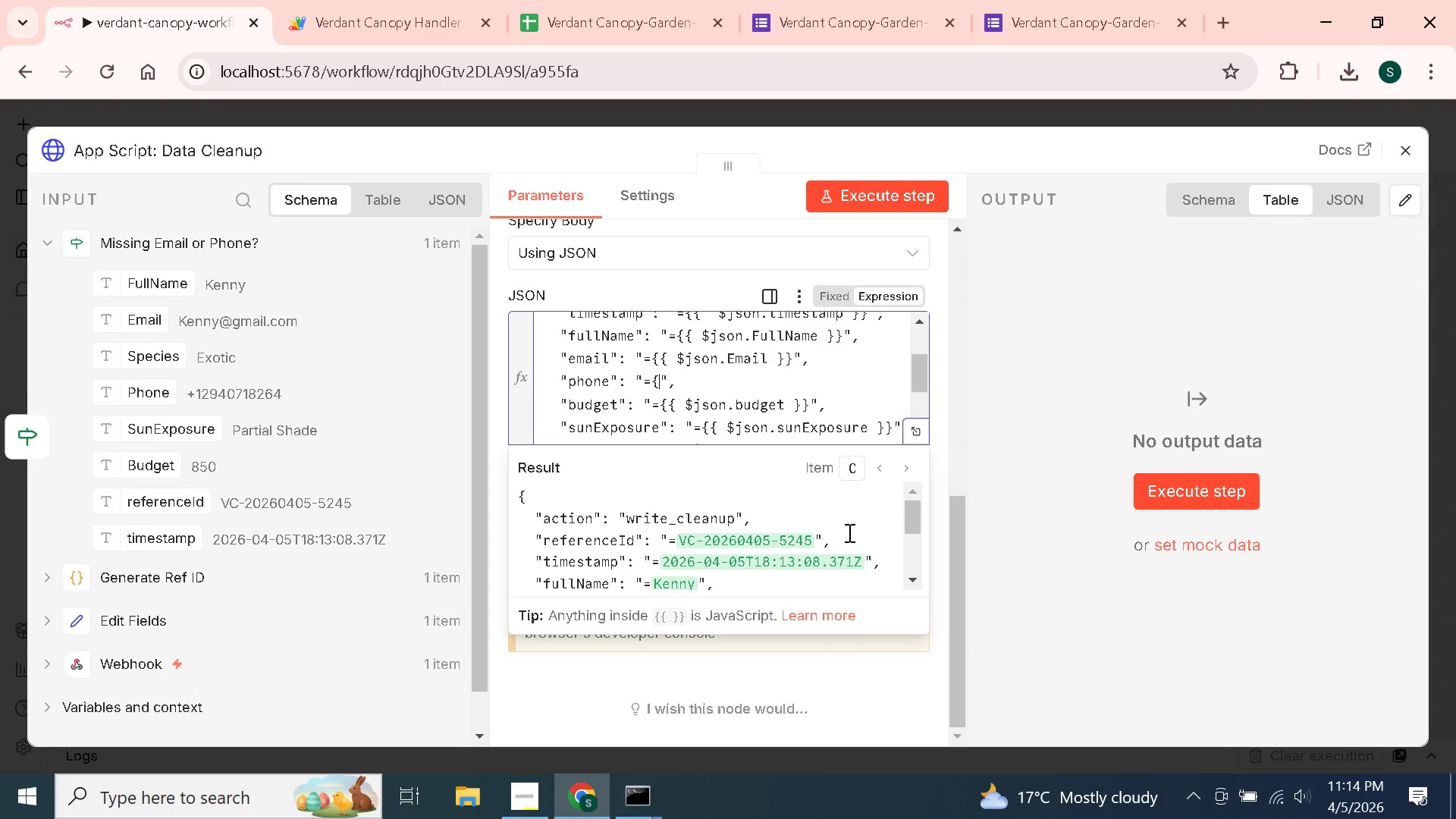 
key(Backspace)
 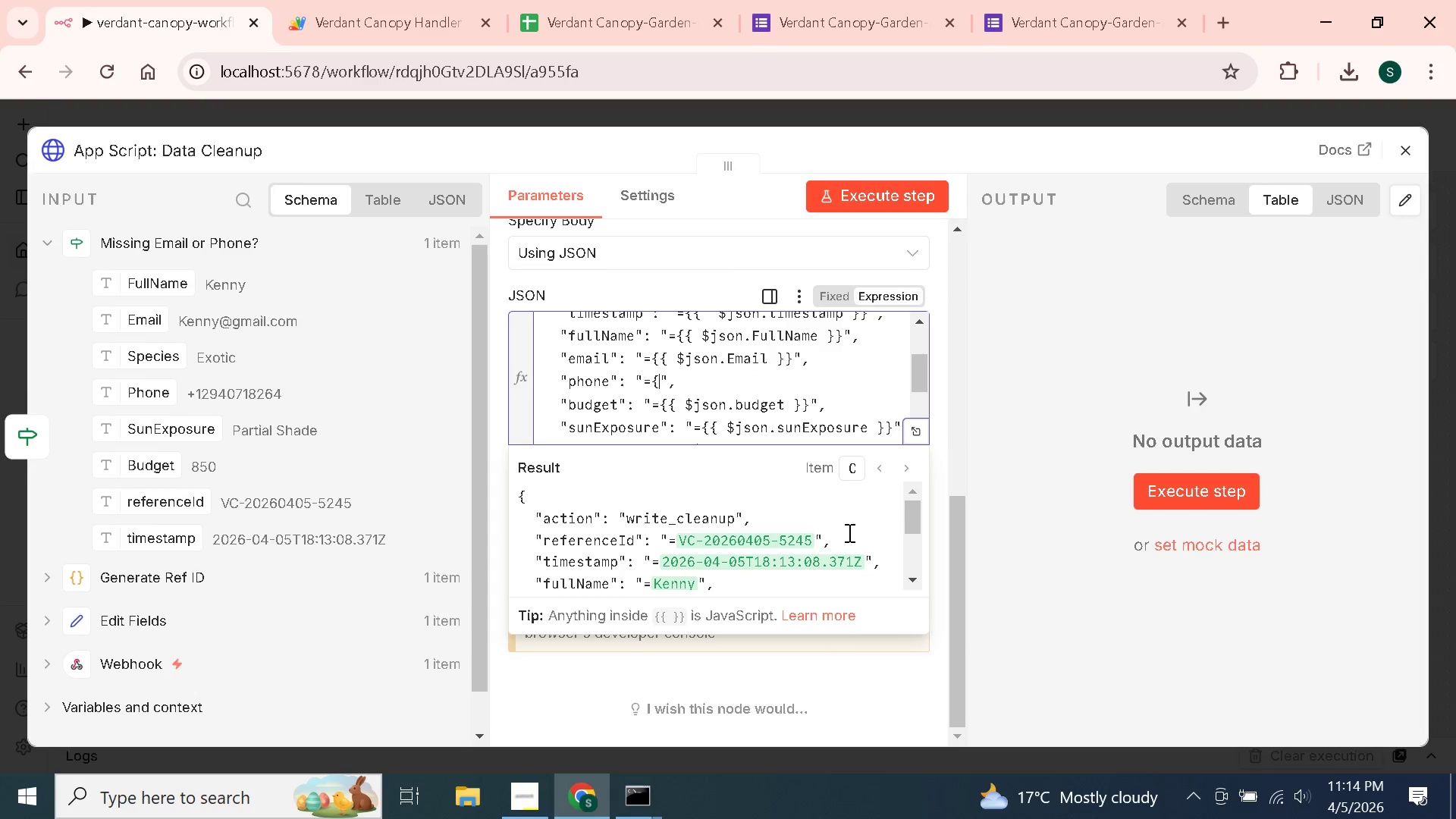 
key(Backspace)
 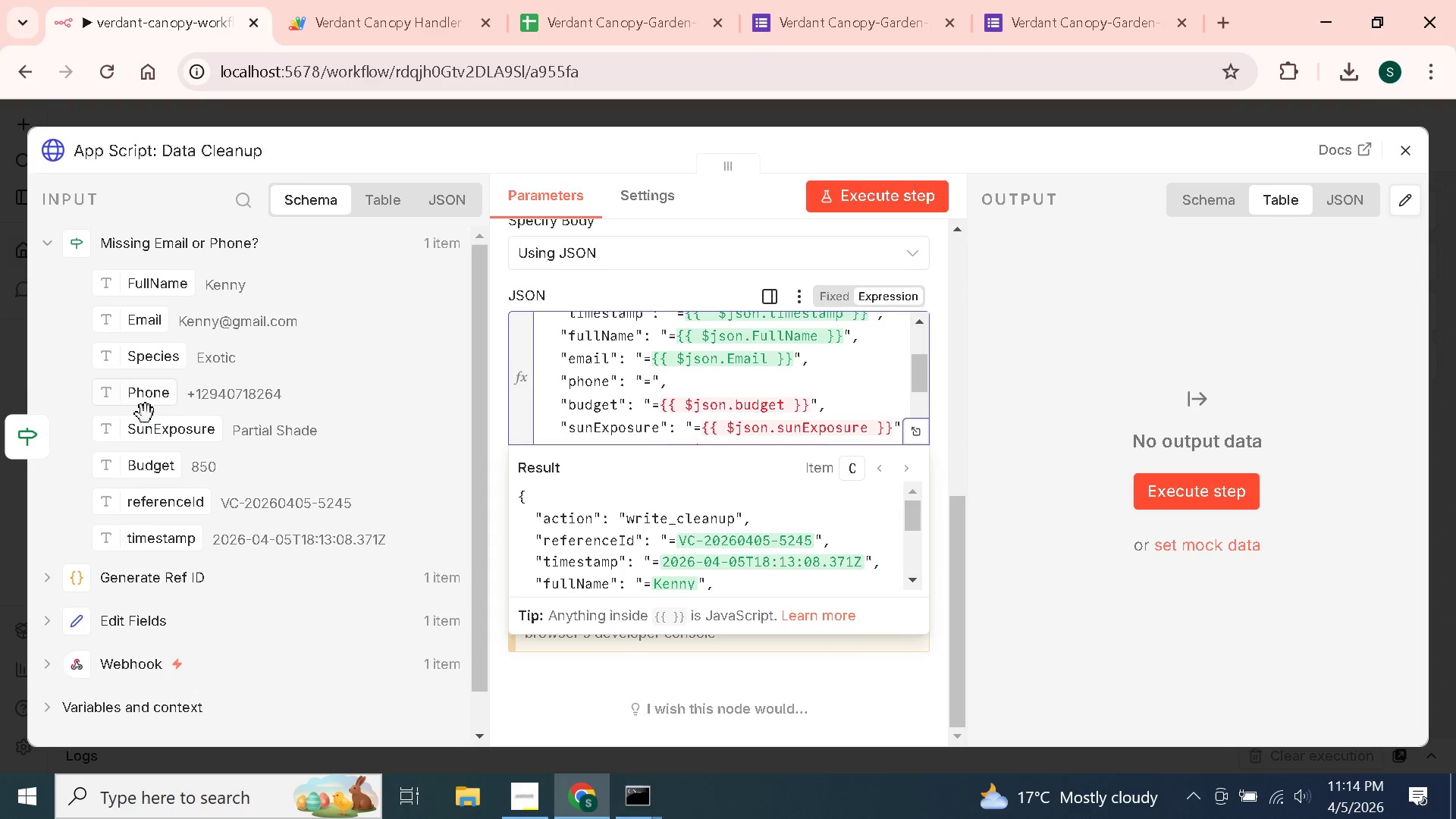 
left_click_drag(start_coordinate=[149, 394], to_coordinate=[653, 390])
 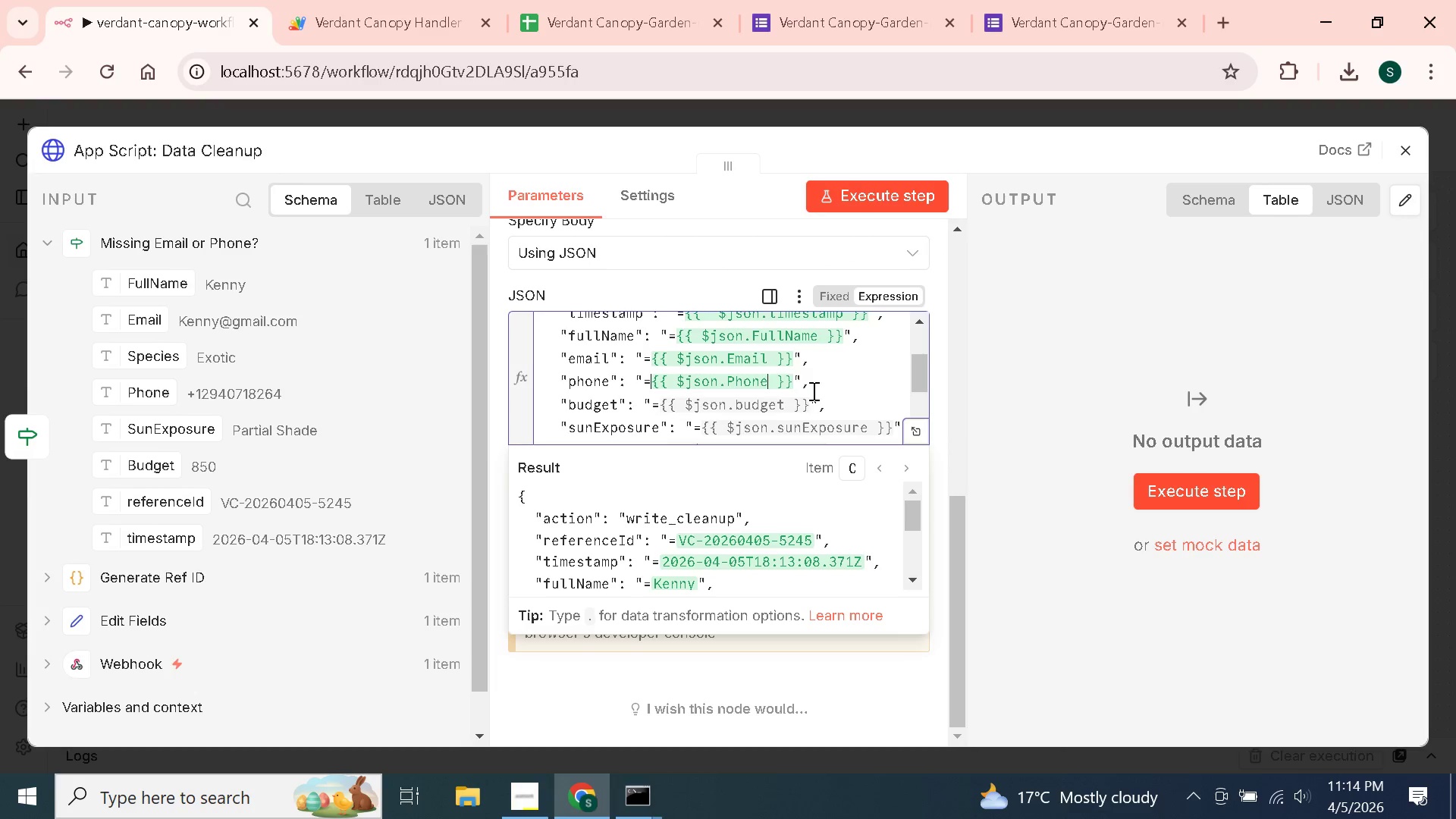 
scroll: coordinate [812, 391], scroll_direction: down, amount: 1.0
 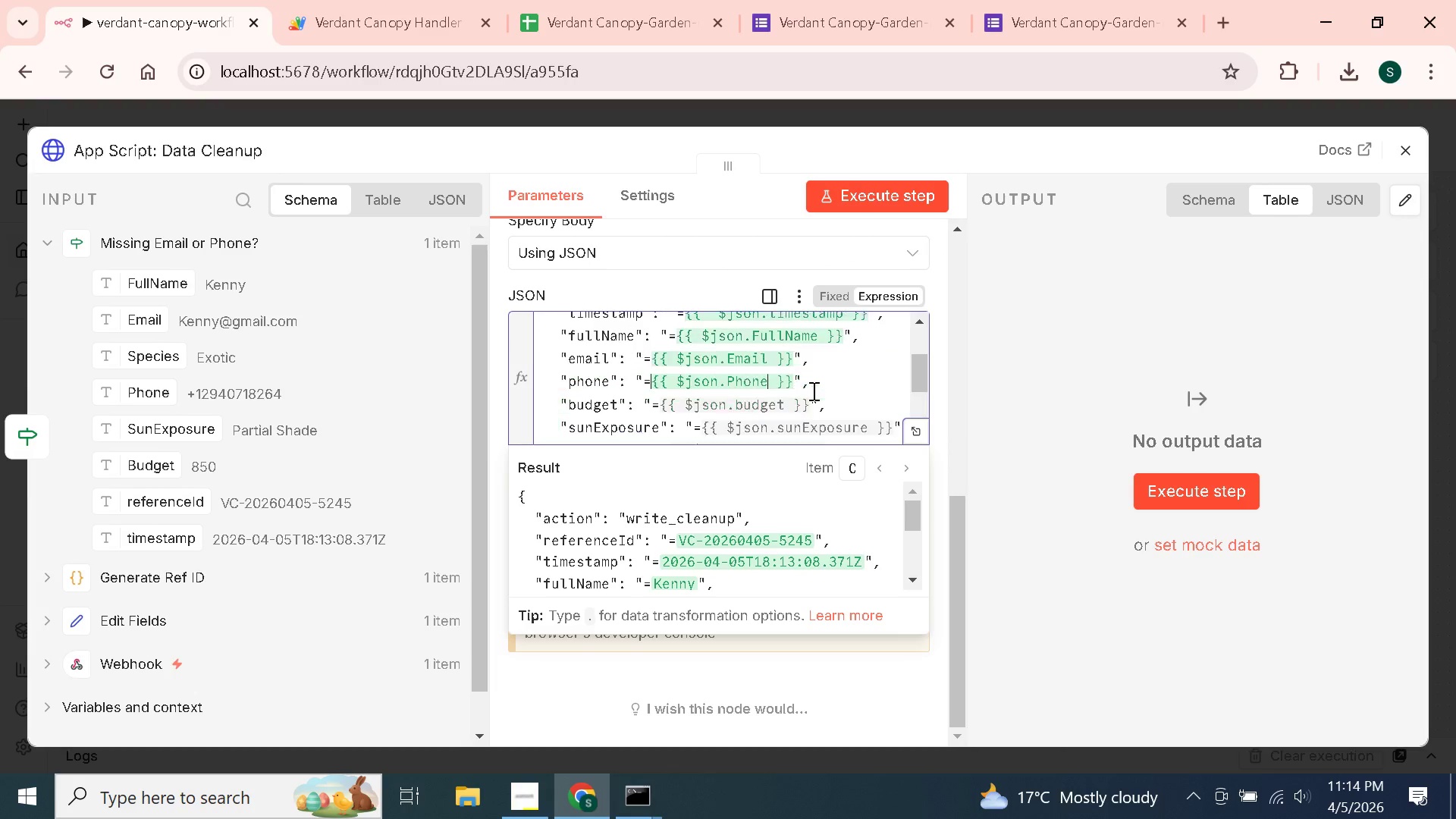 
scroll: coordinate [812, 391], scroll_direction: up, amount: 1.0
 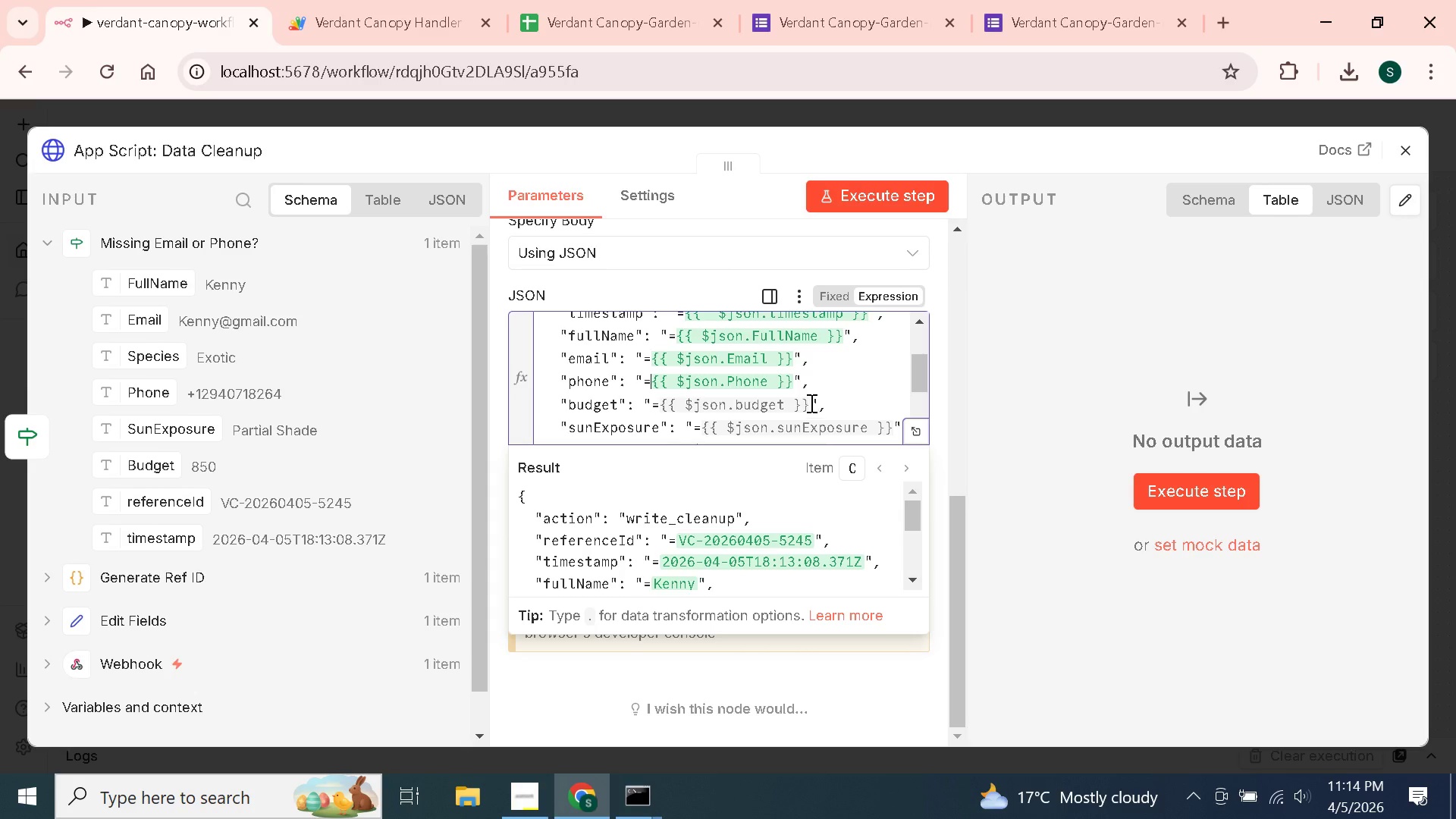 
left_click_drag(start_coordinate=[810, 403], to_coordinate=[661, 406])
 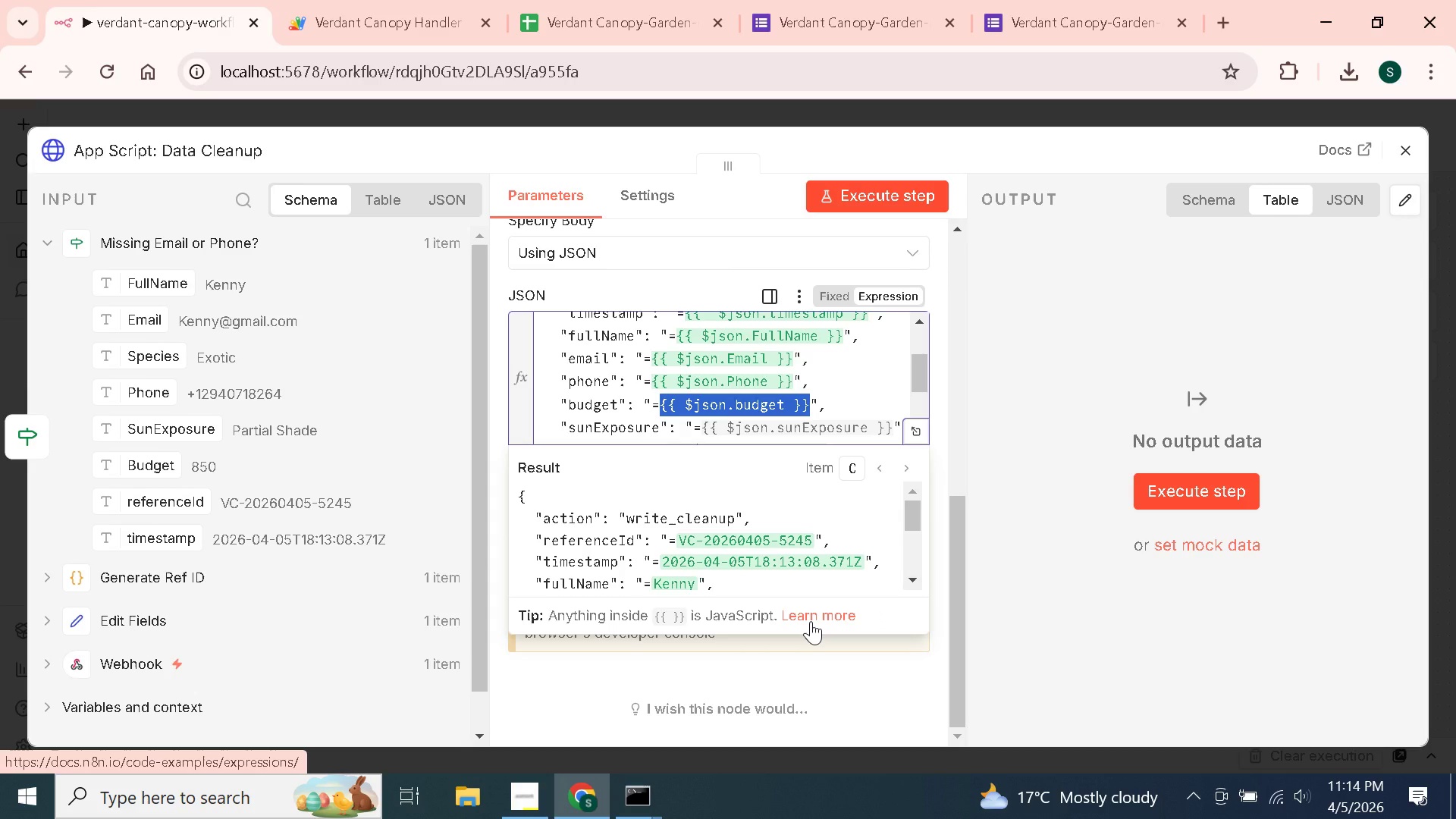 
key(Backspace)
 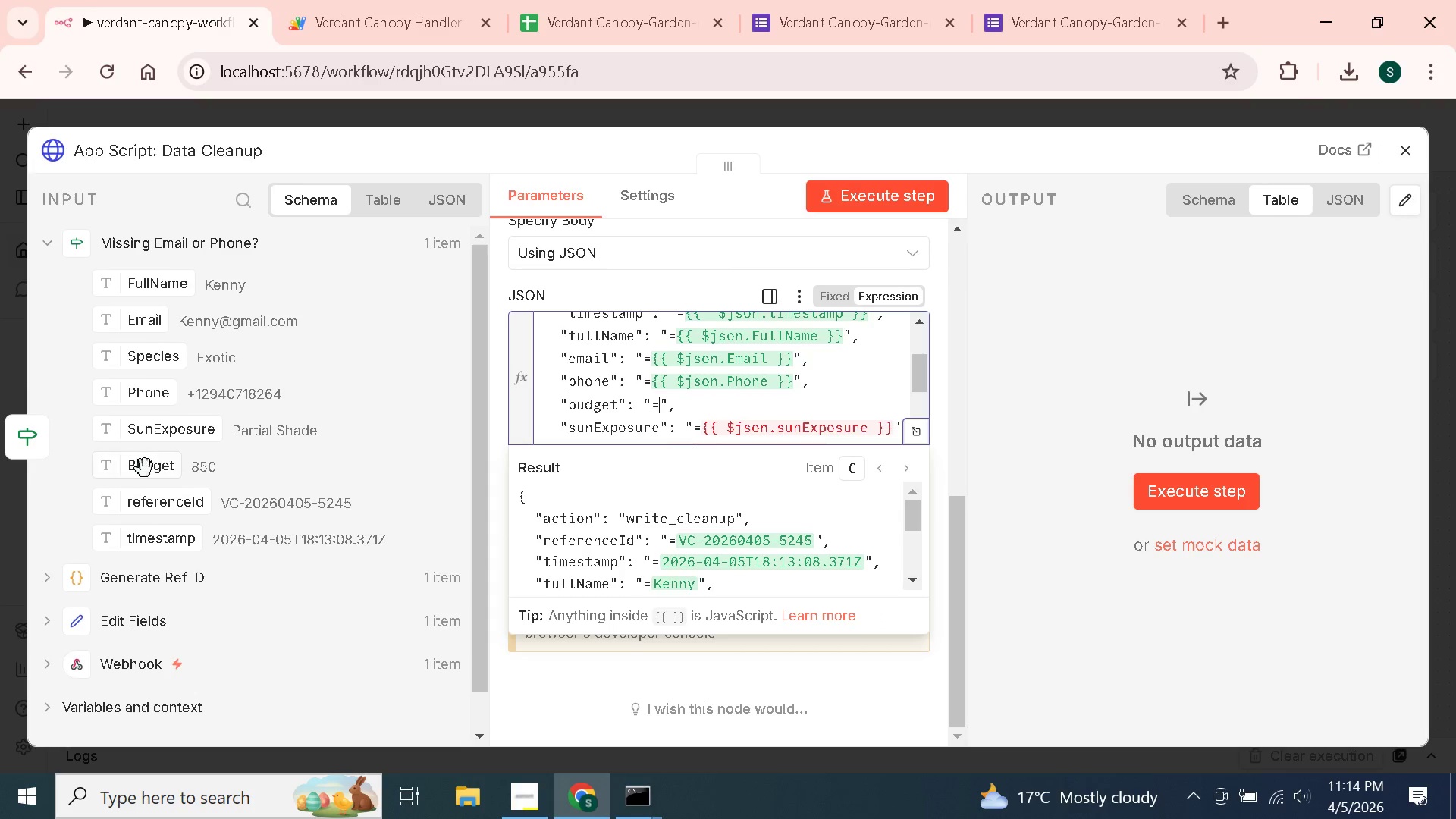 
left_click_drag(start_coordinate=[145, 469], to_coordinate=[662, 413])
 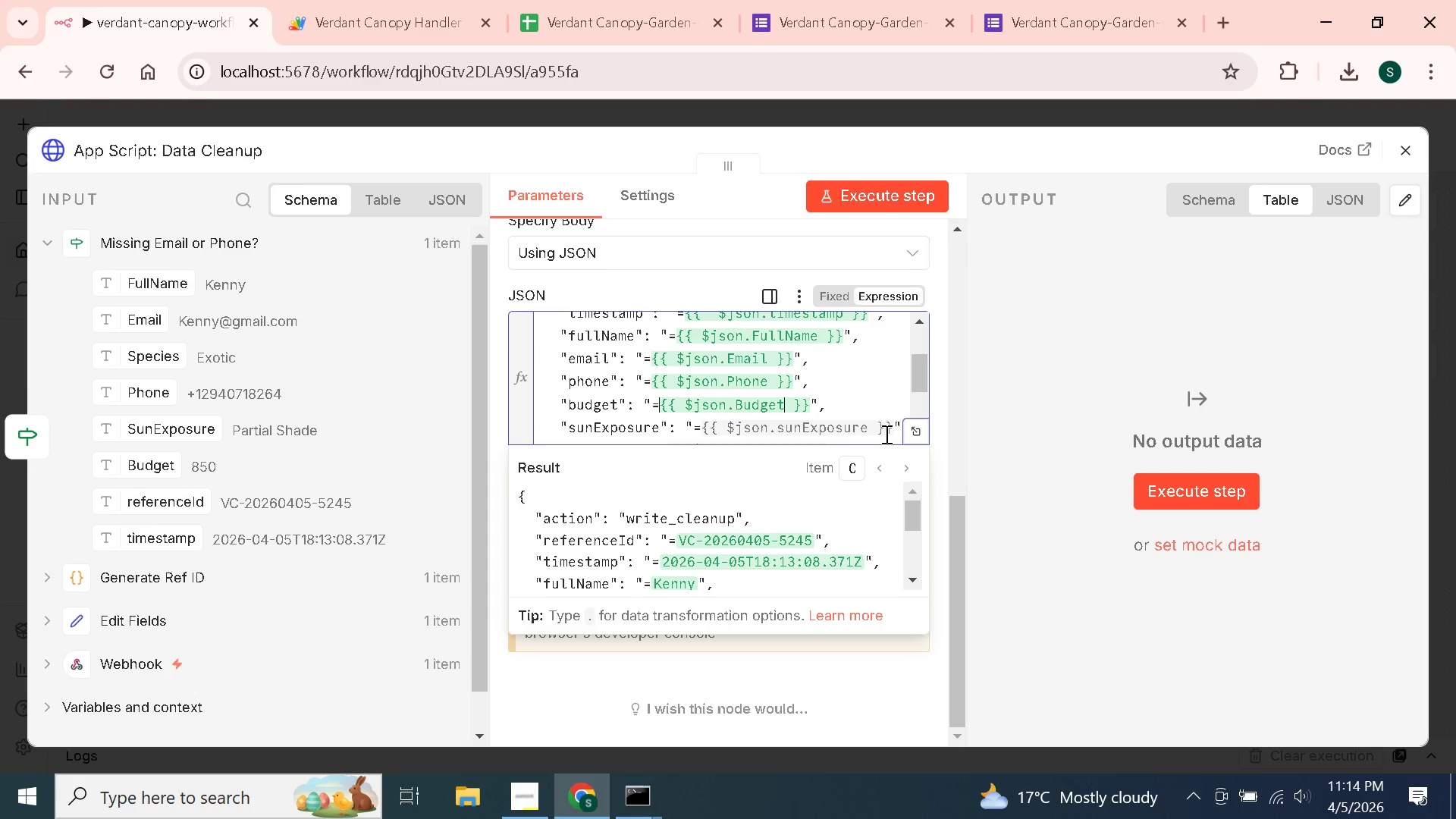 
left_click_drag(start_coordinate=[890, 428], to_coordinate=[702, 385])
 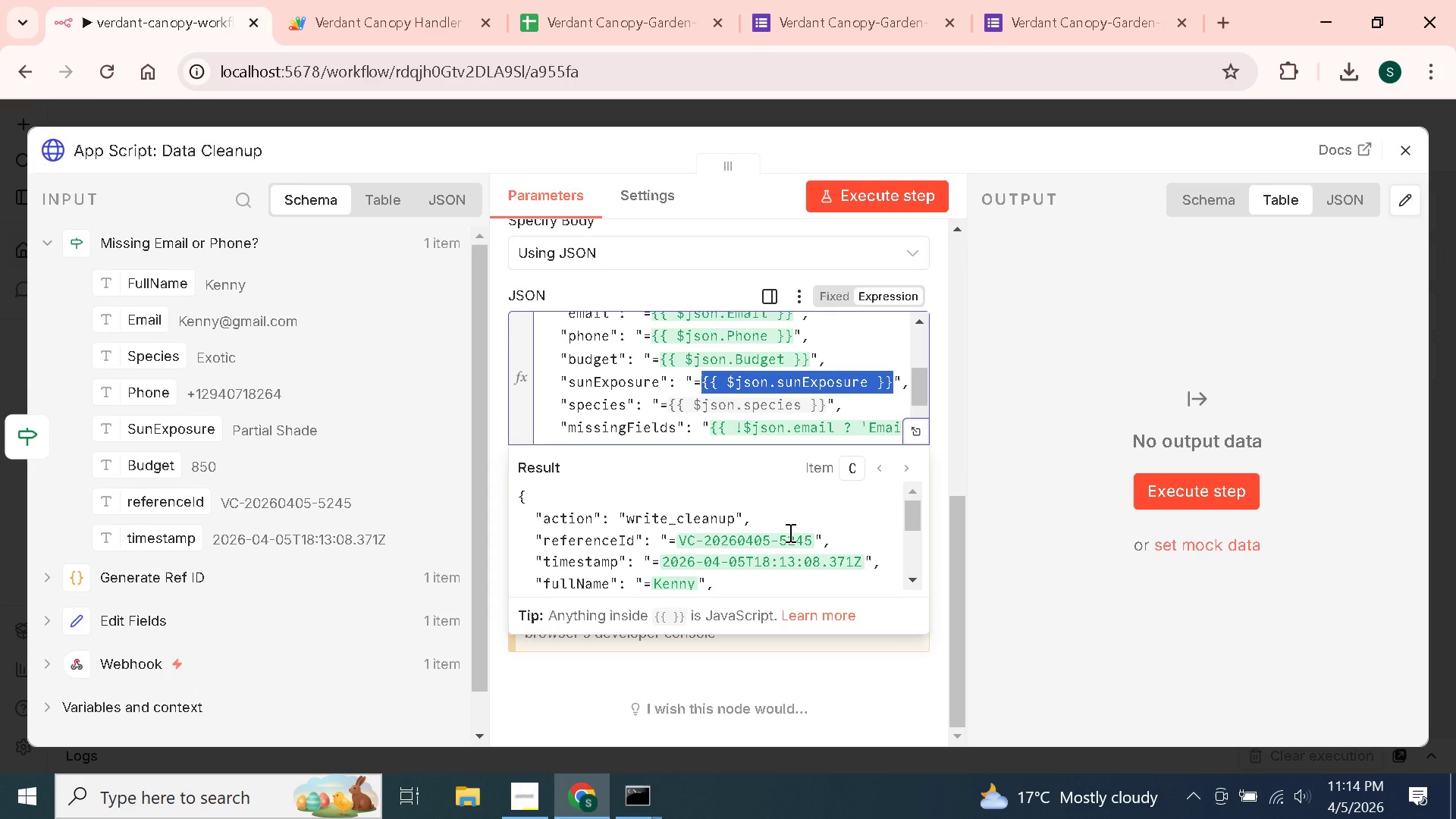 
key(Backspace)
 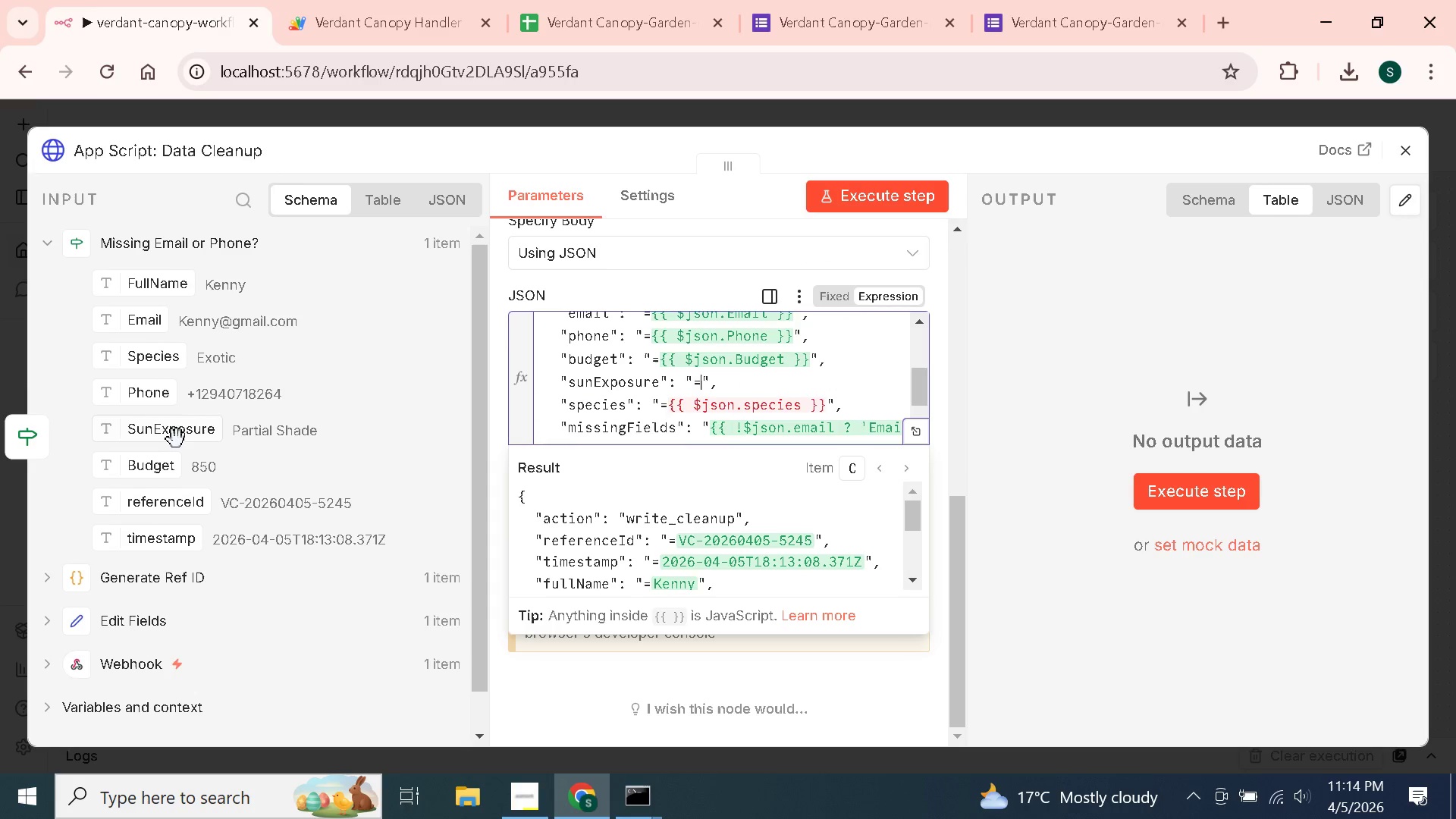 
left_click_drag(start_coordinate=[174, 438], to_coordinate=[700, 388])
 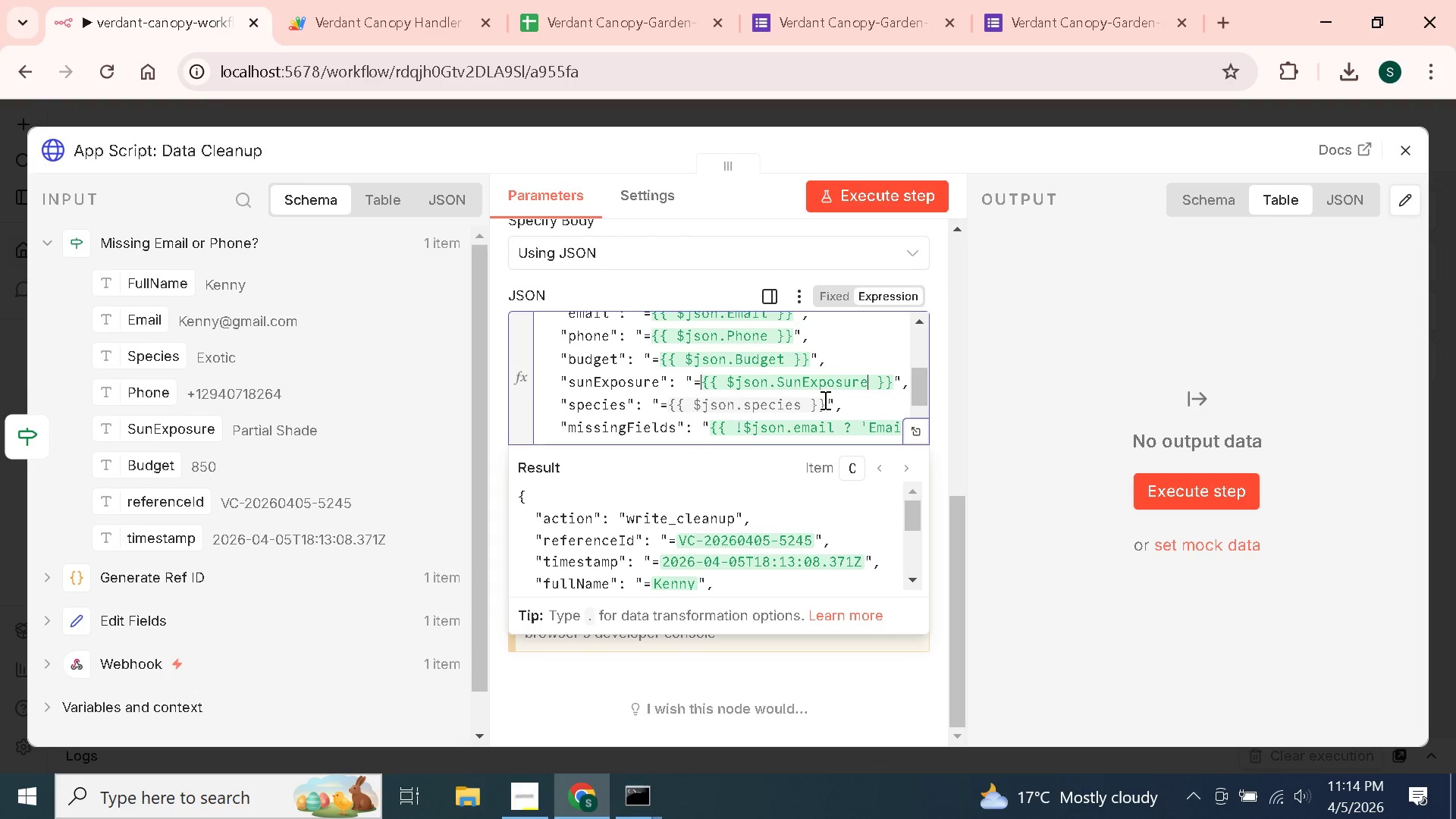 
left_click([824, 400])
 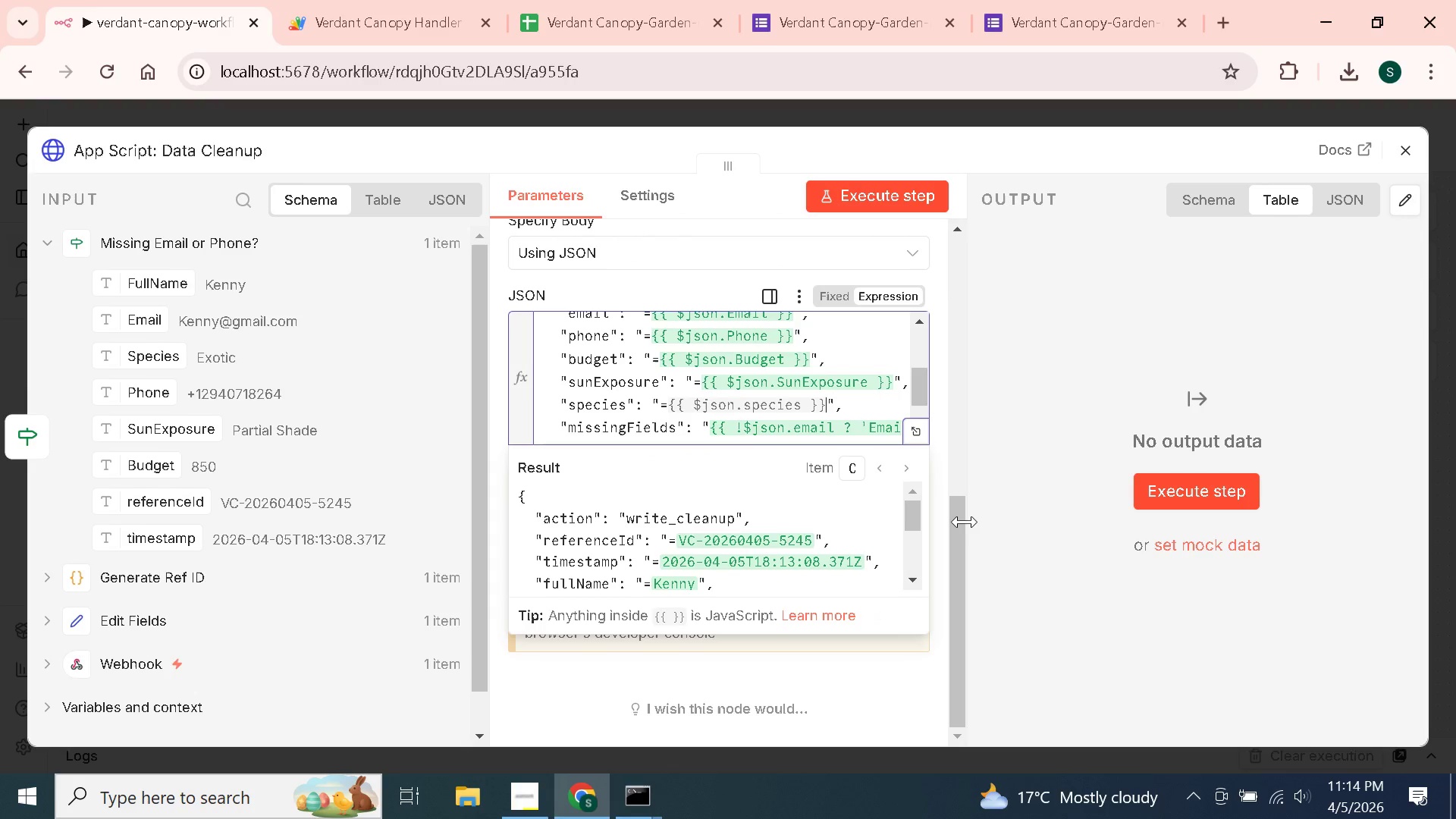 
hold_key(key=Backspace, duration=0.7)
 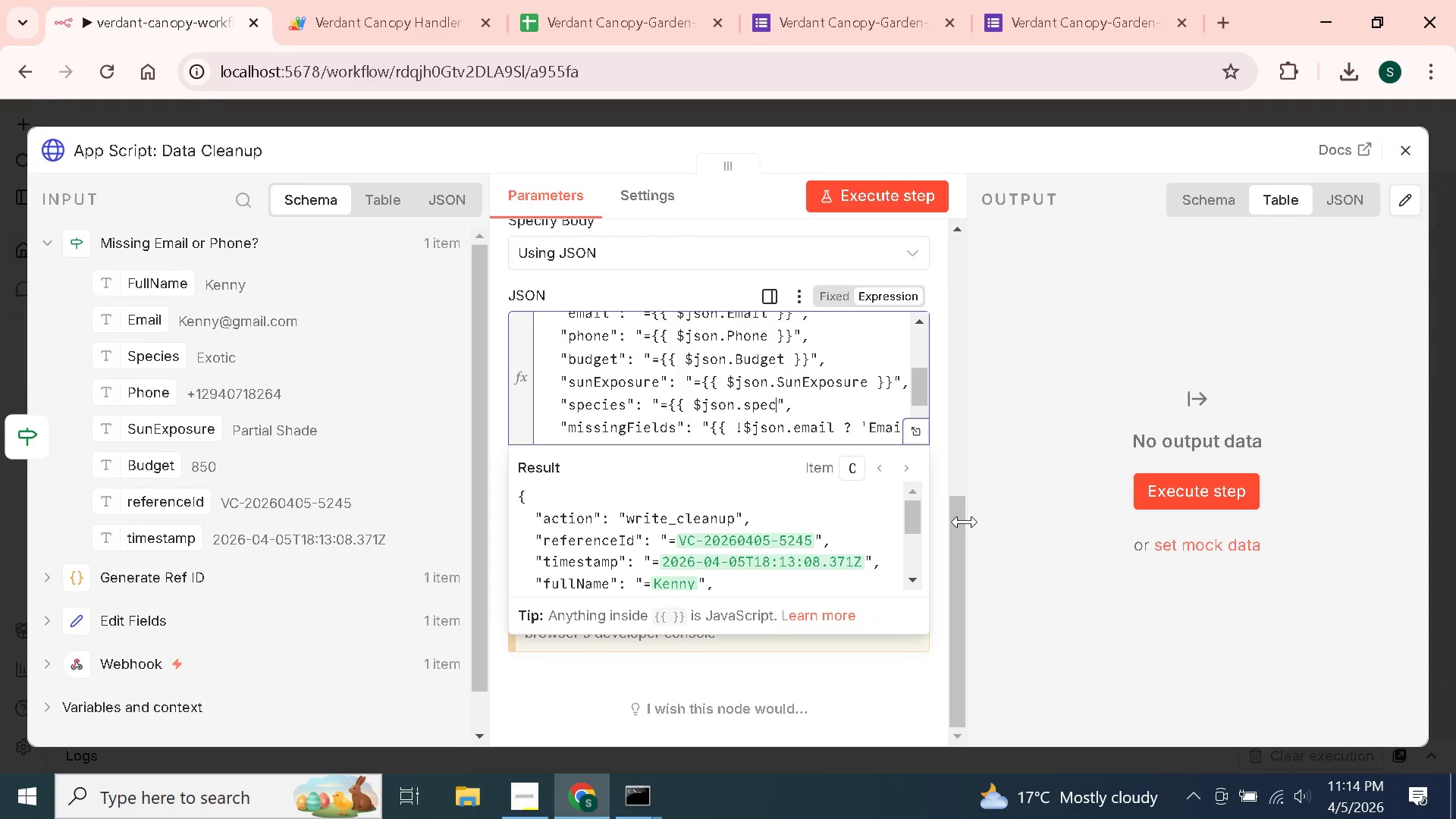 
key(Backspace)
 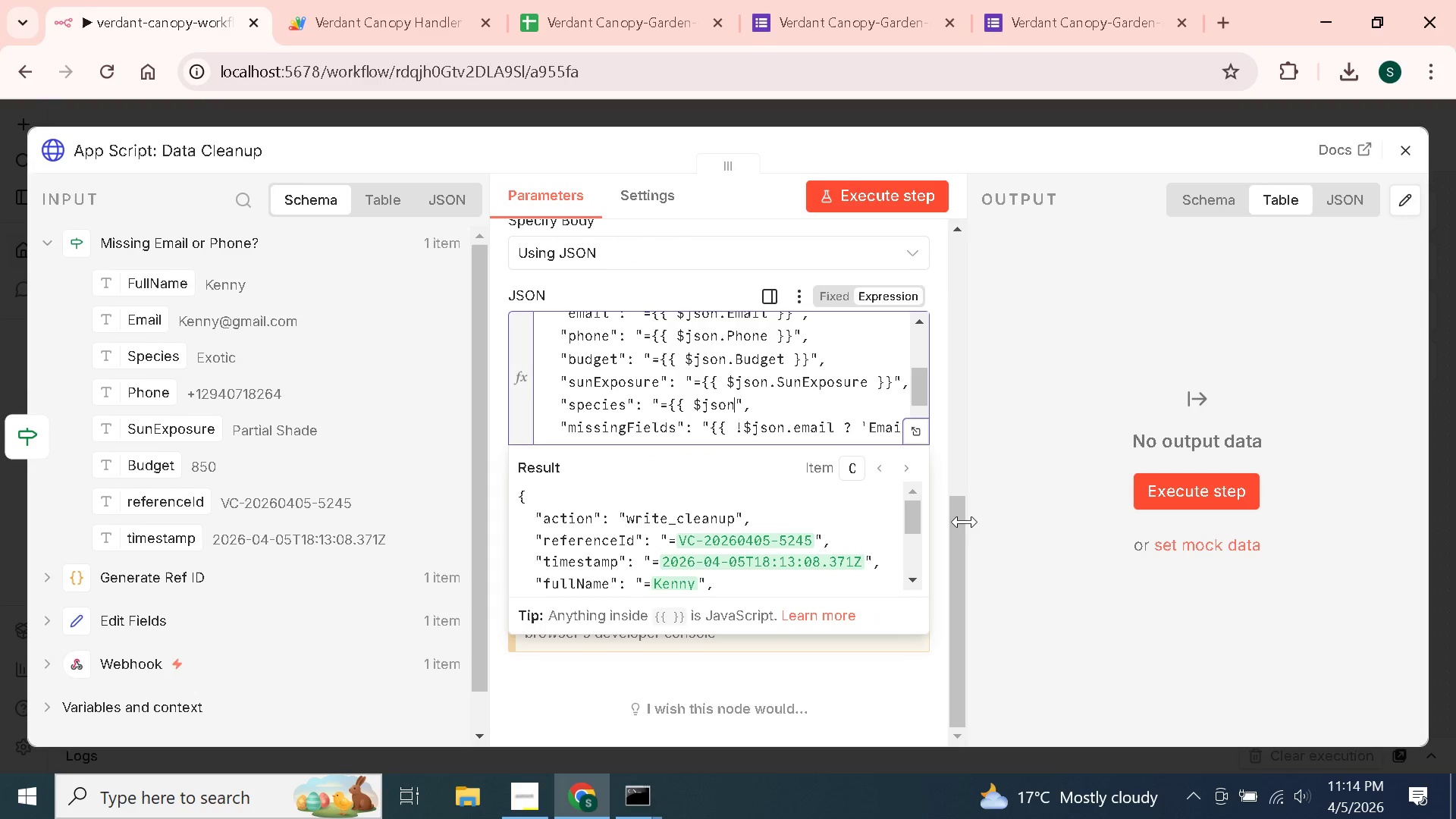 
key(Backspace)
 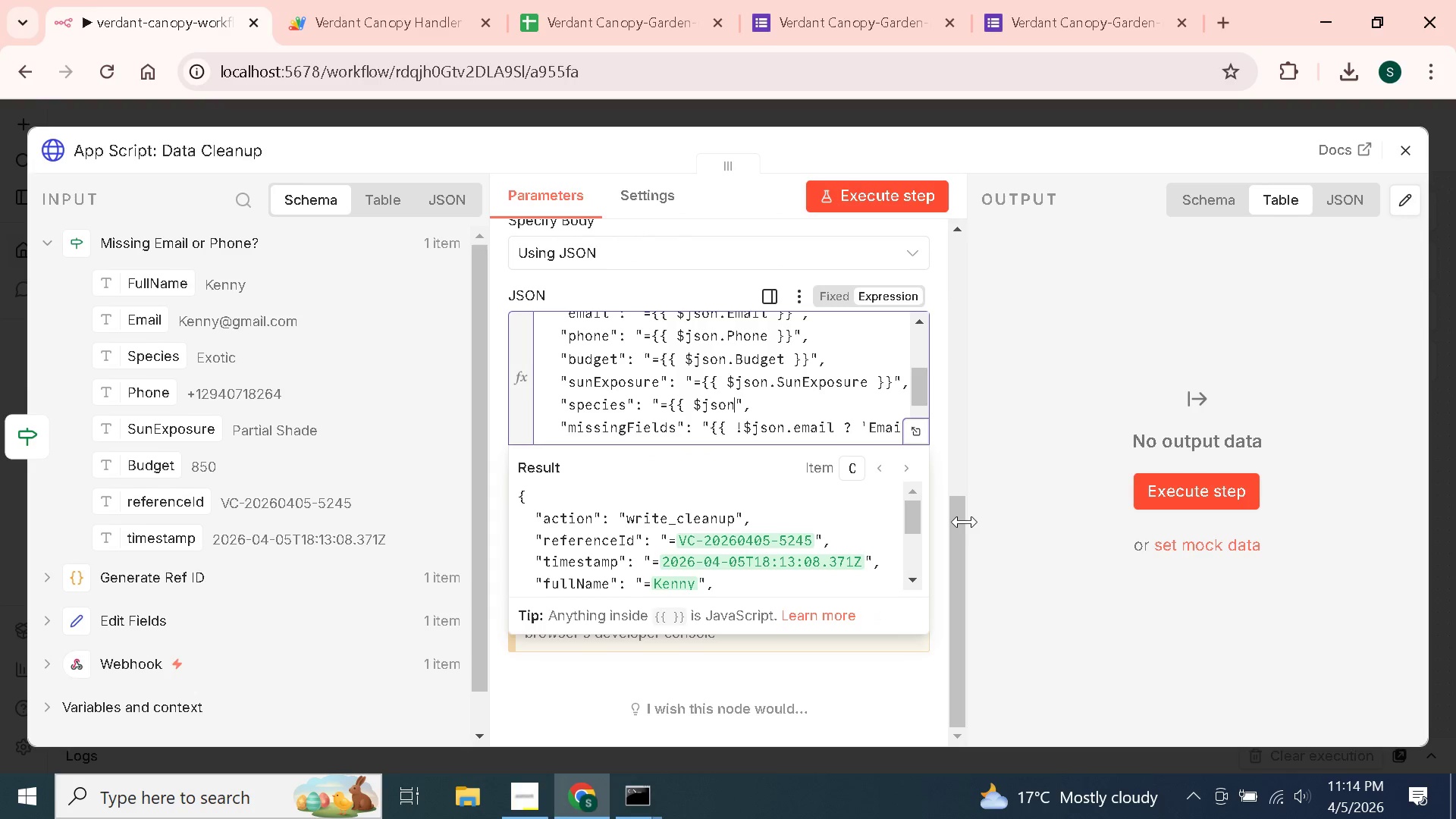 
key(Backspace)
 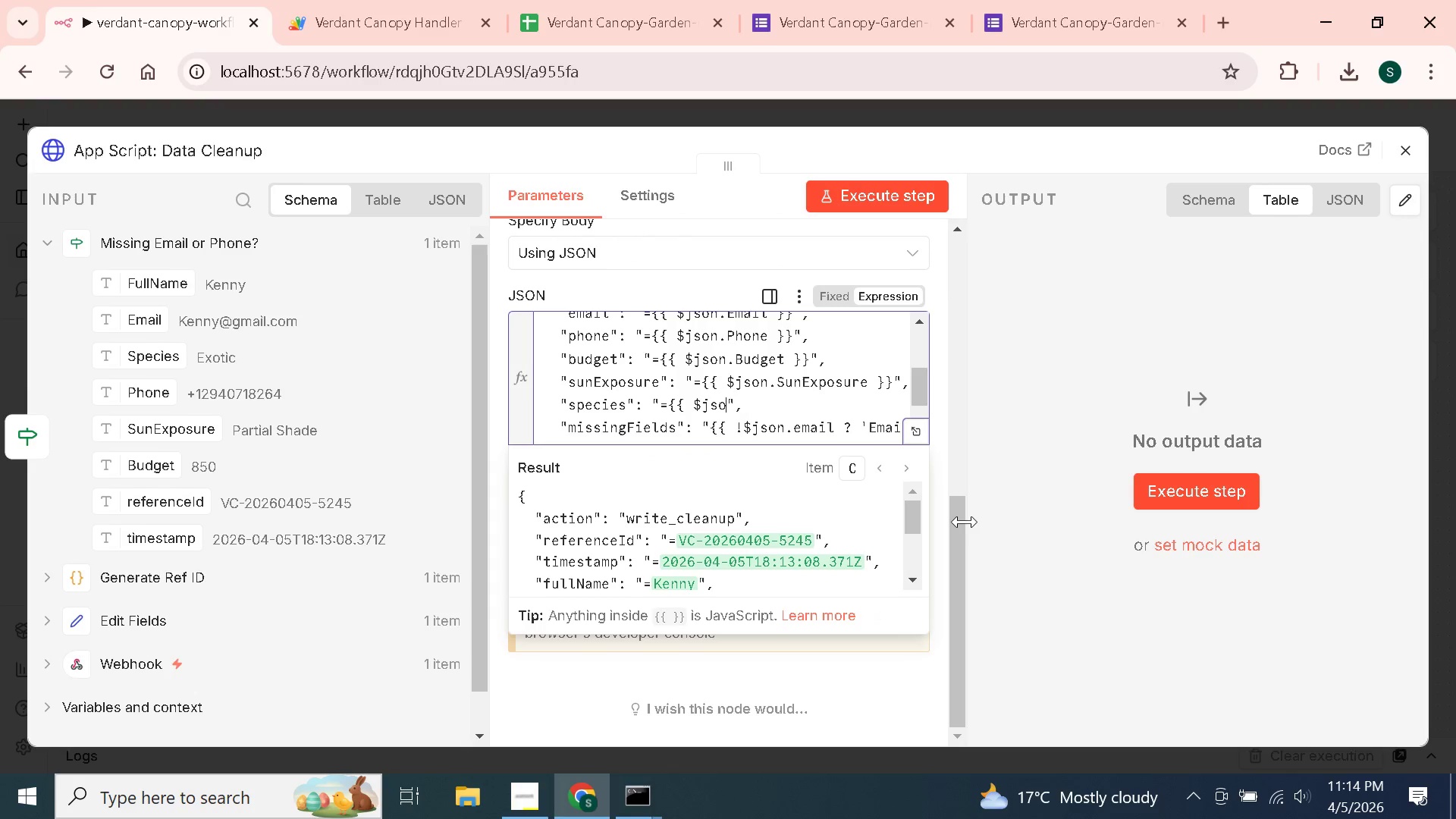 
key(Backspace)
 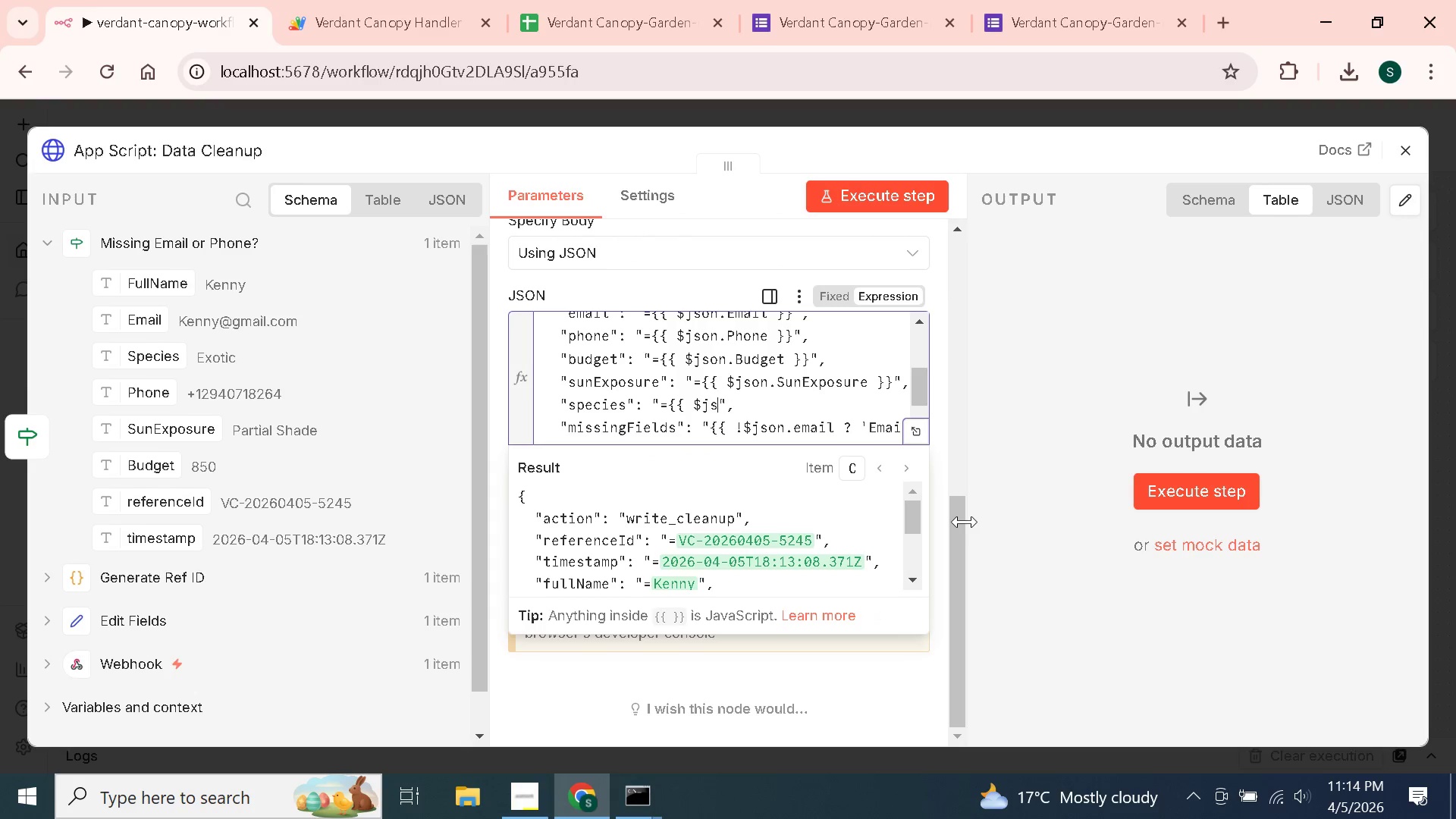 
key(Backspace)
 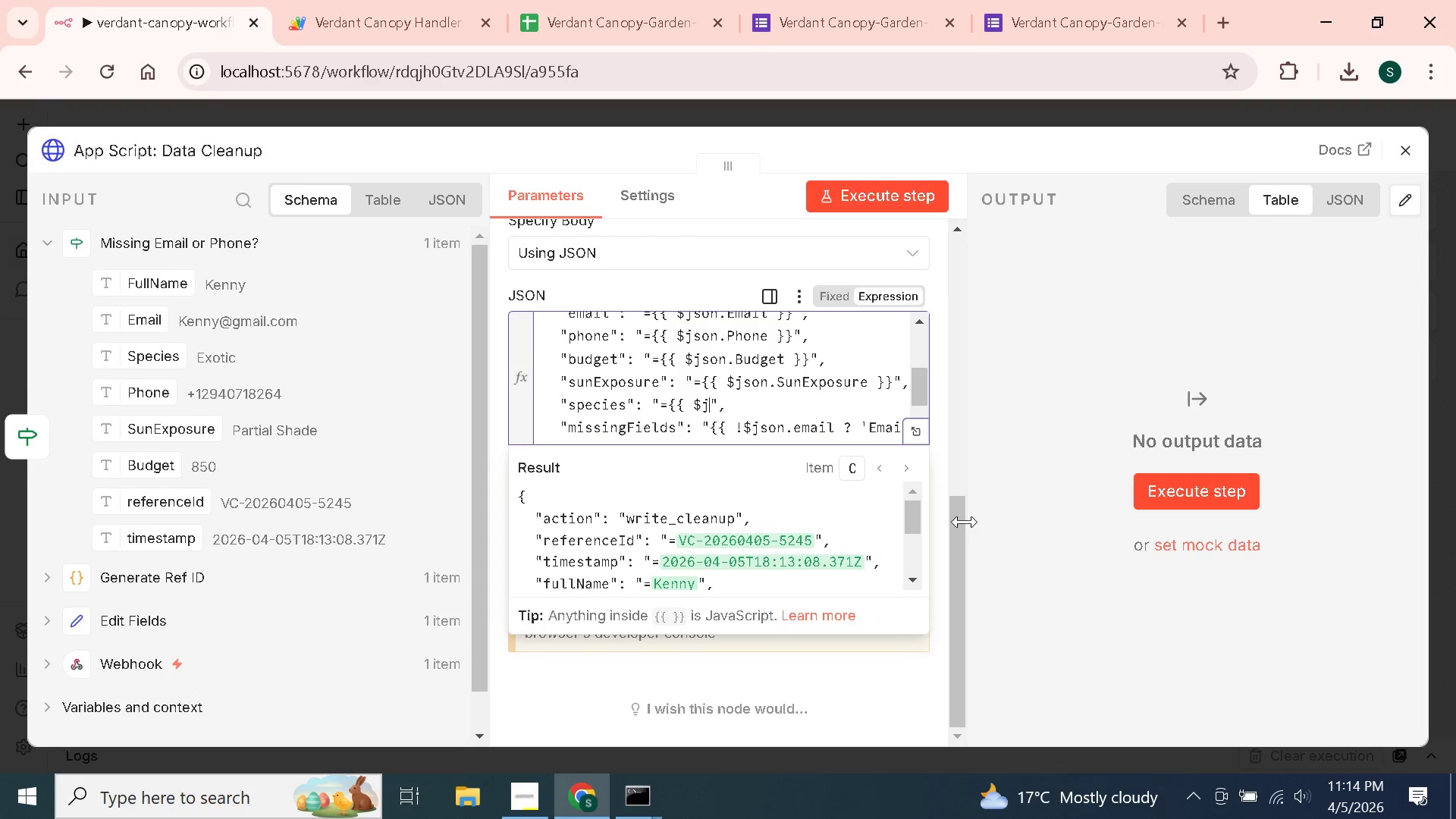 
key(Backspace)
 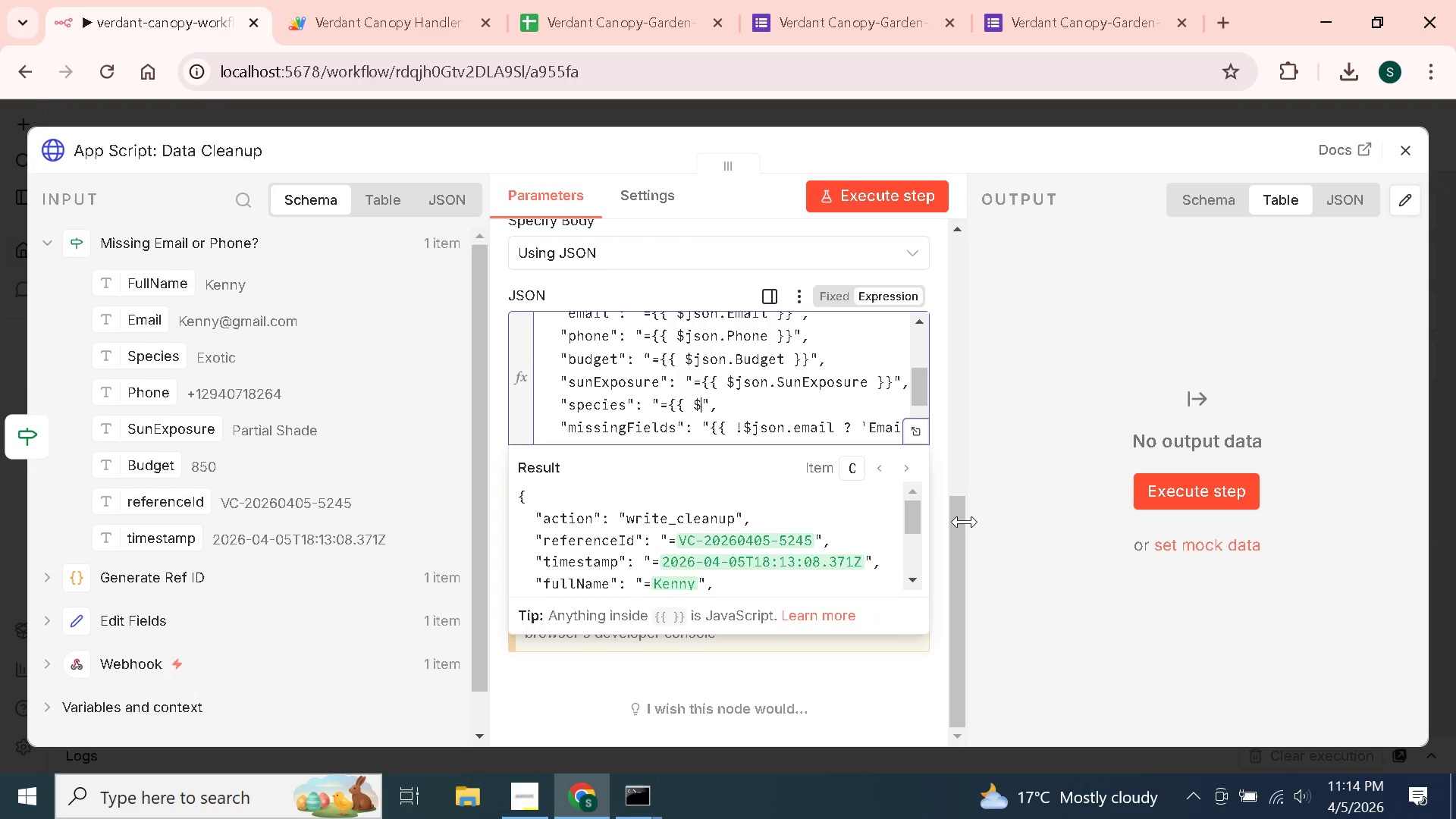 
key(Backspace)
 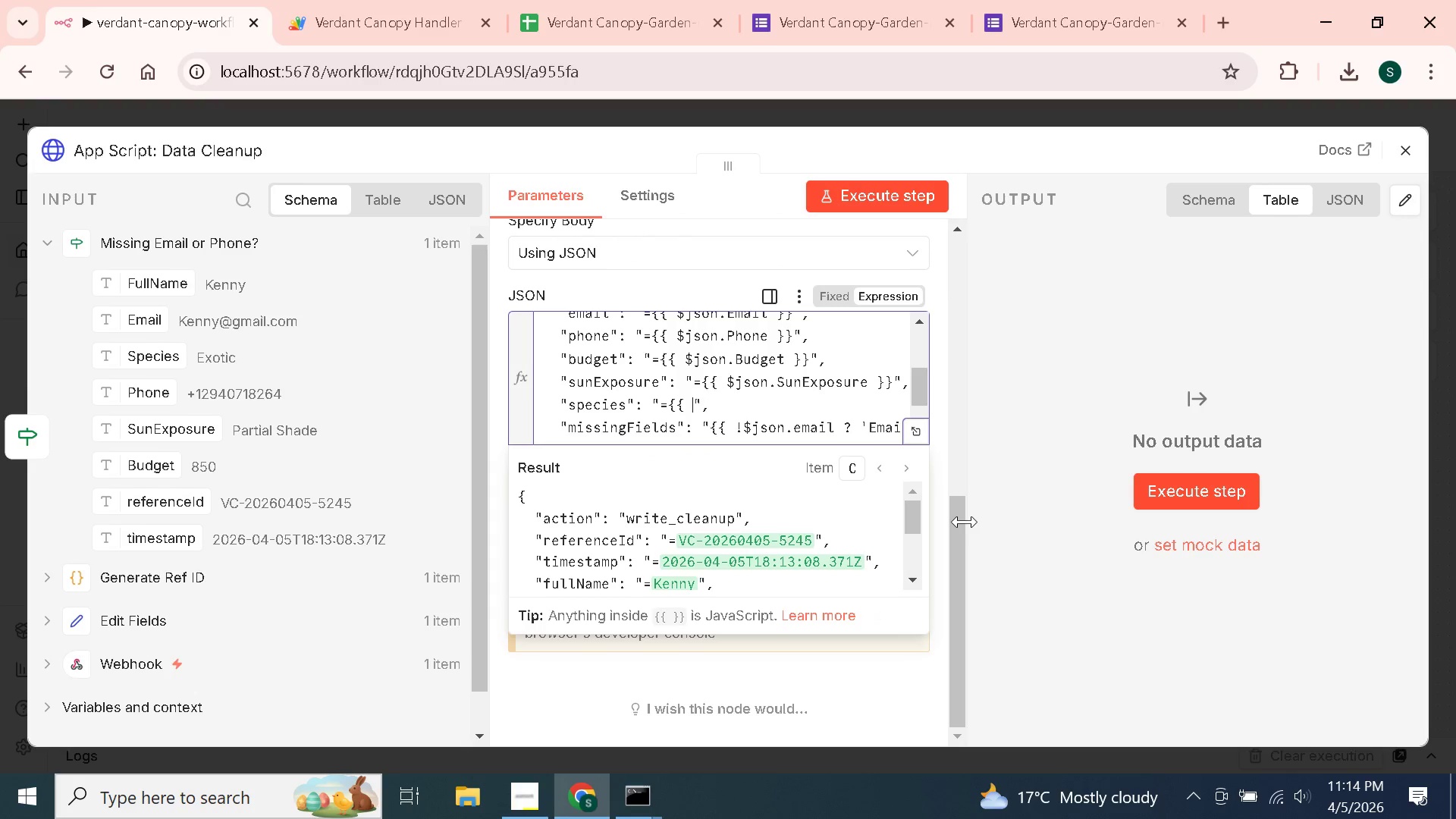 
key(Backspace)
 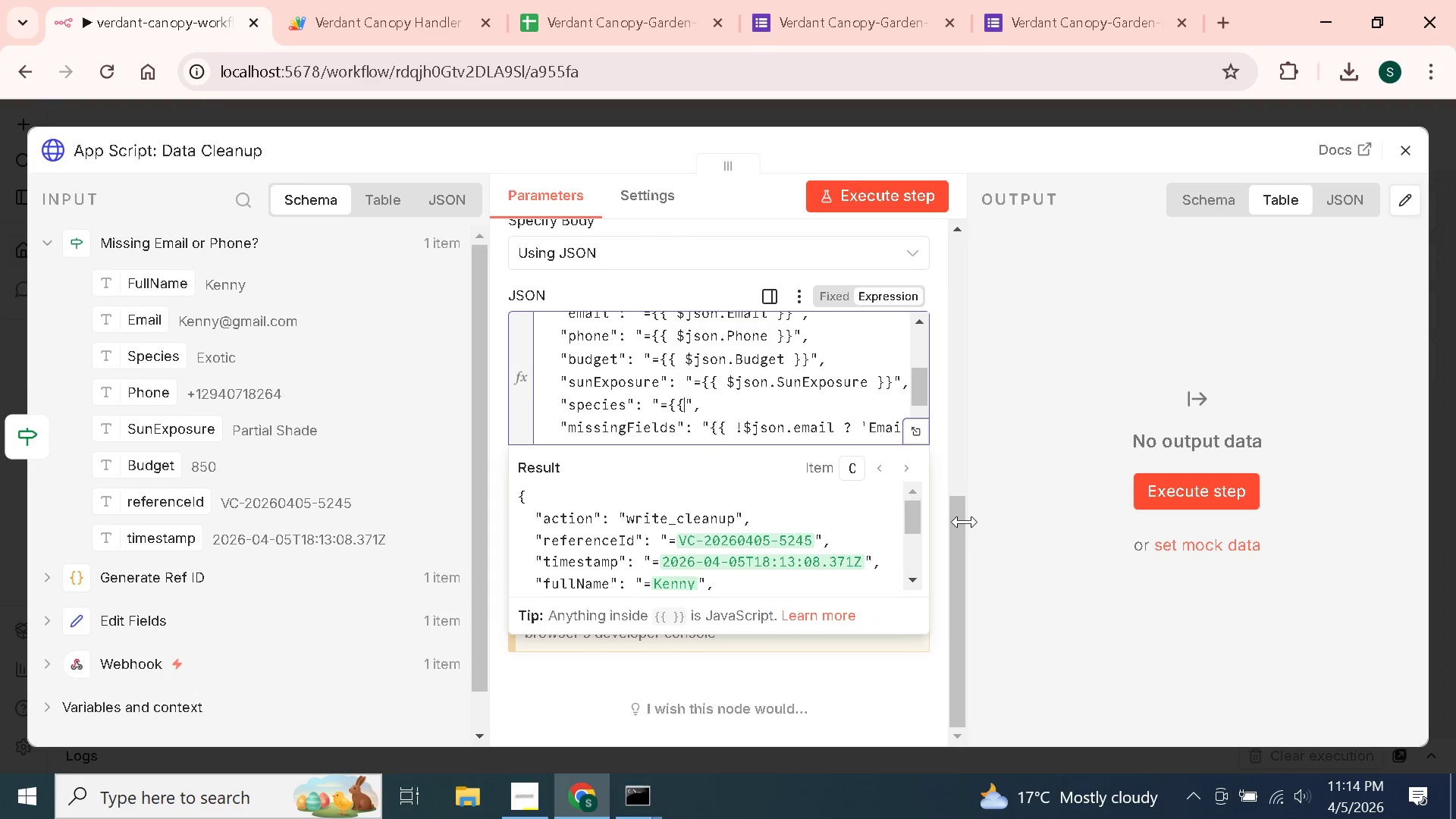 
key(Backspace)
 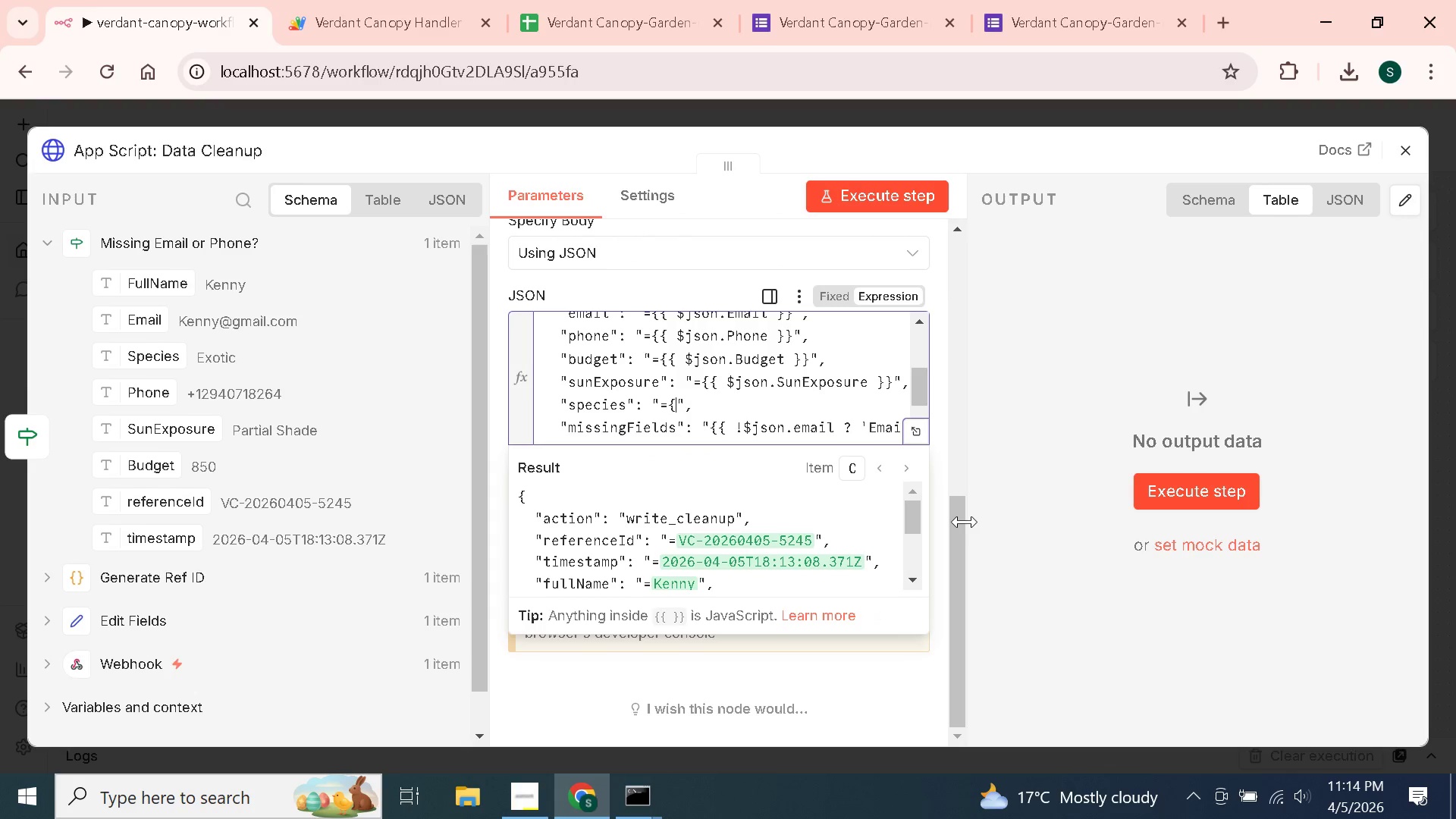 
key(Backspace)
 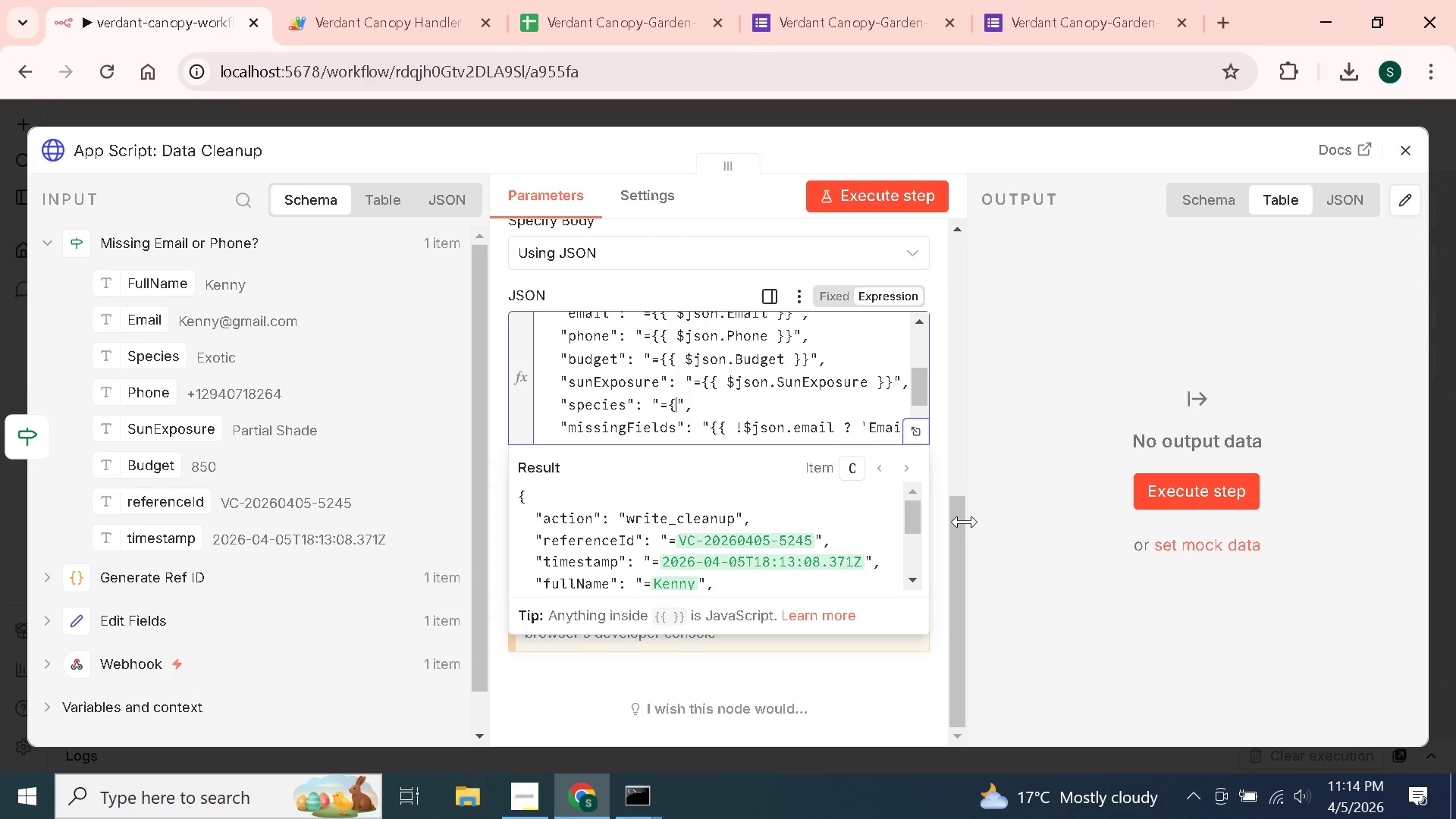 
key(Backspace)
 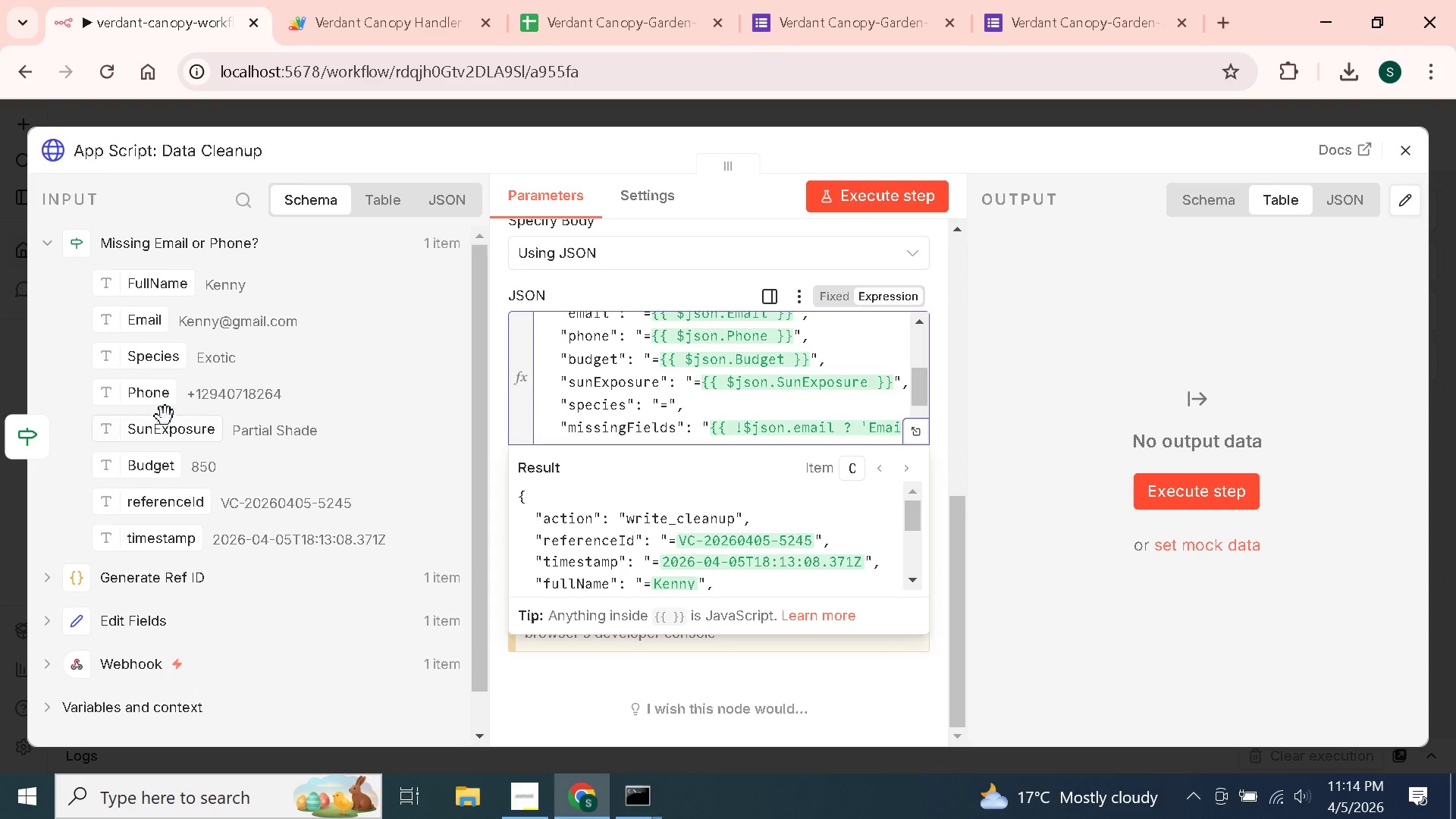 
left_click_drag(start_coordinate=[162, 362], to_coordinate=[671, 410])
 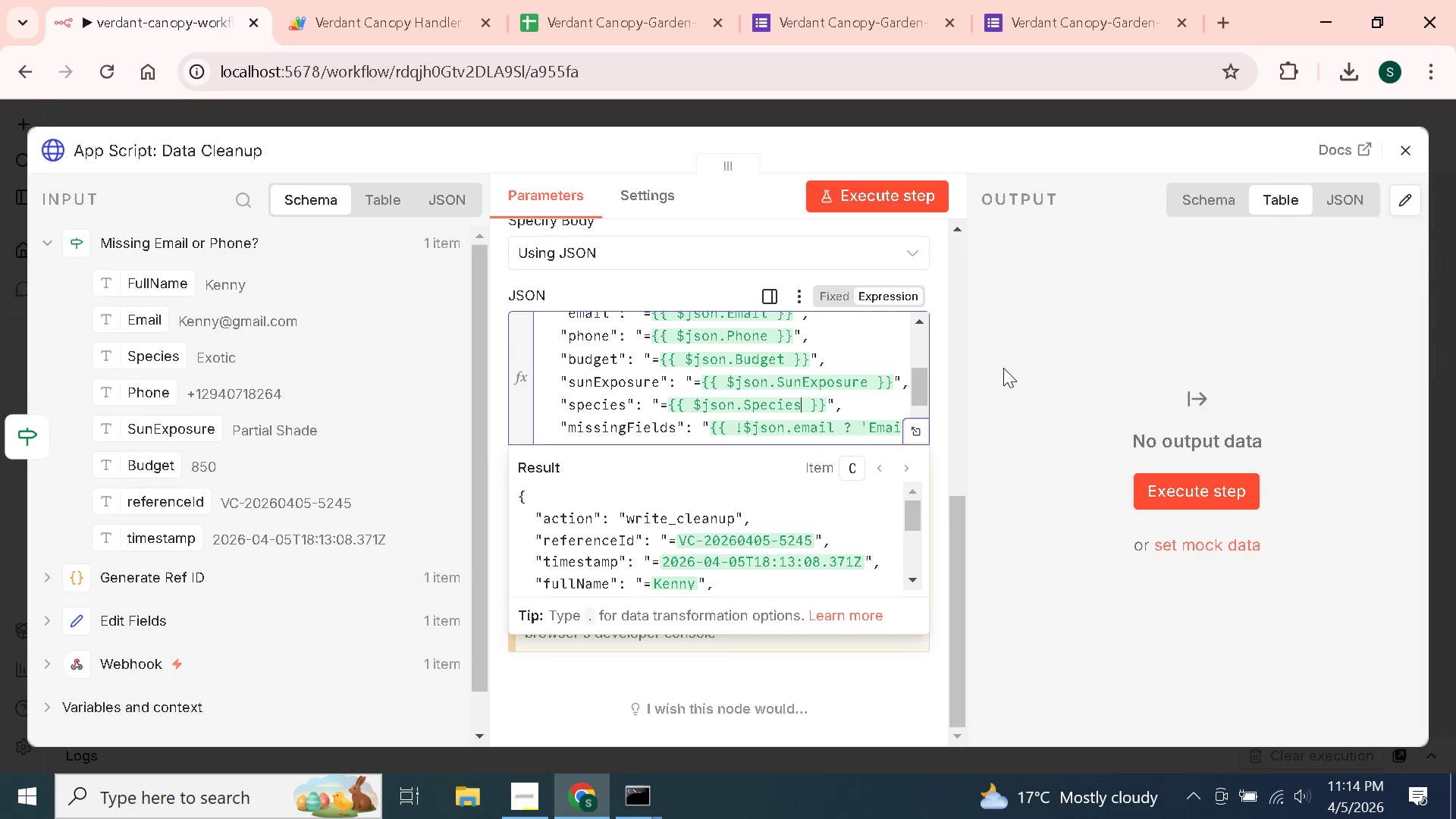 
left_click([1003, 368])
 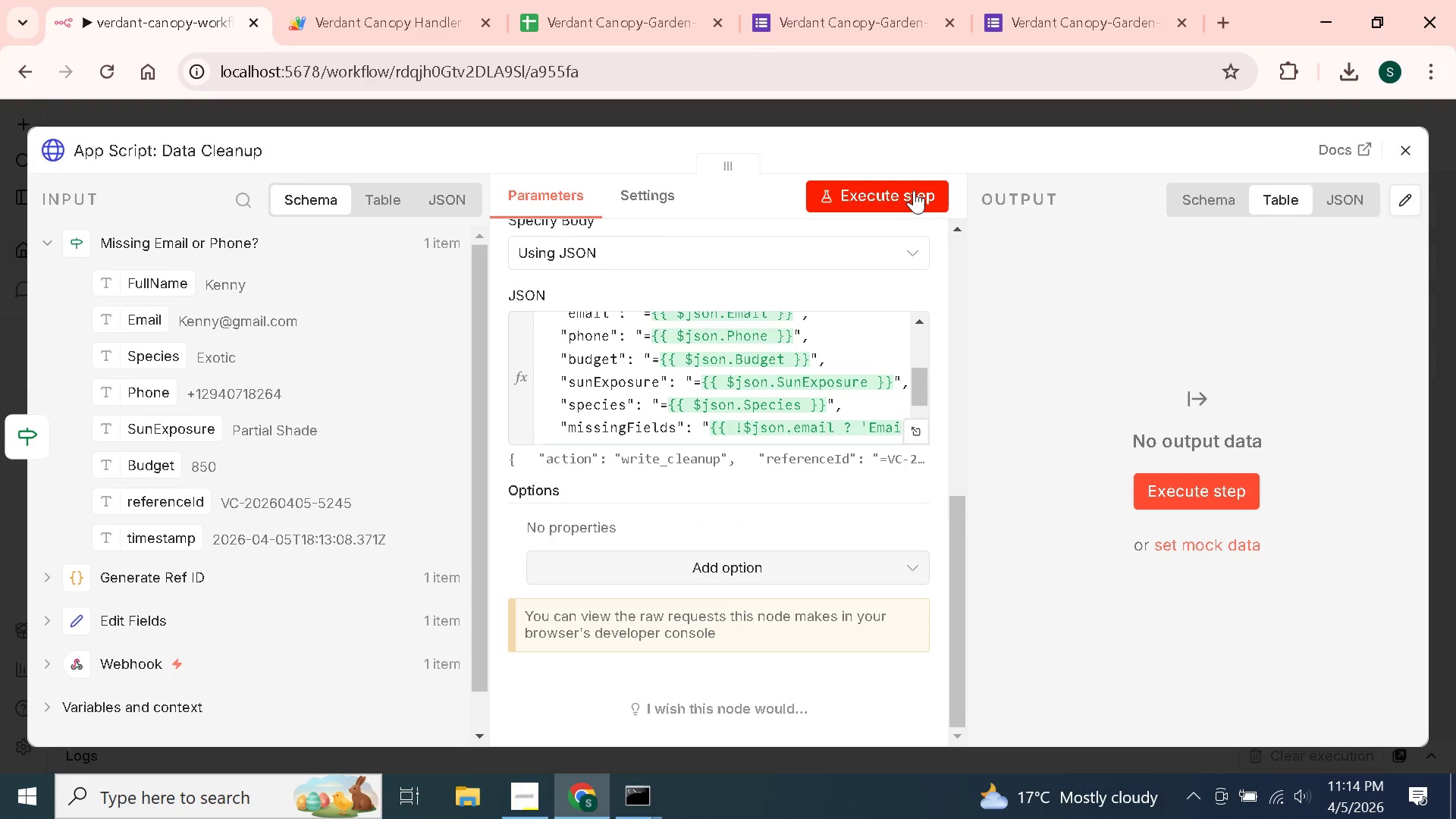 
left_click([902, 192])
 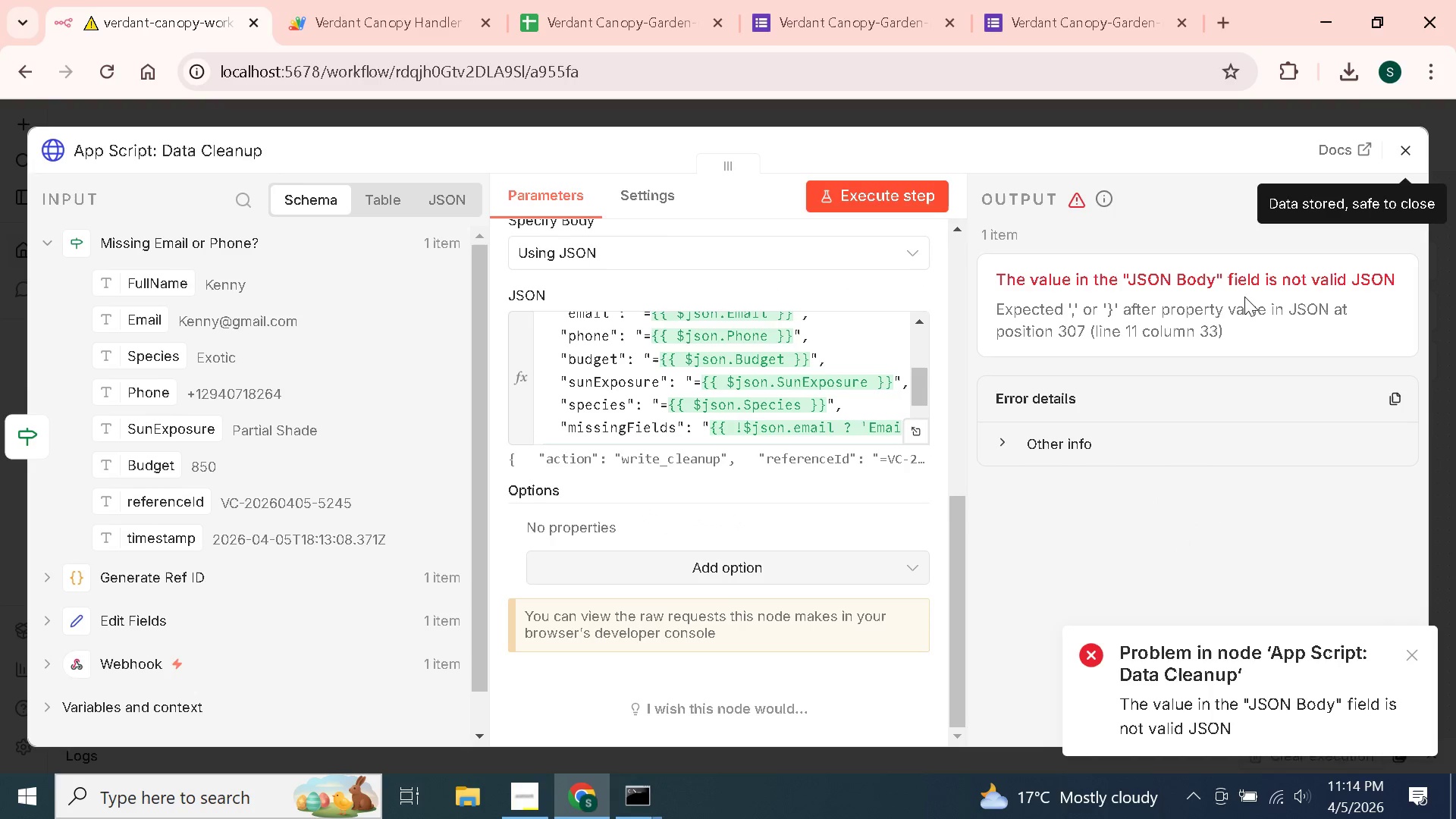 
scroll: coordinate [757, 387], scroll_direction: up, amount: 4.0
 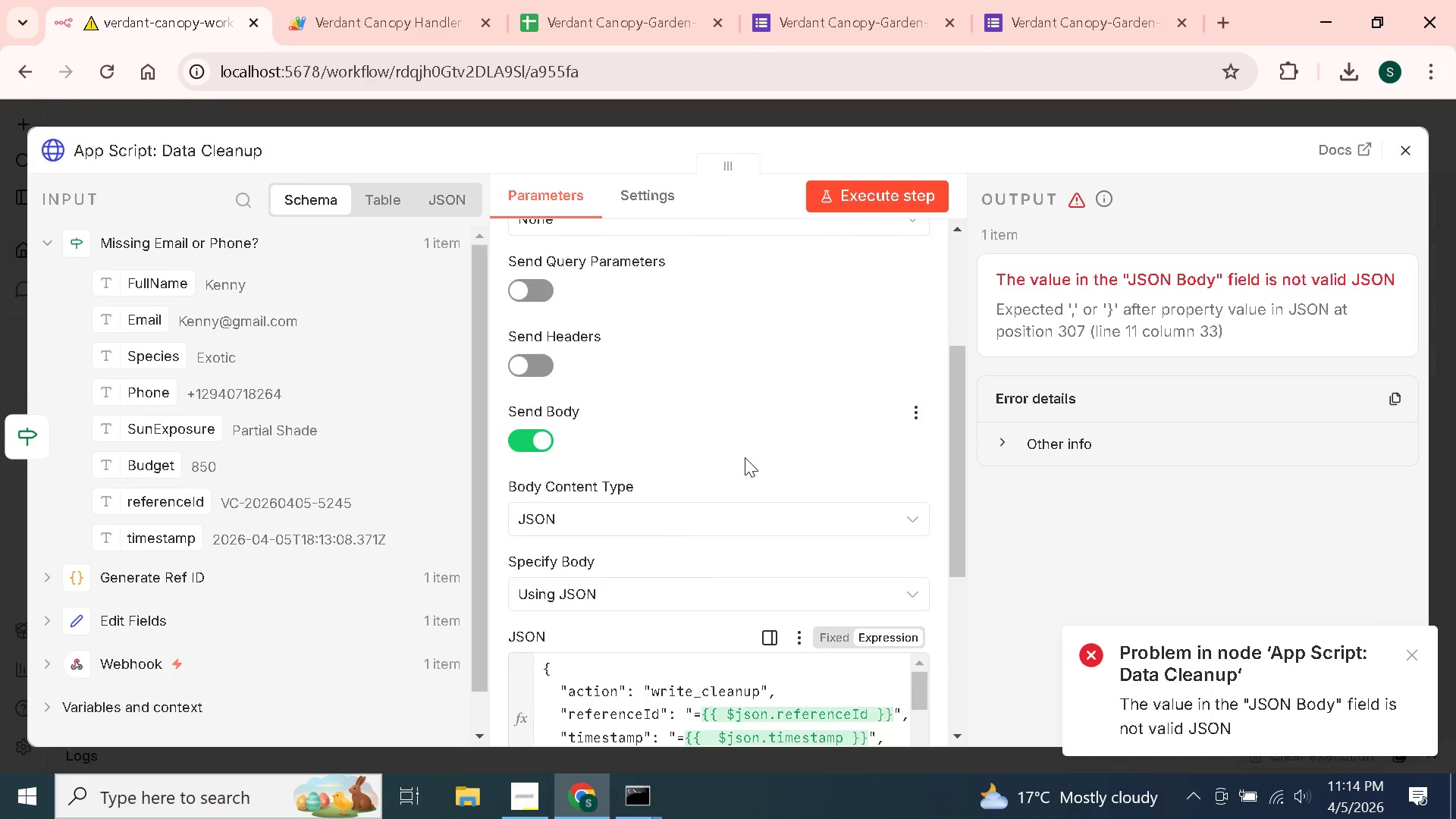 
scroll: coordinate [745, 457], scroll_direction: down, amount: 3.0
 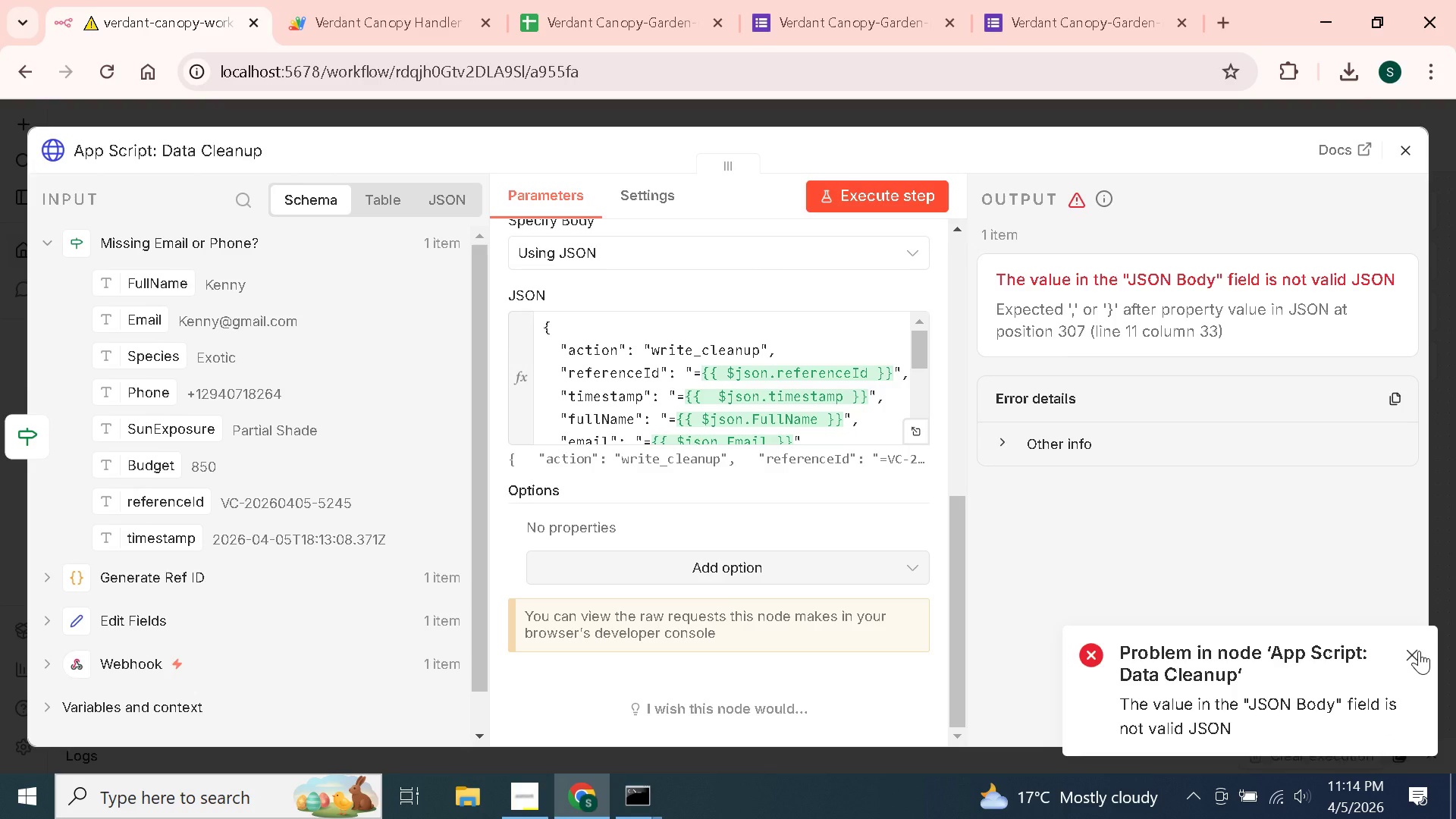 
left_click([1419, 651])
 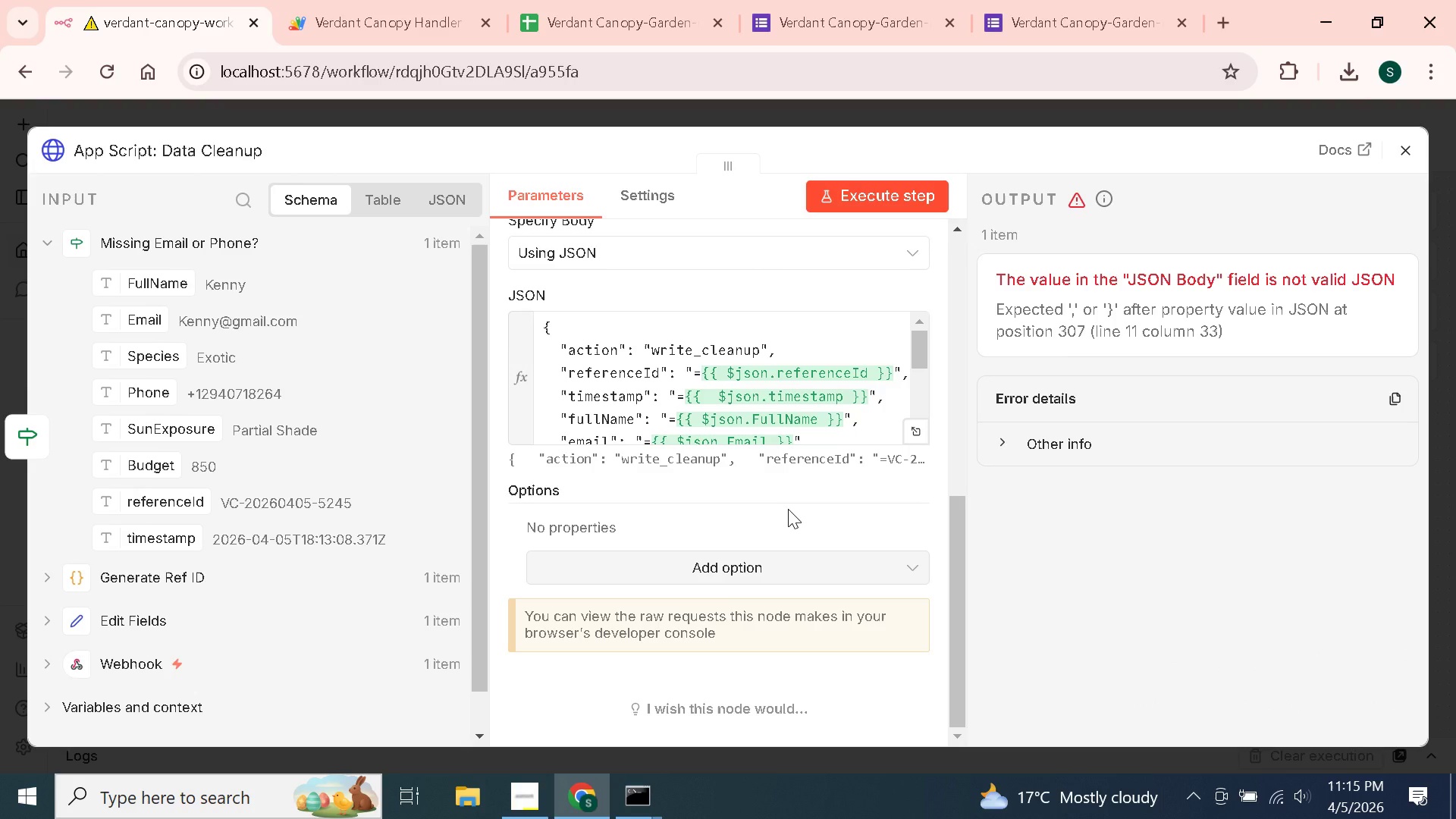 
scroll: coordinate [770, 381], scroll_direction: up, amount: 7.0
 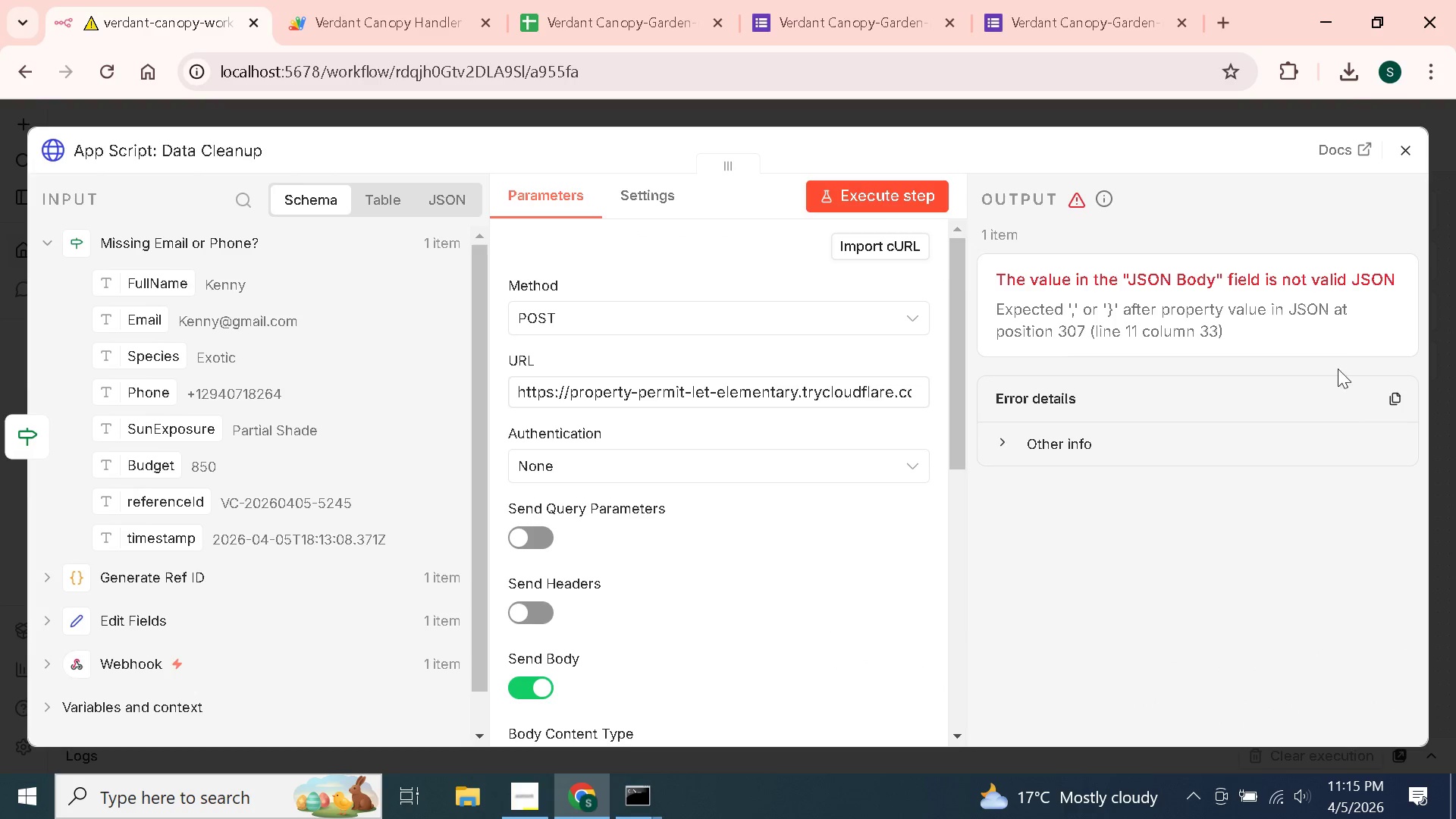 
left_click([1412, 161])
 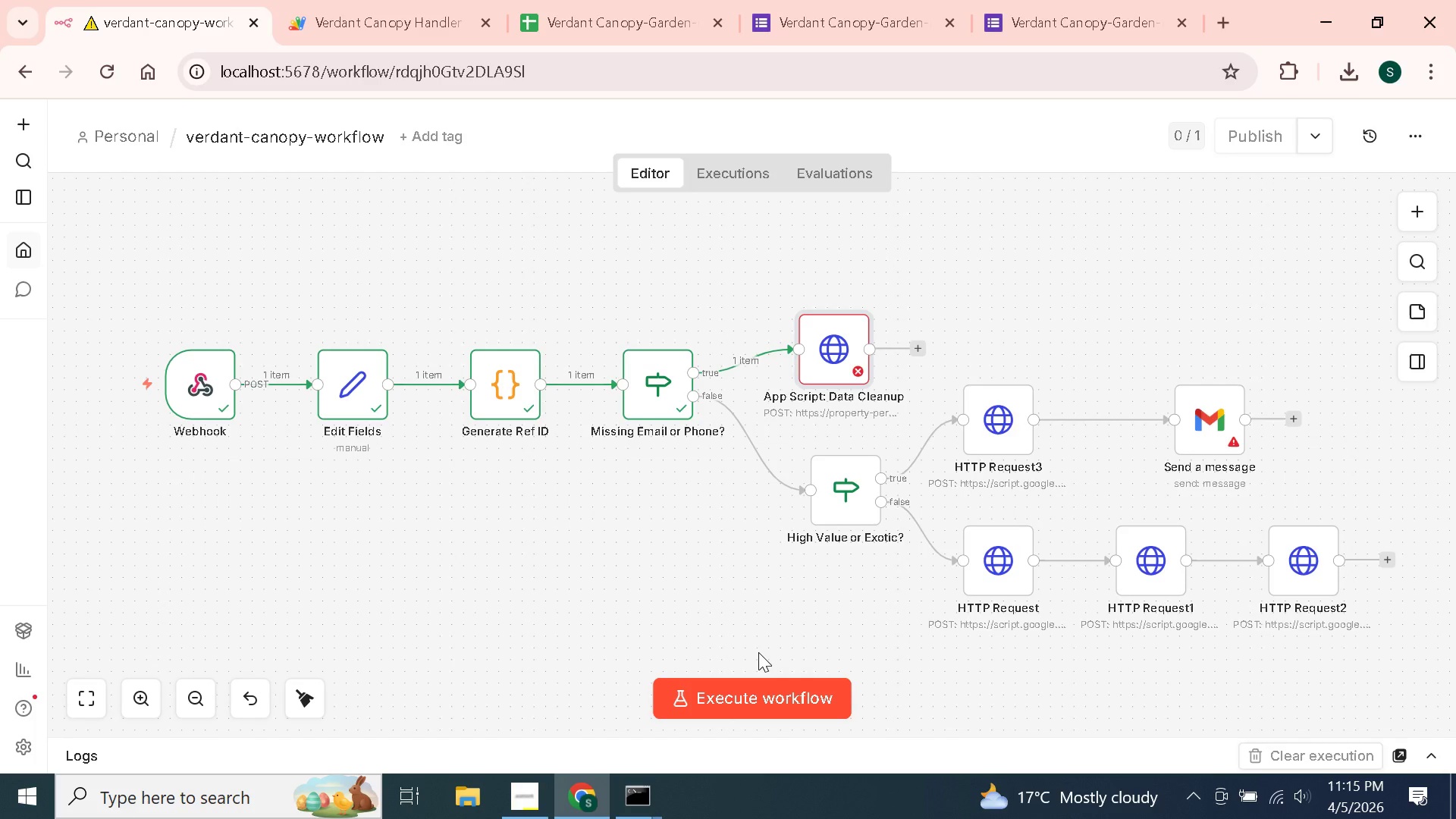 
wait(7.75)
 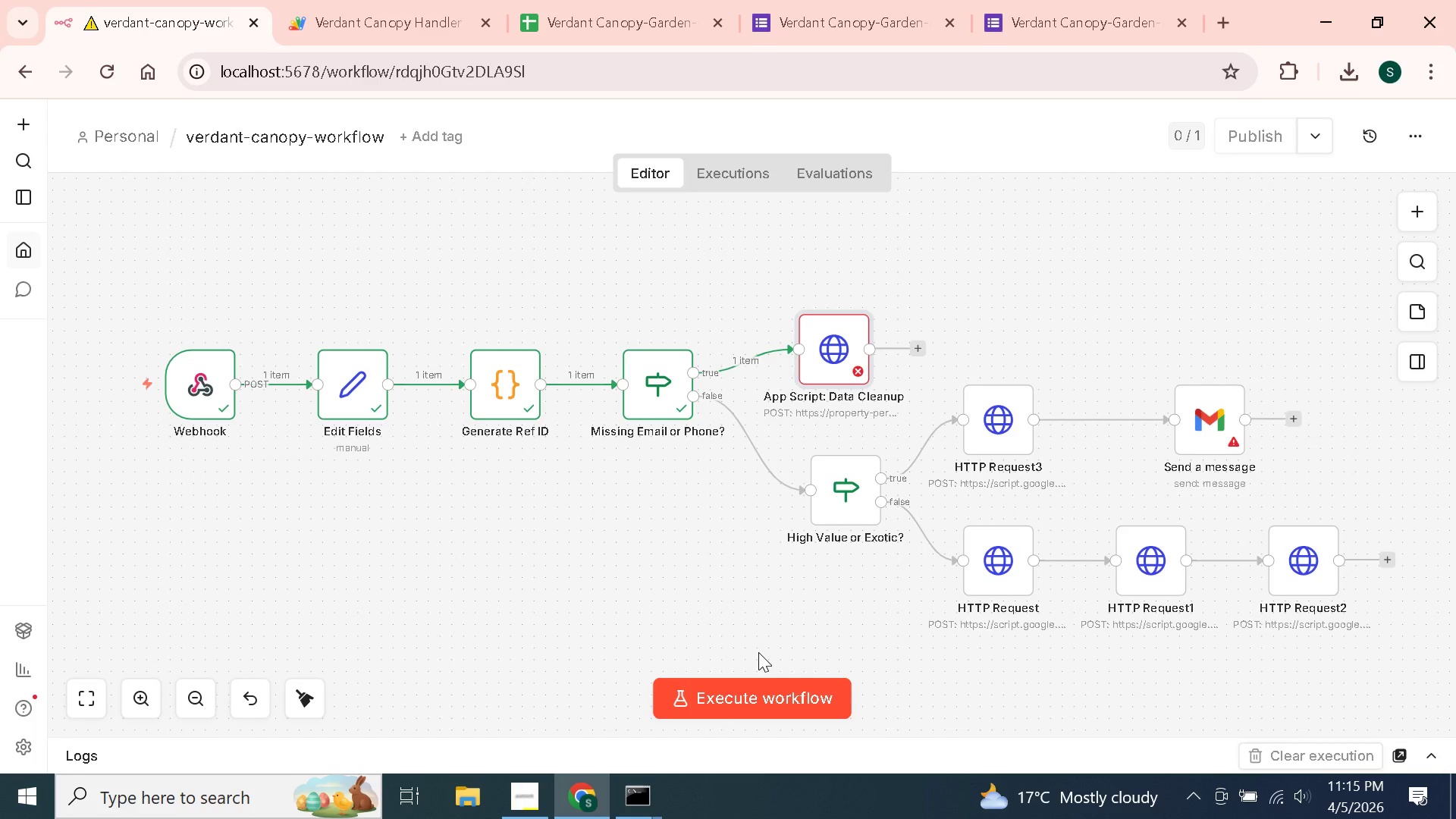 
double_click([638, 370])
 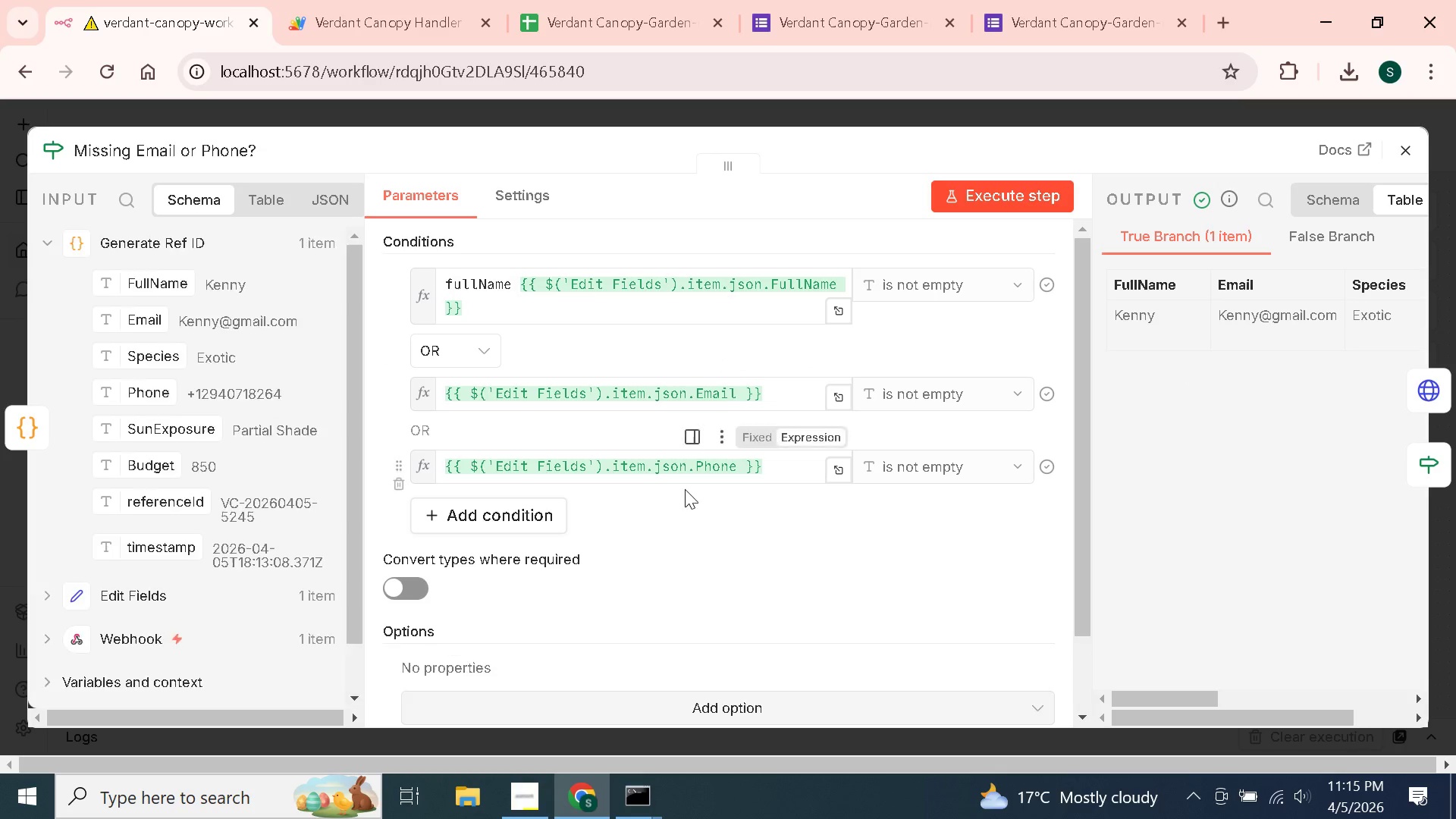 
scroll: coordinate [686, 502], scroll_direction: up, amount: 4.0
 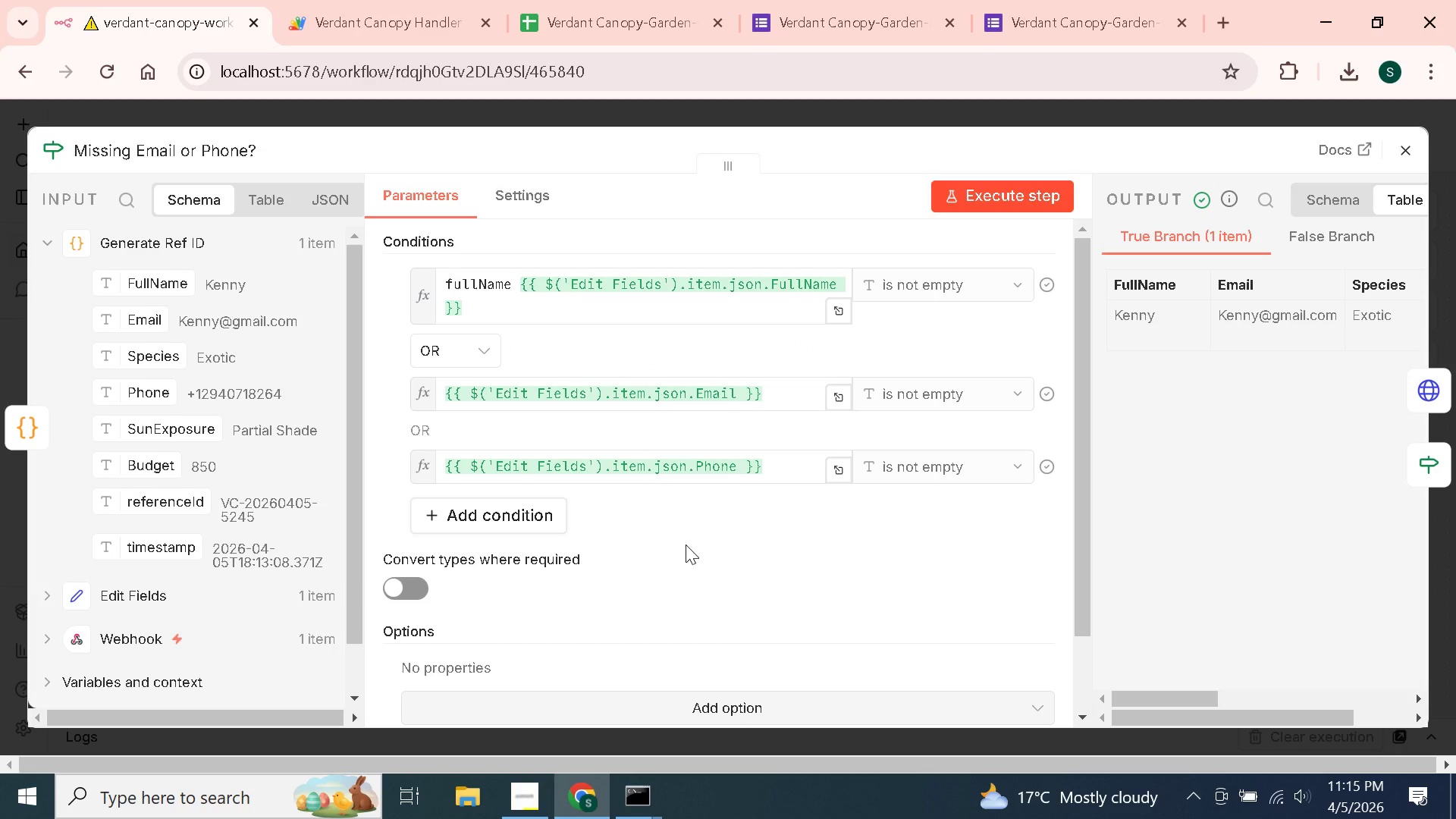 
wait(20.61)
 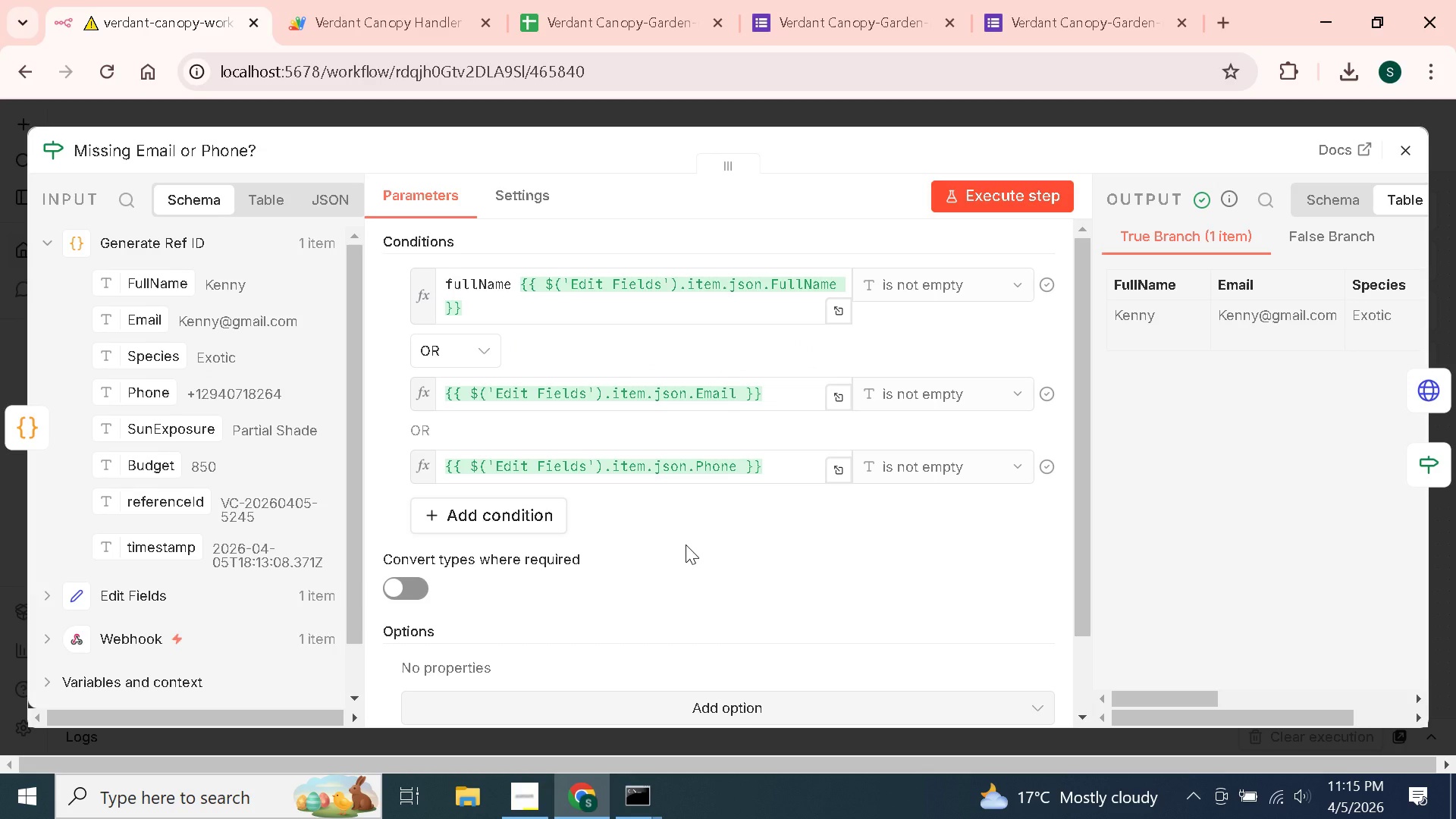 
left_click([1414, 156])
 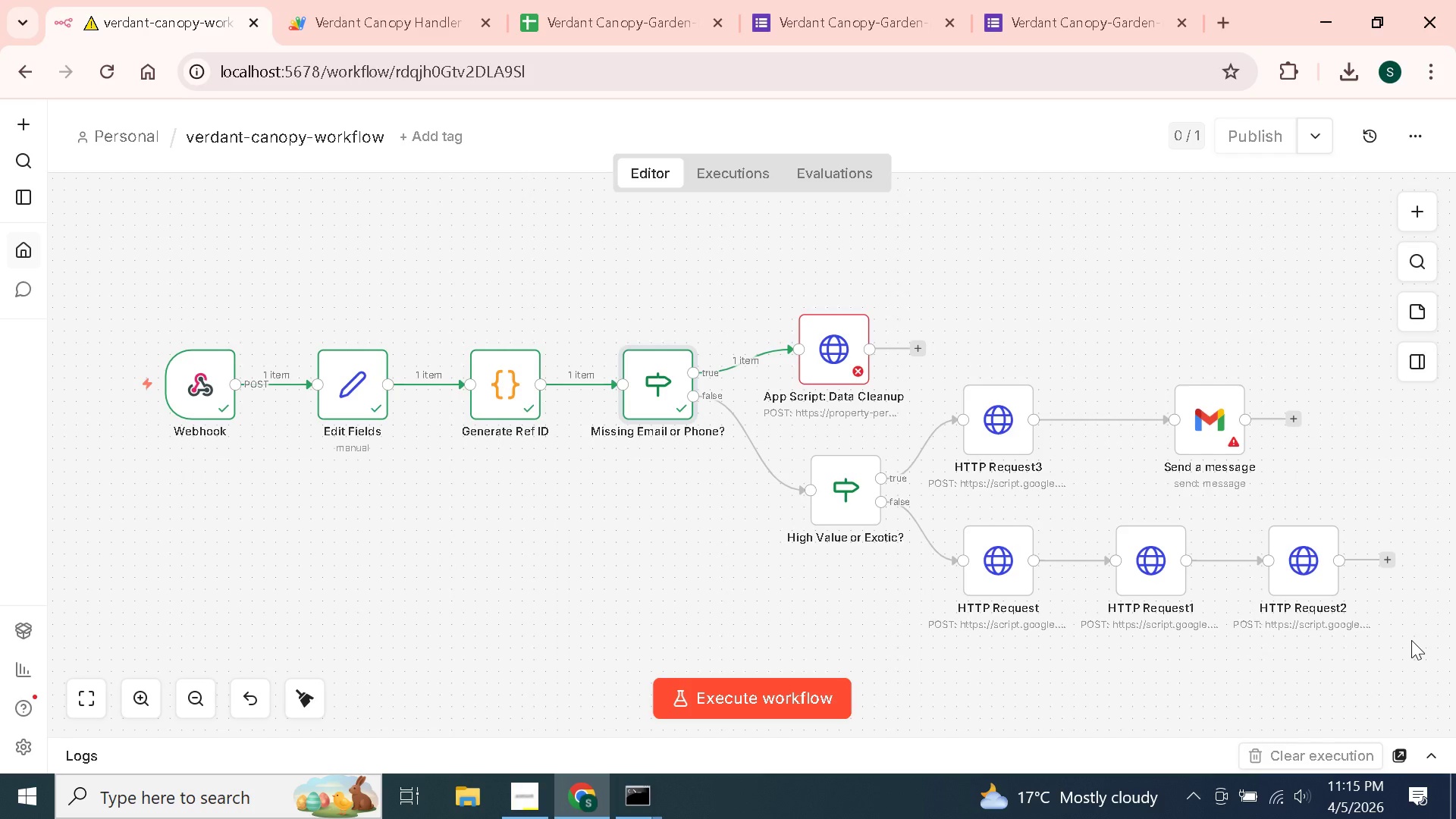 
wait(13.58)
 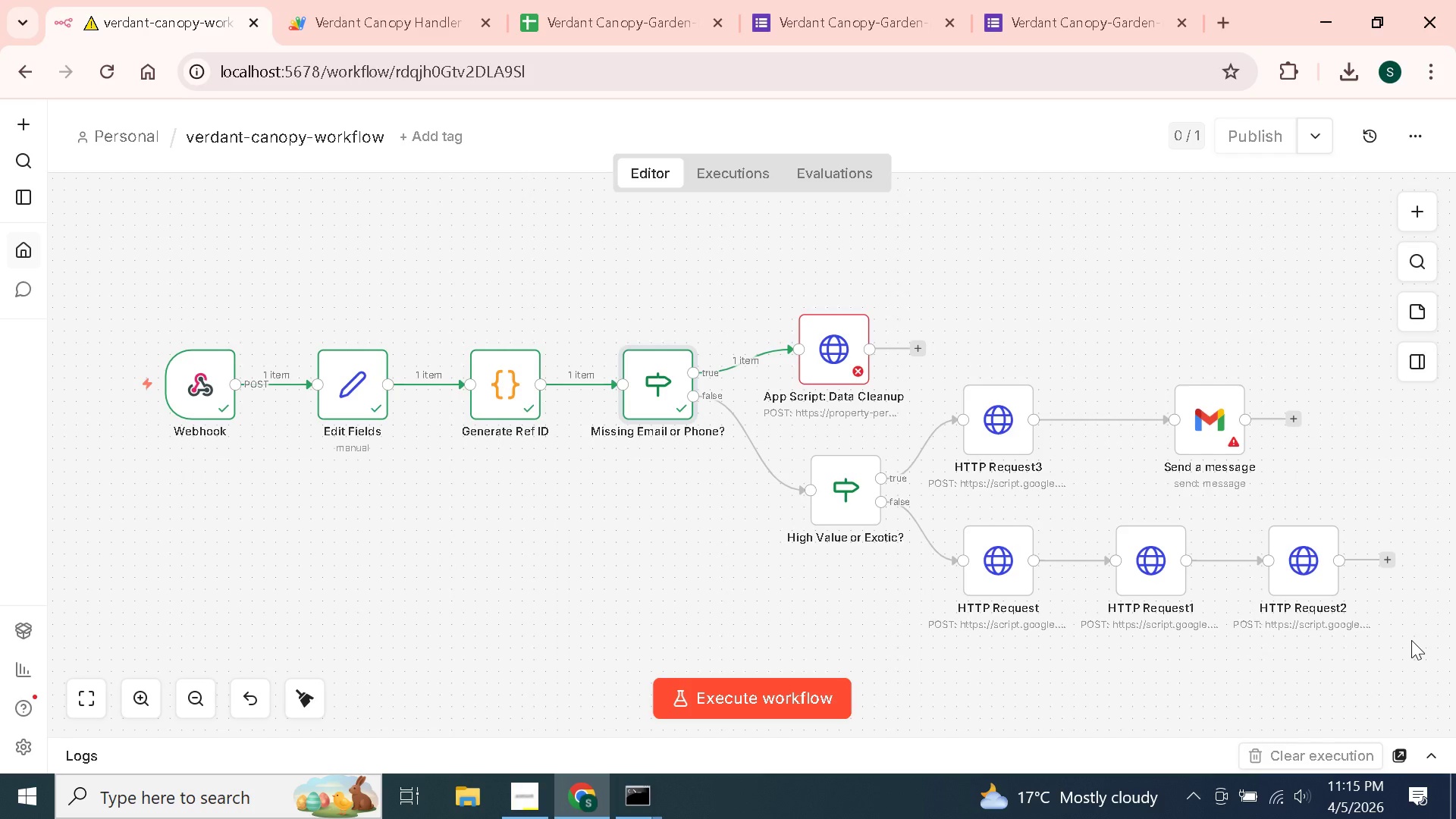 
double_click([836, 356])
 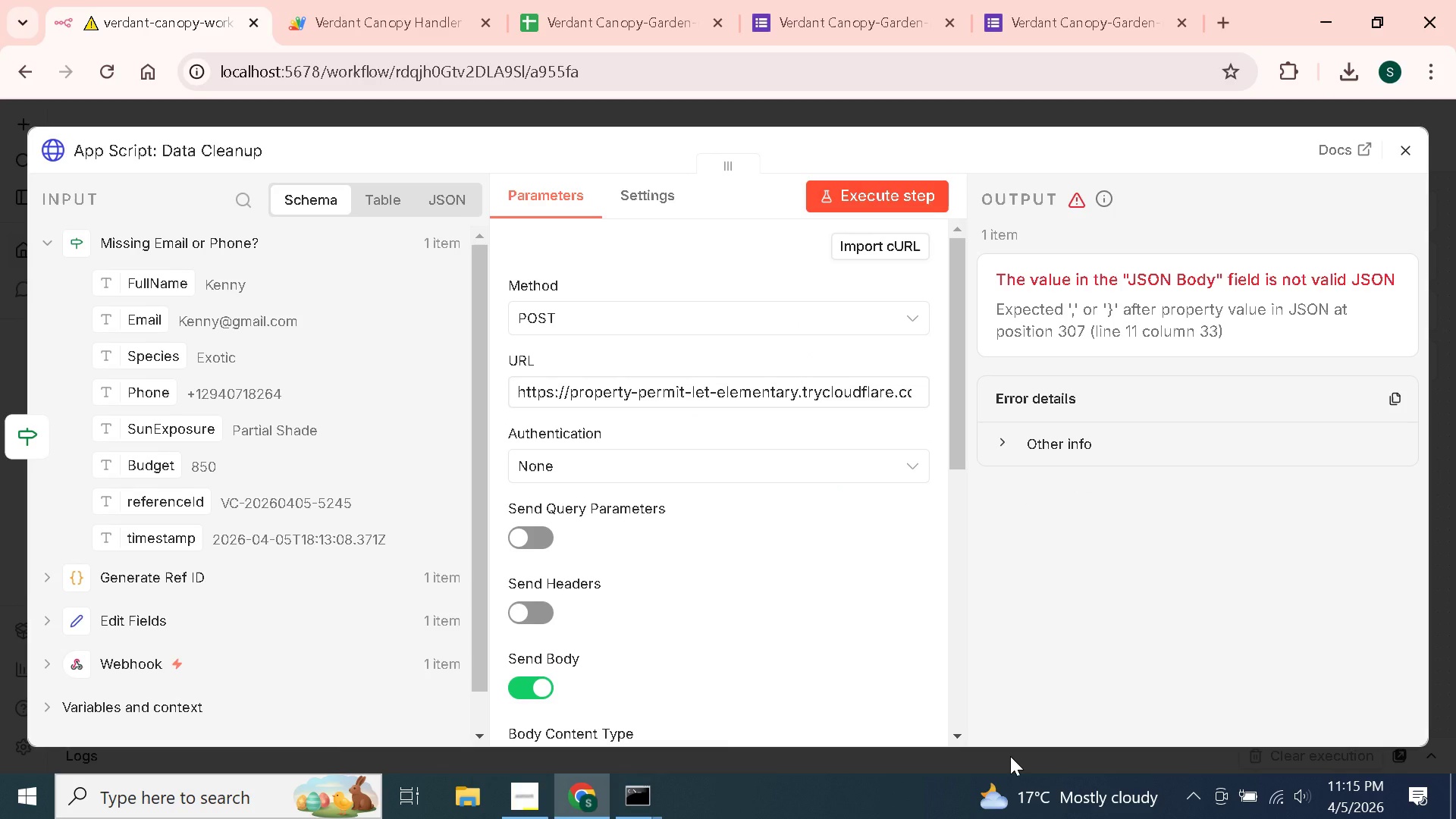 
wait(12.02)
 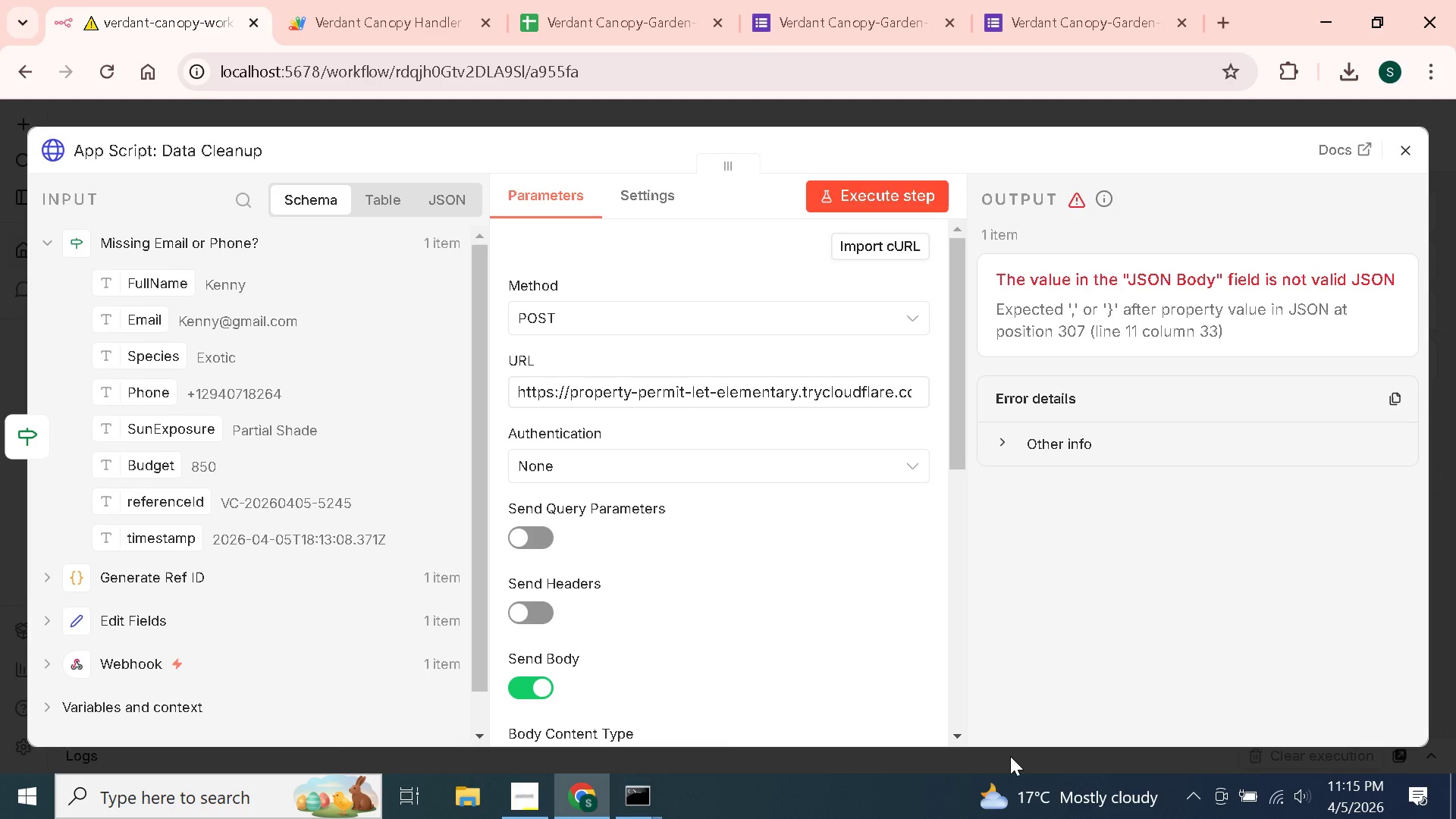 
scroll: coordinate [772, 482], scroll_direction: down, amount: 4.0
 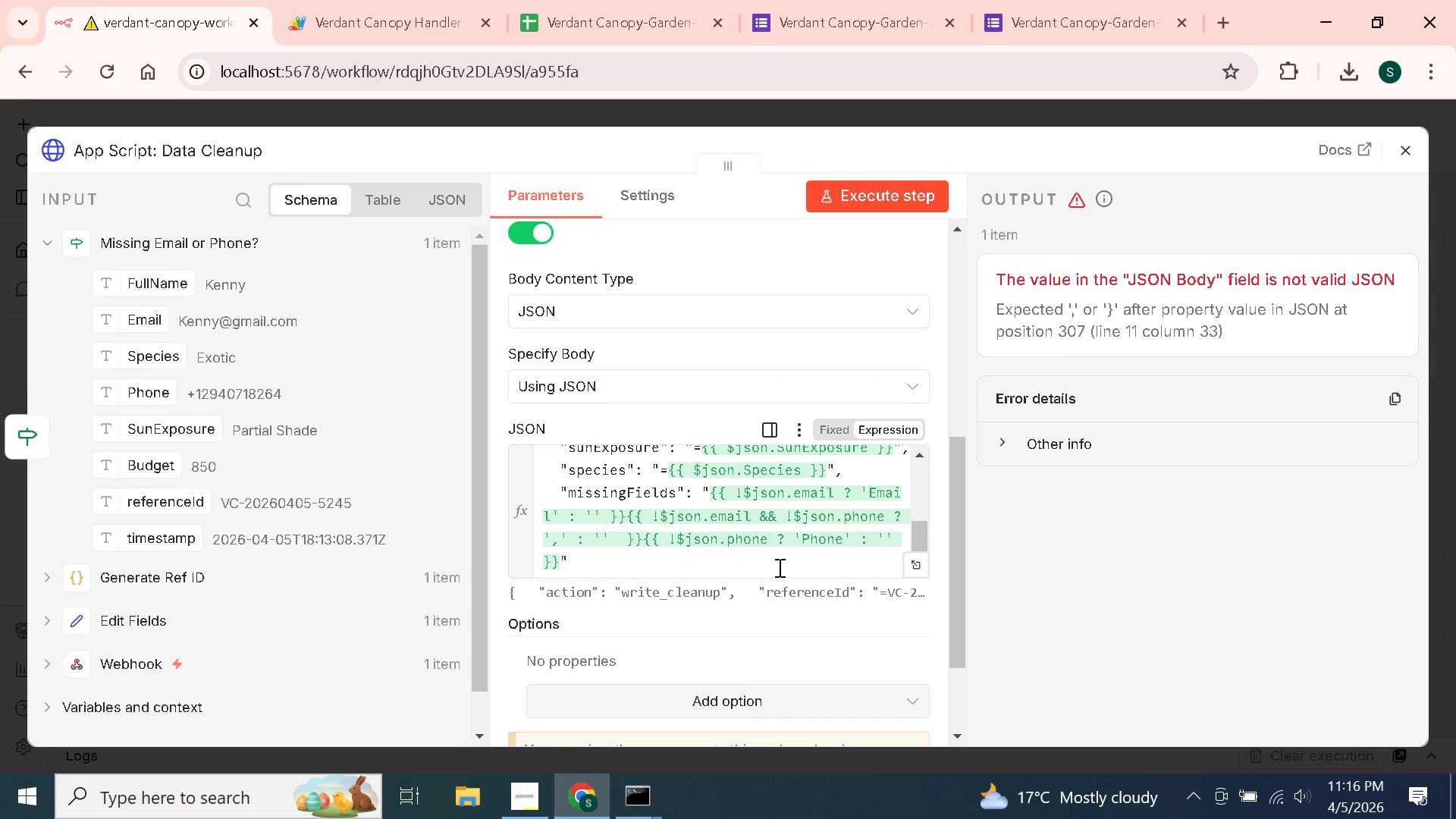 
scroll: coordinate [778, 567], scroll_direction: up, amount: 2.0
 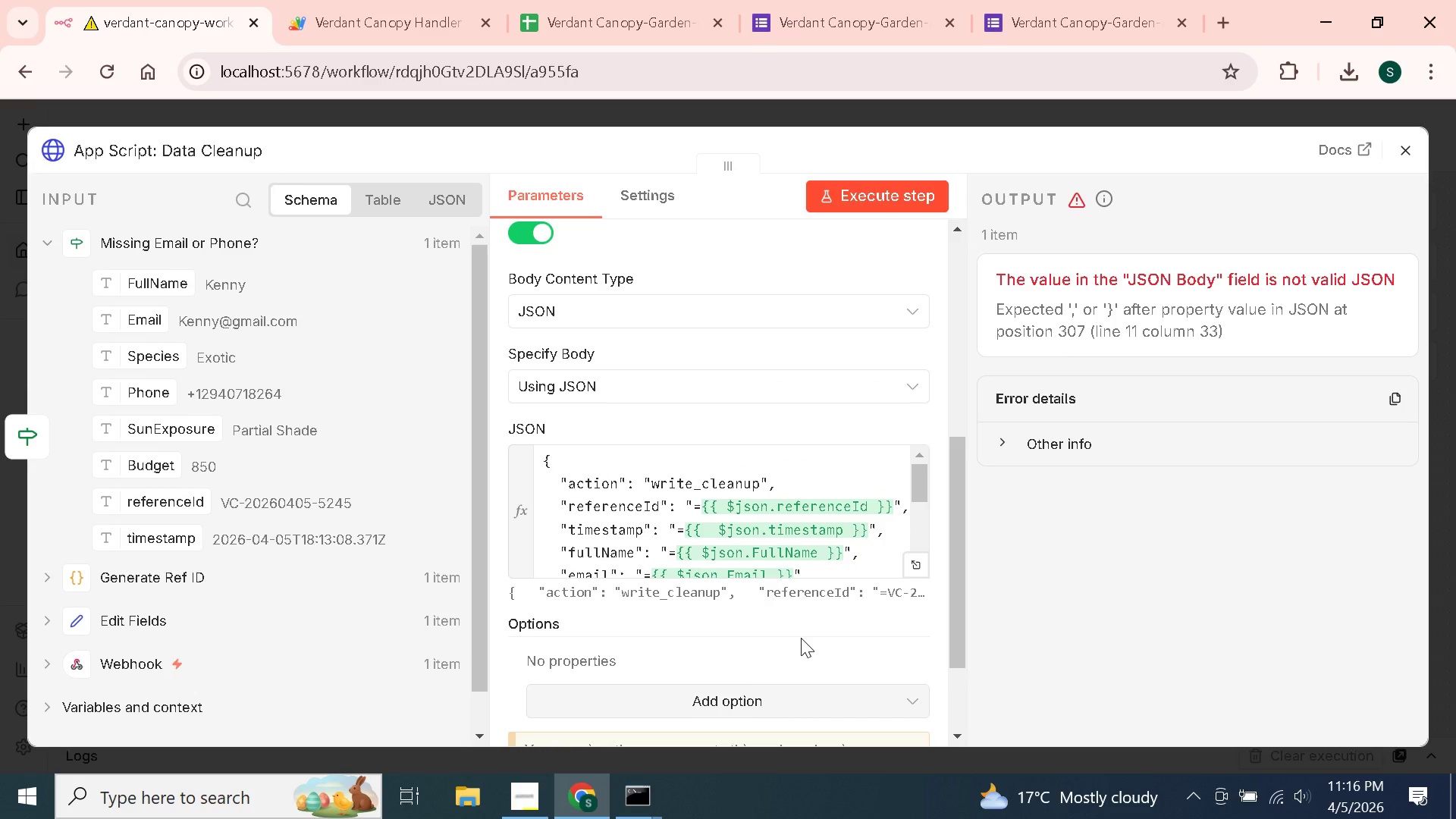 
wait(10.74)
 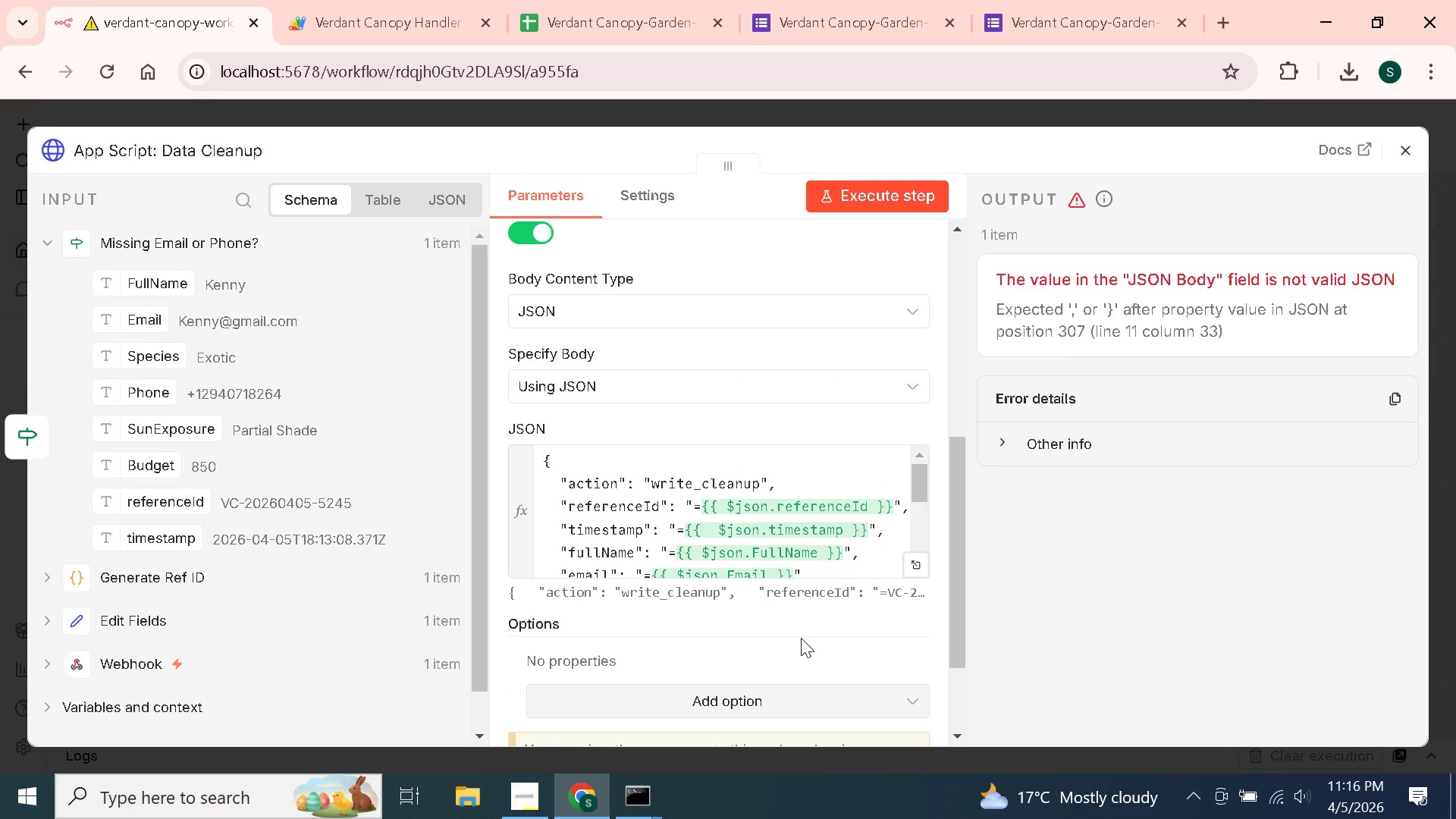 
scroll: coordinate [713, 473], scroll_direction: down, amount: 6.0
 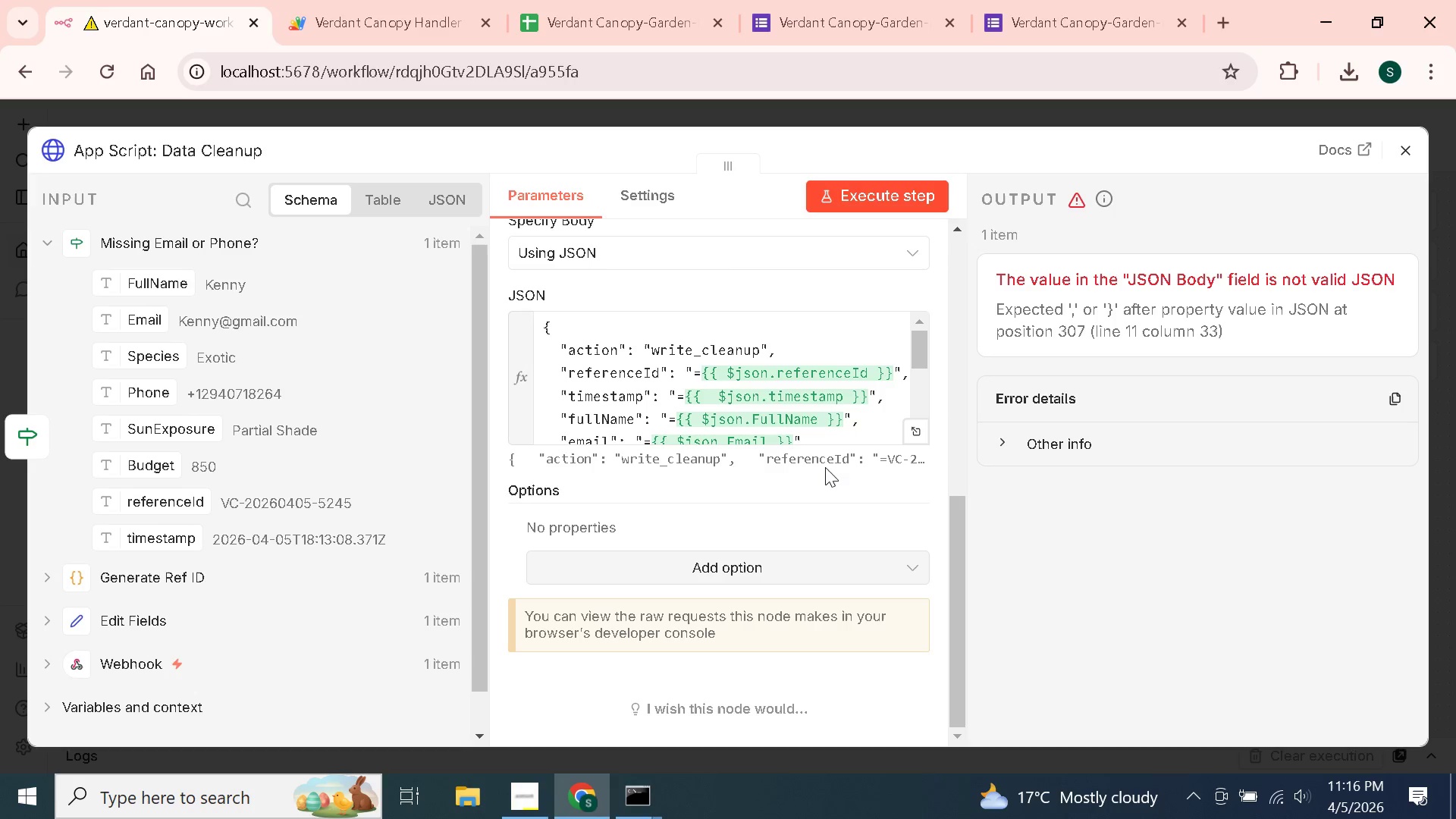 
left_click([1417, 142])
 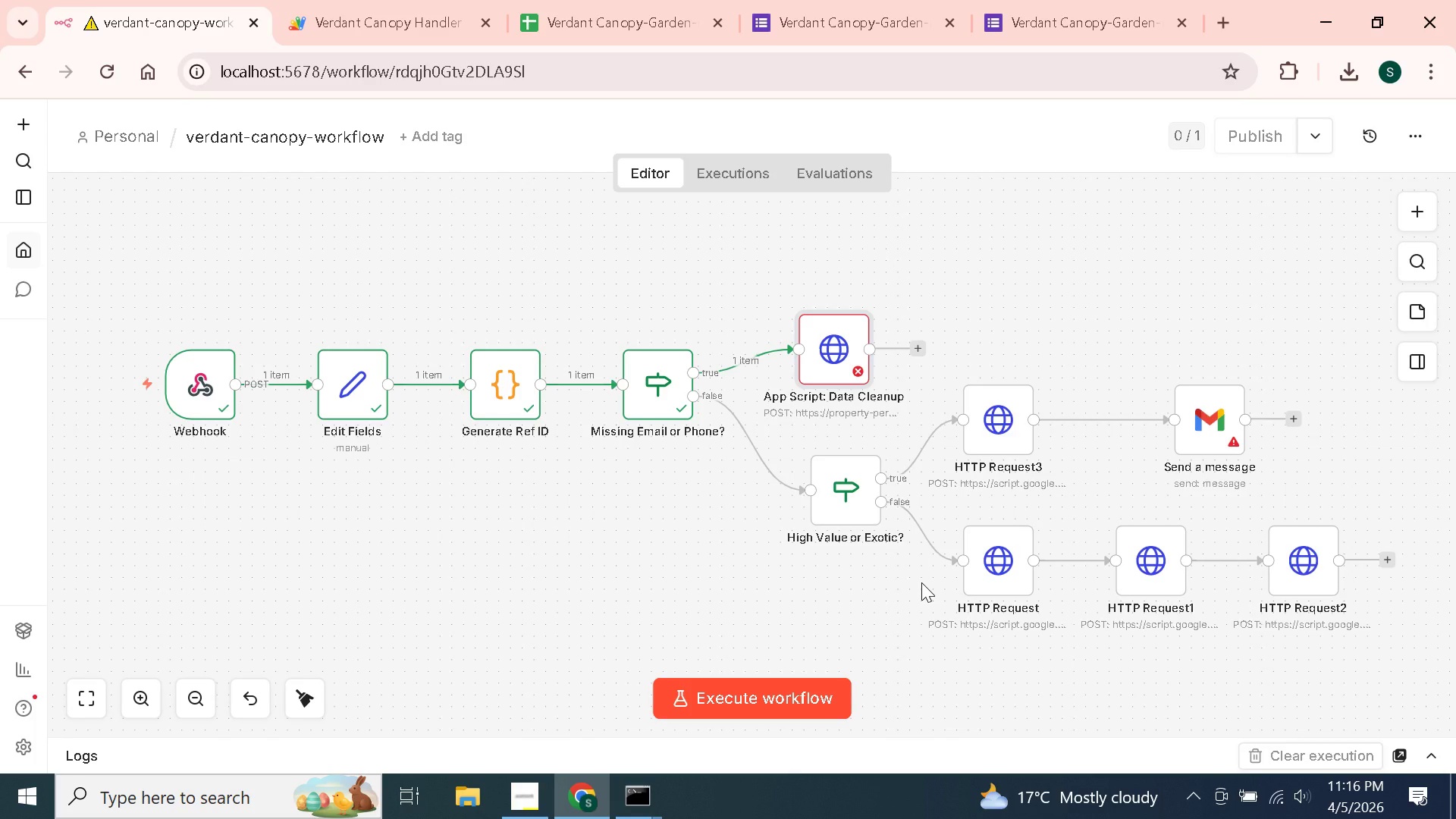 
wait(16.56)
 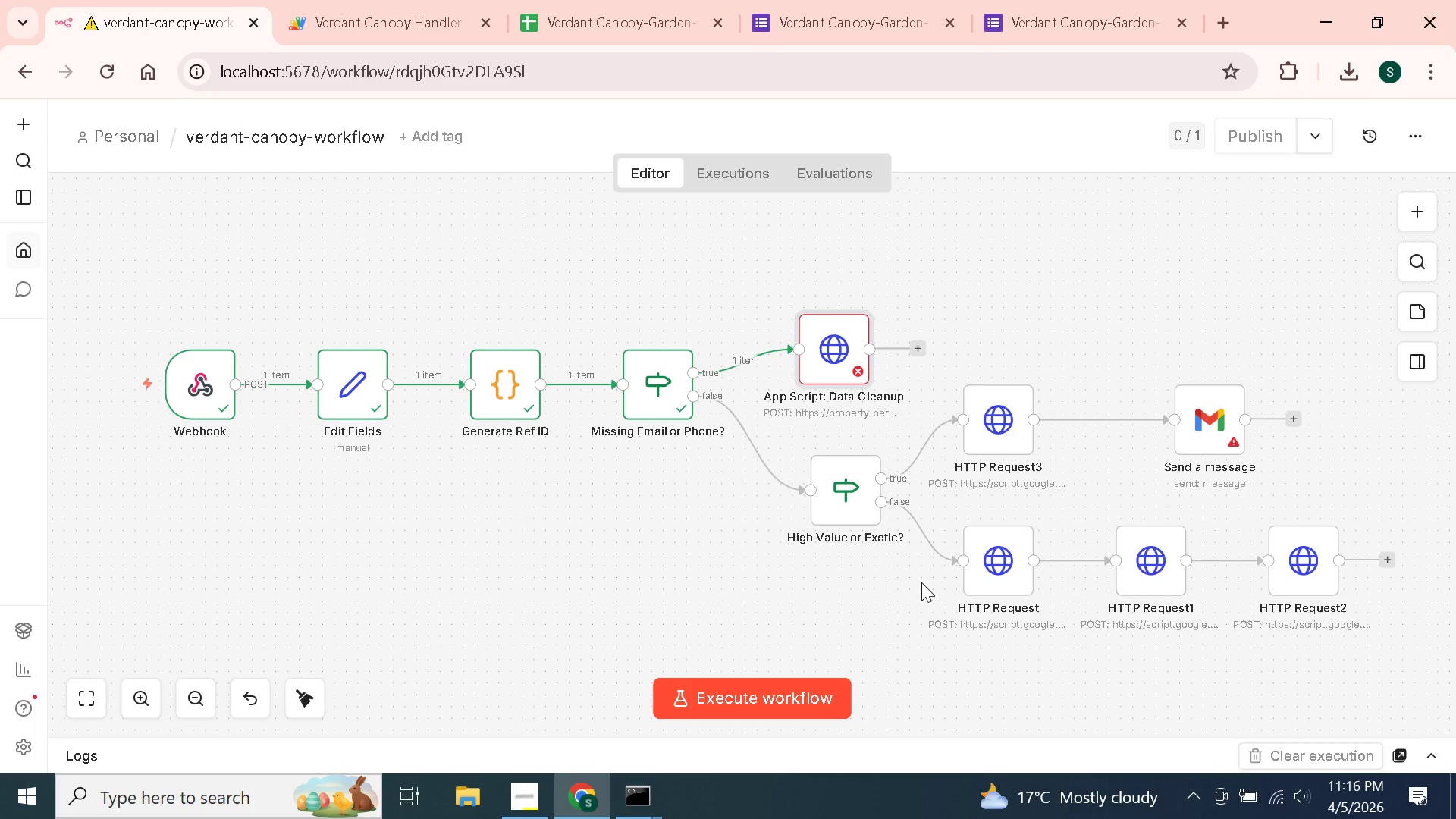 
double_click([668, 387])
 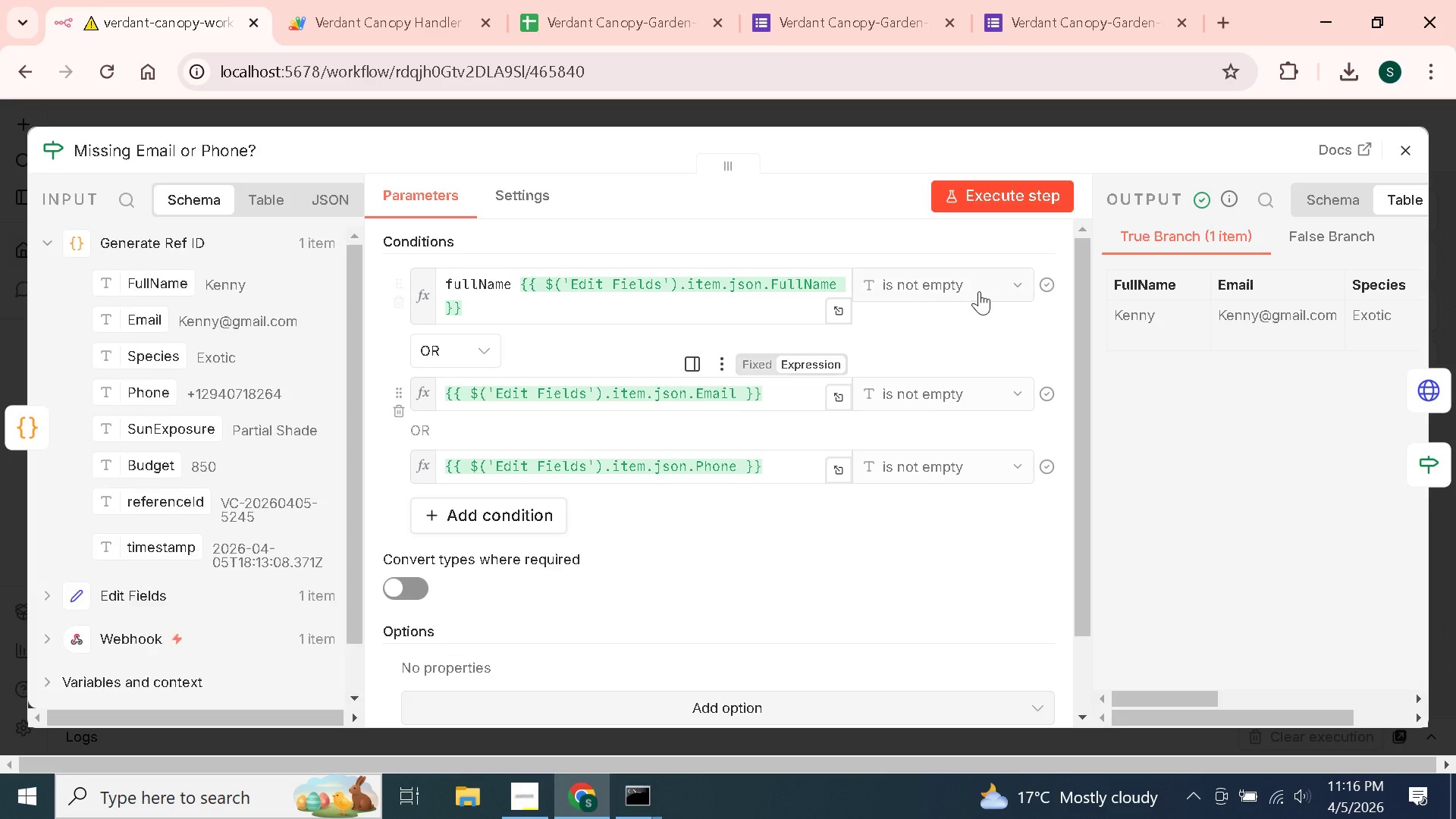 
left_click([985, 288])
 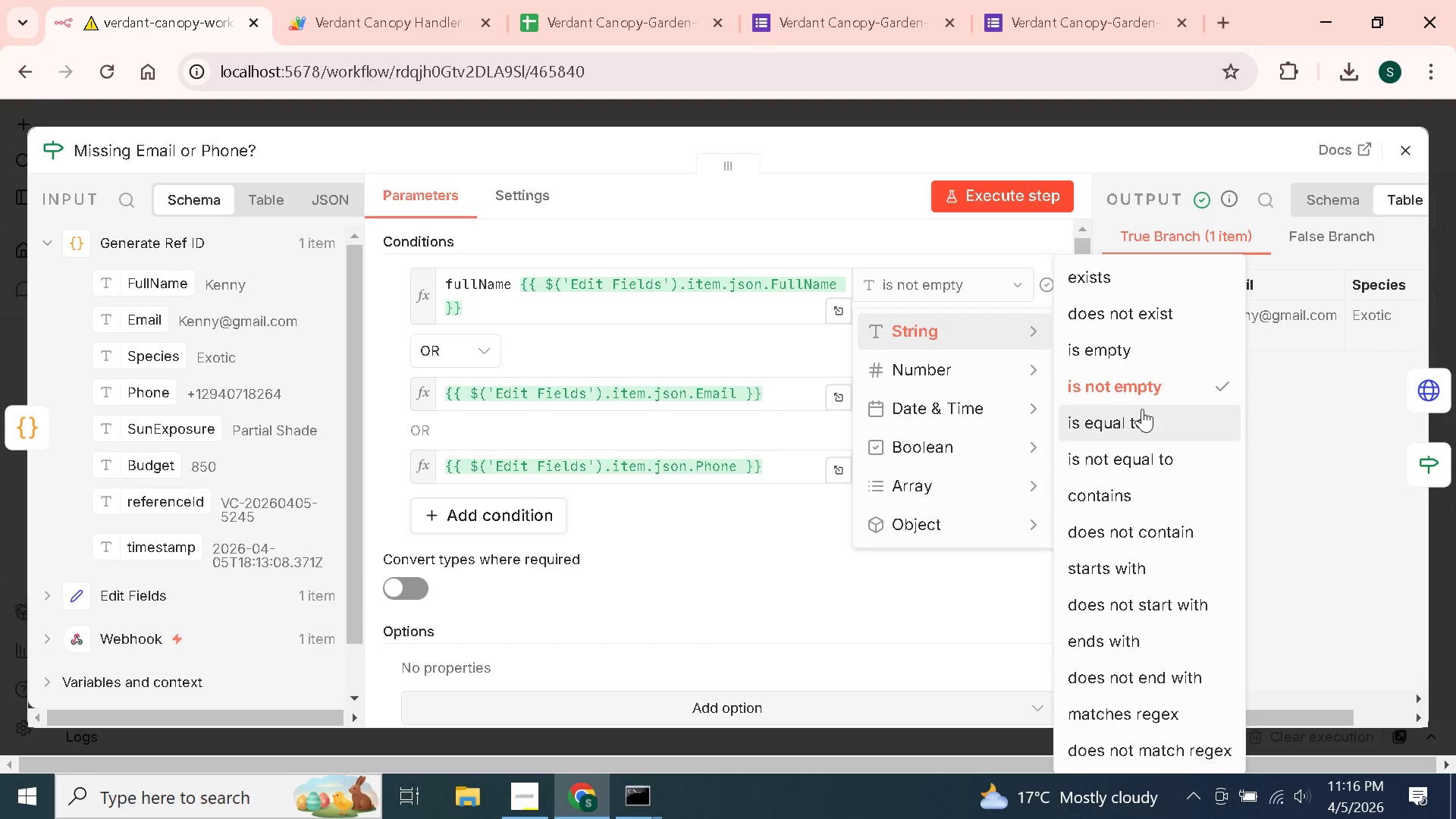 
left_click([1132, 351])
 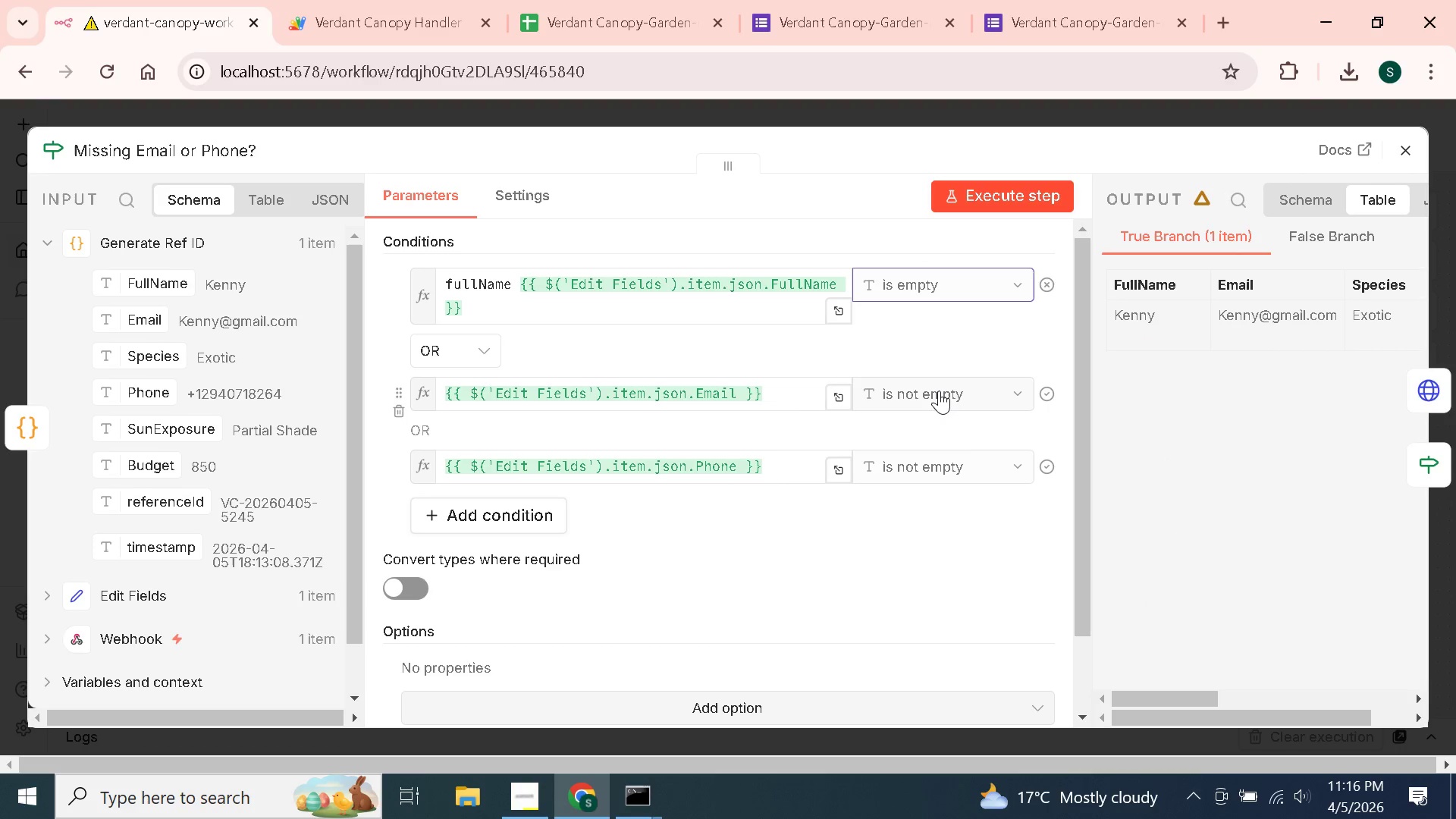 
left_click([939, 391])
 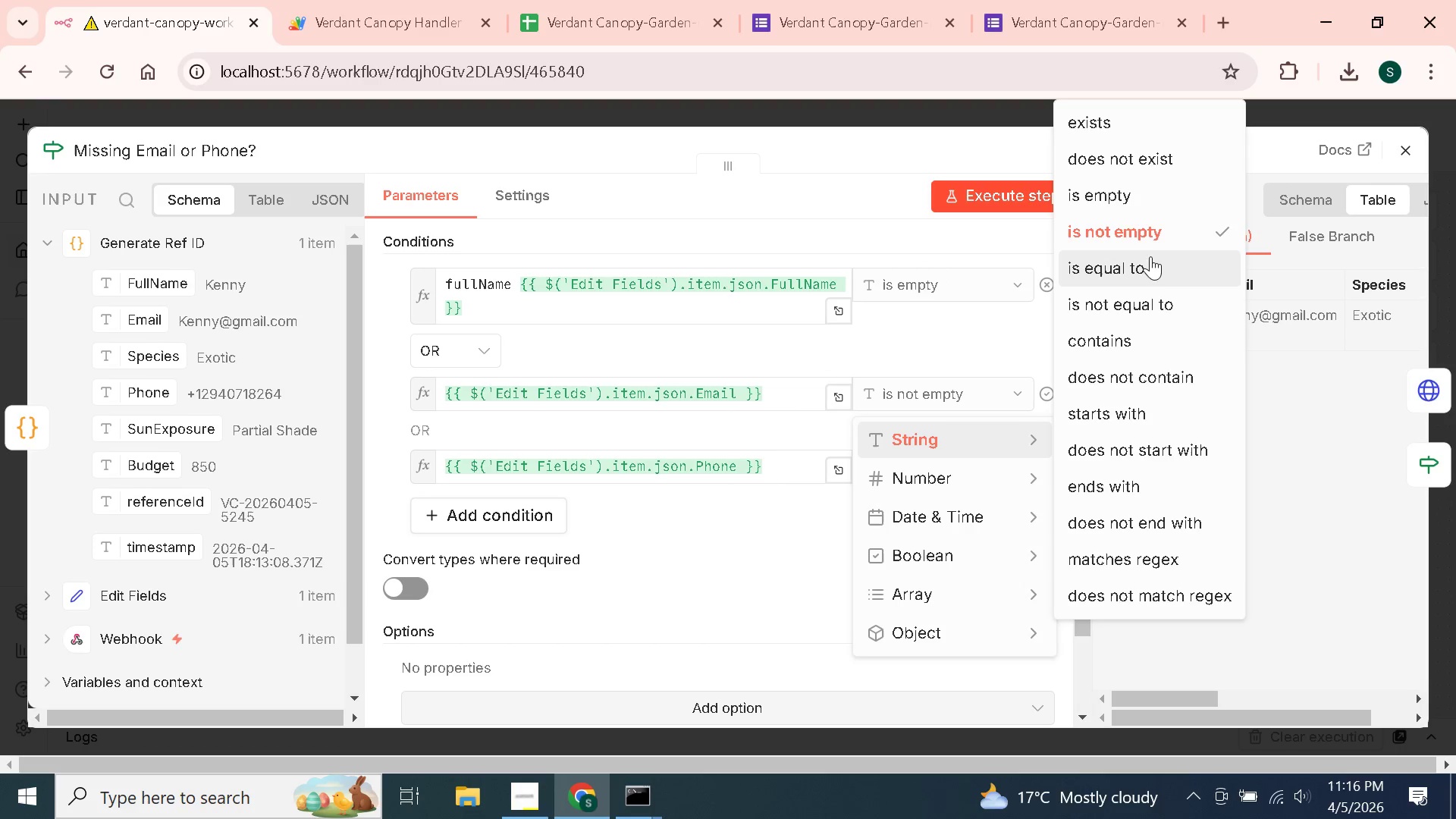 
left_click([1159, 202])
 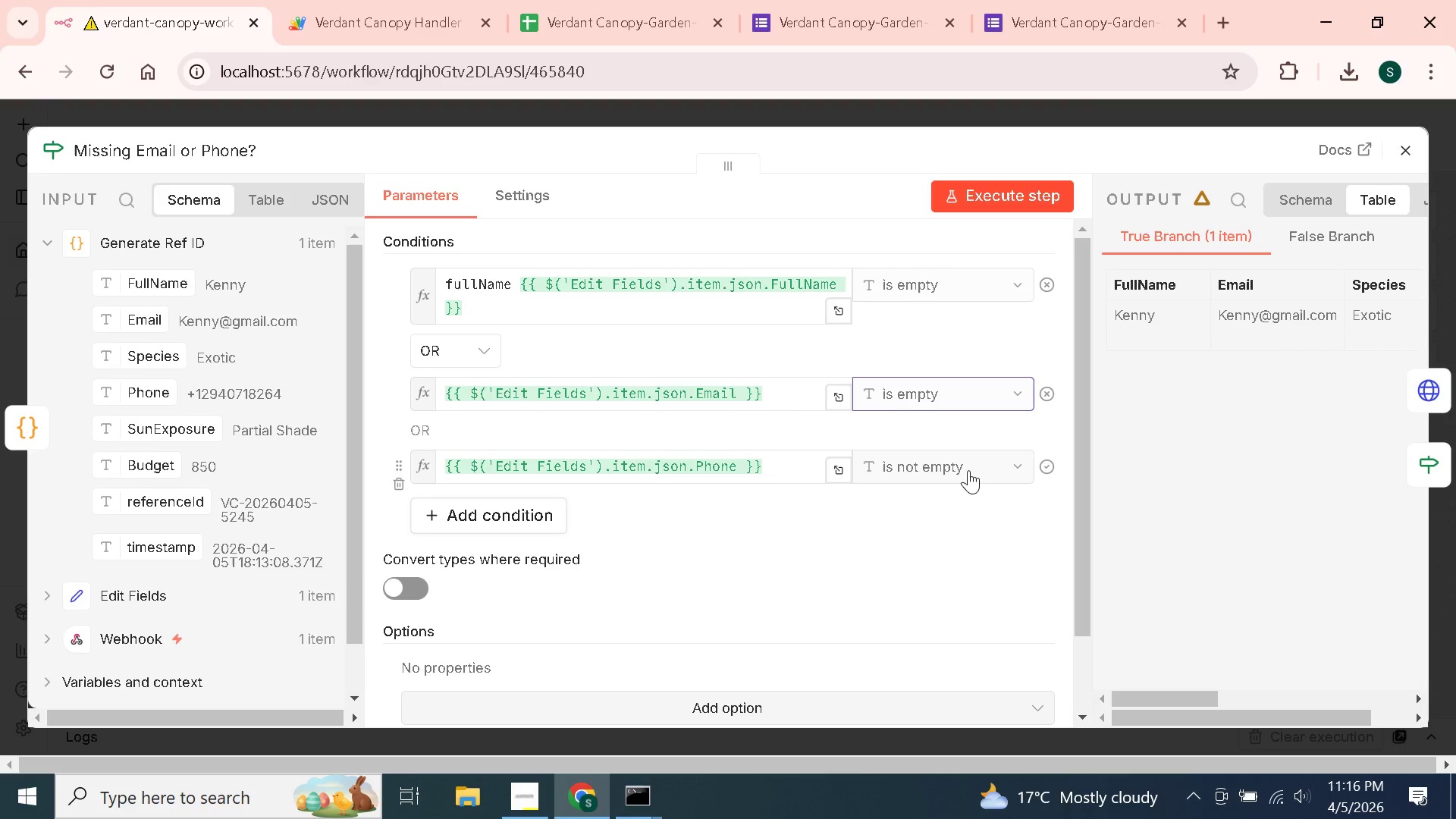 
left_click([967, 469])
 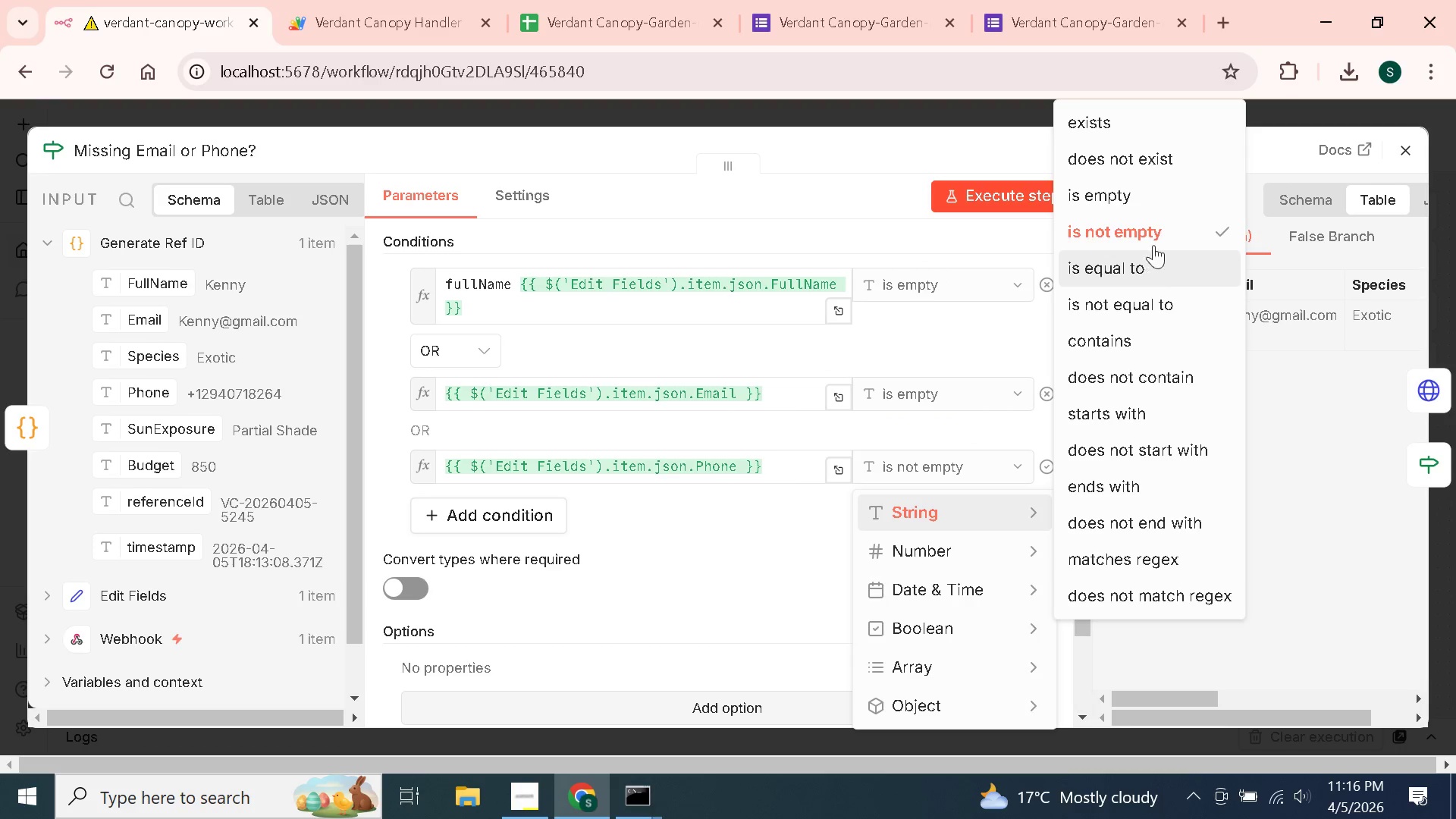 
left_click([1167, 205])
 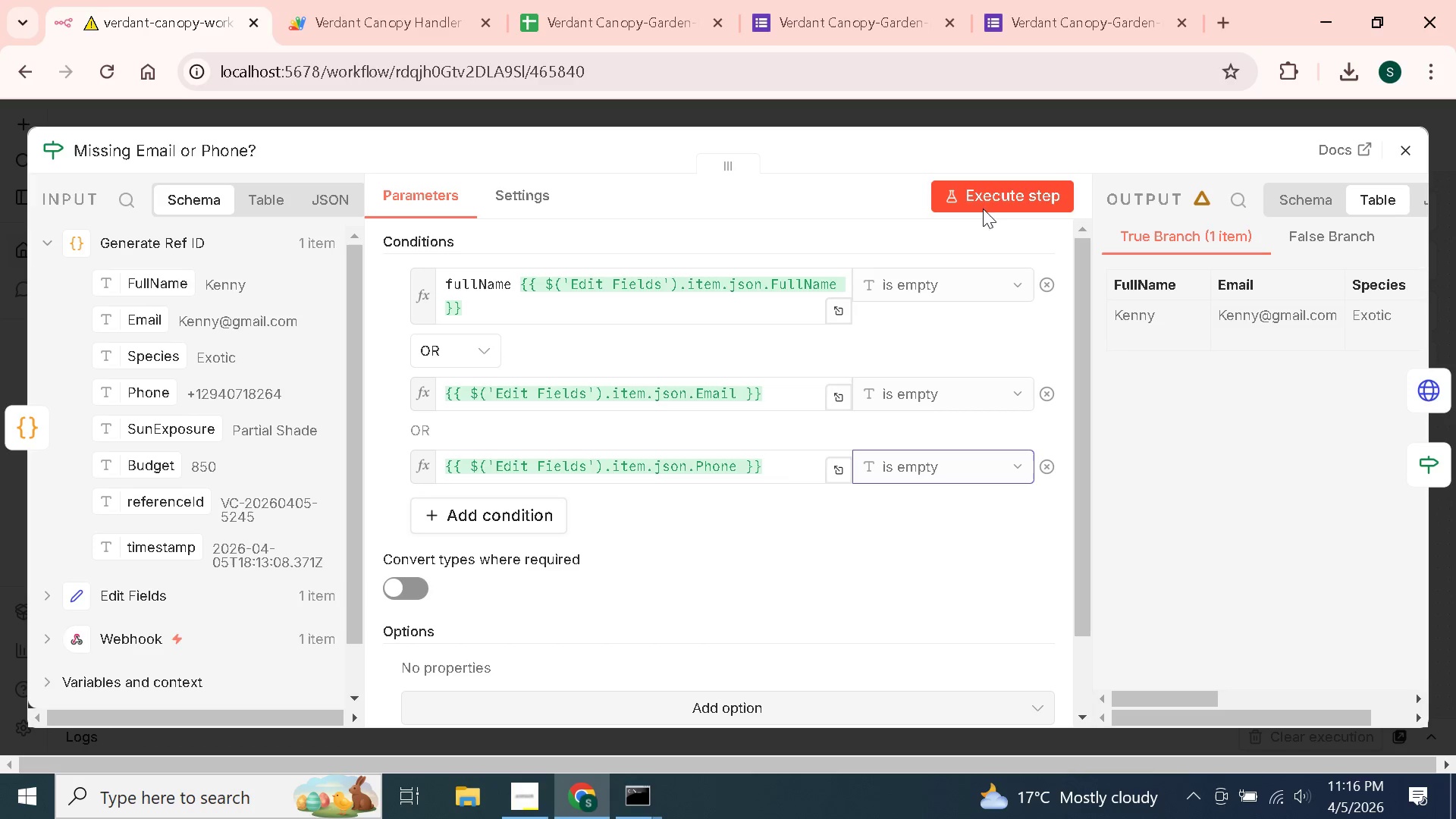 
left_click([984, 201])
 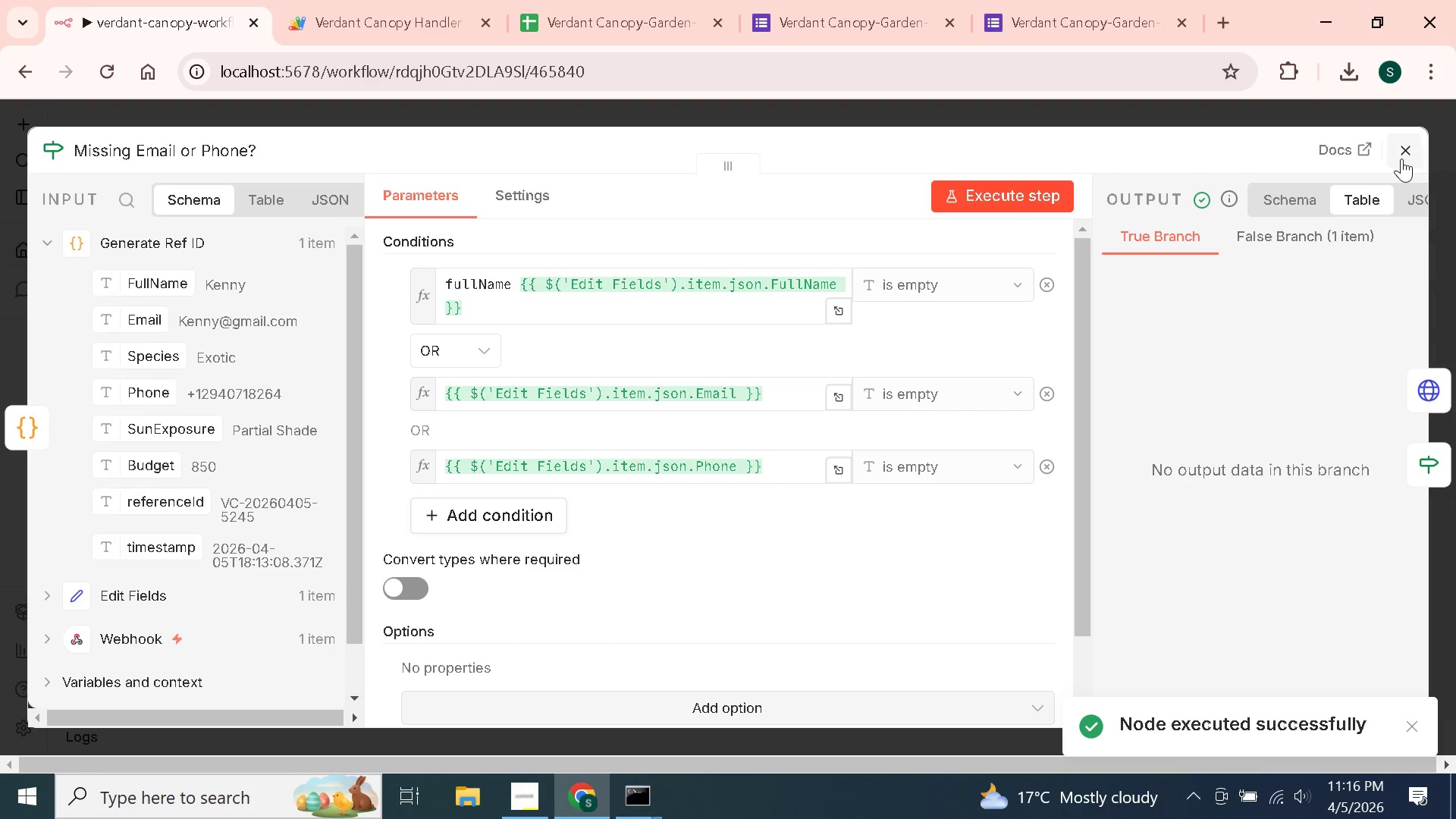 
left_click([1401, 157])
 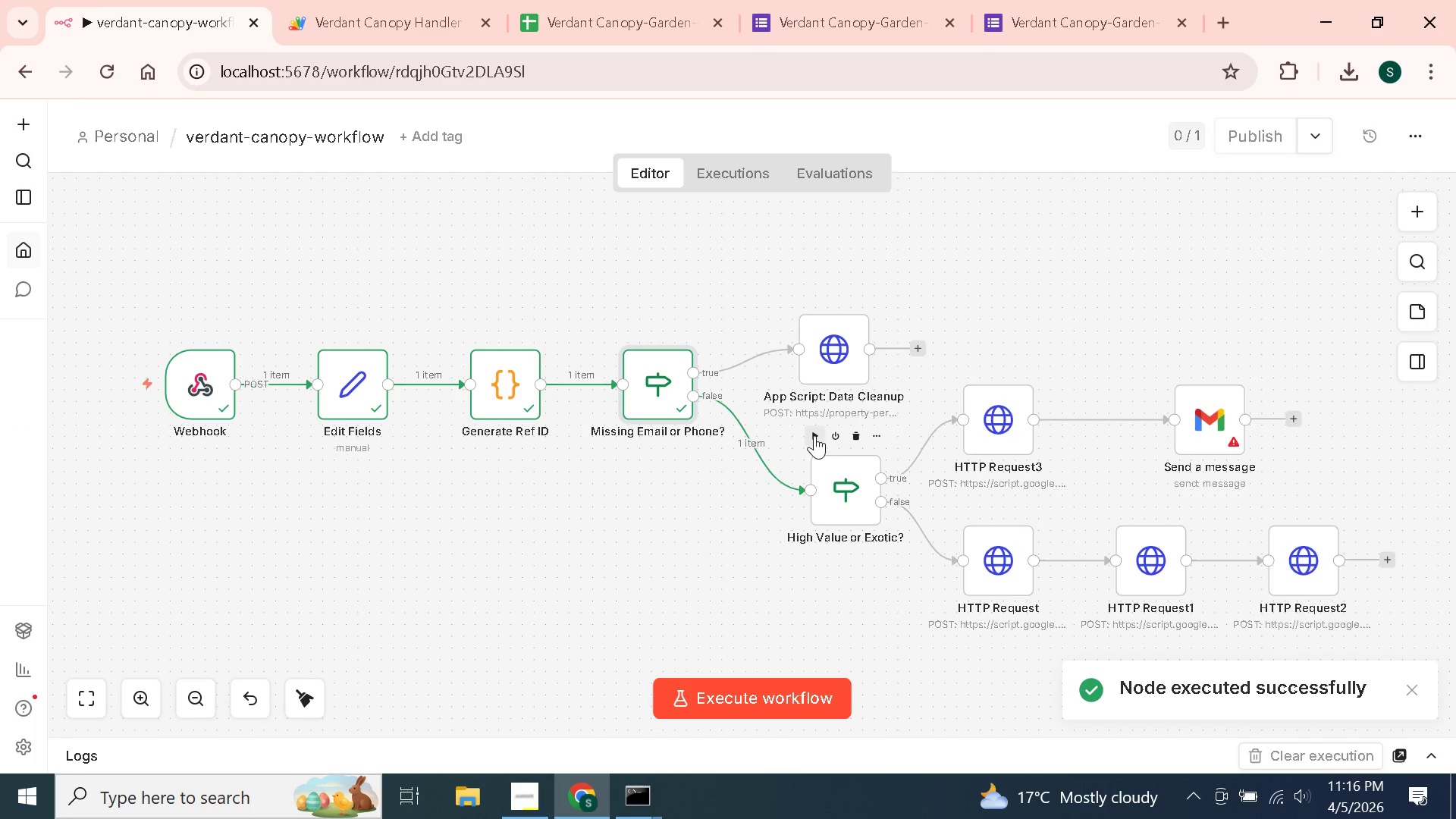 
left_click([817, 431])
 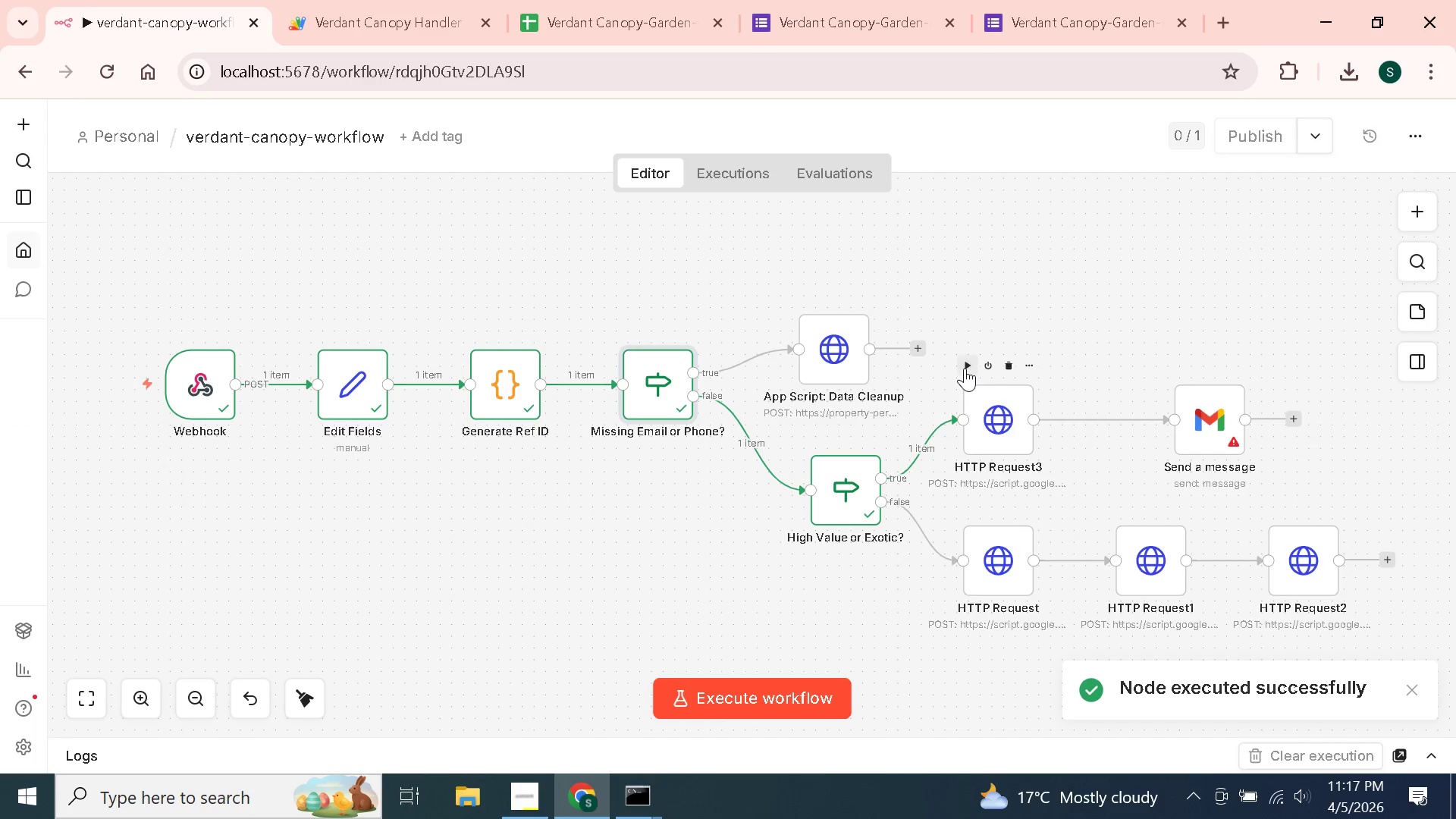 
left_click([971, 367])
 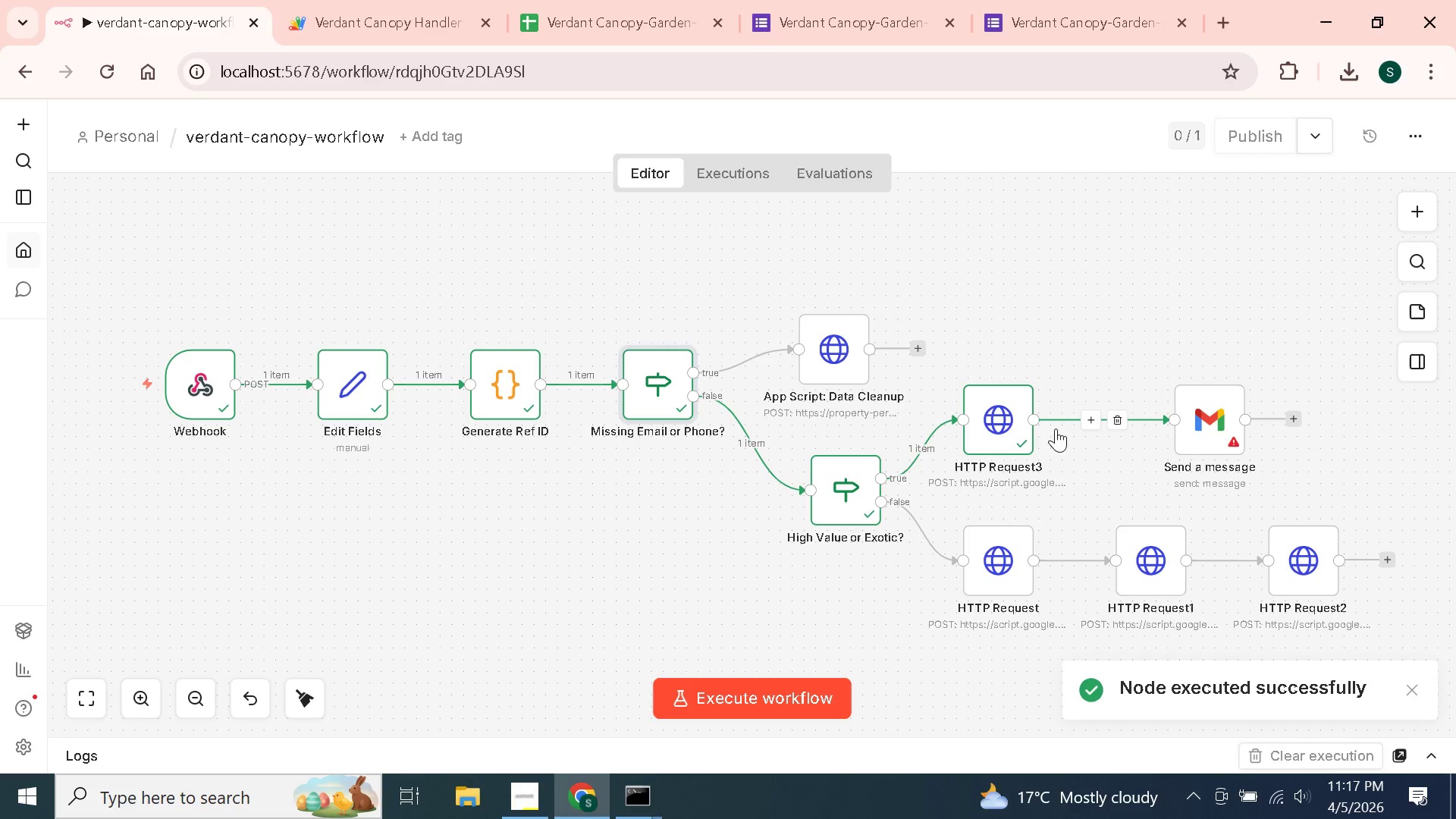 
wait(5.31)
 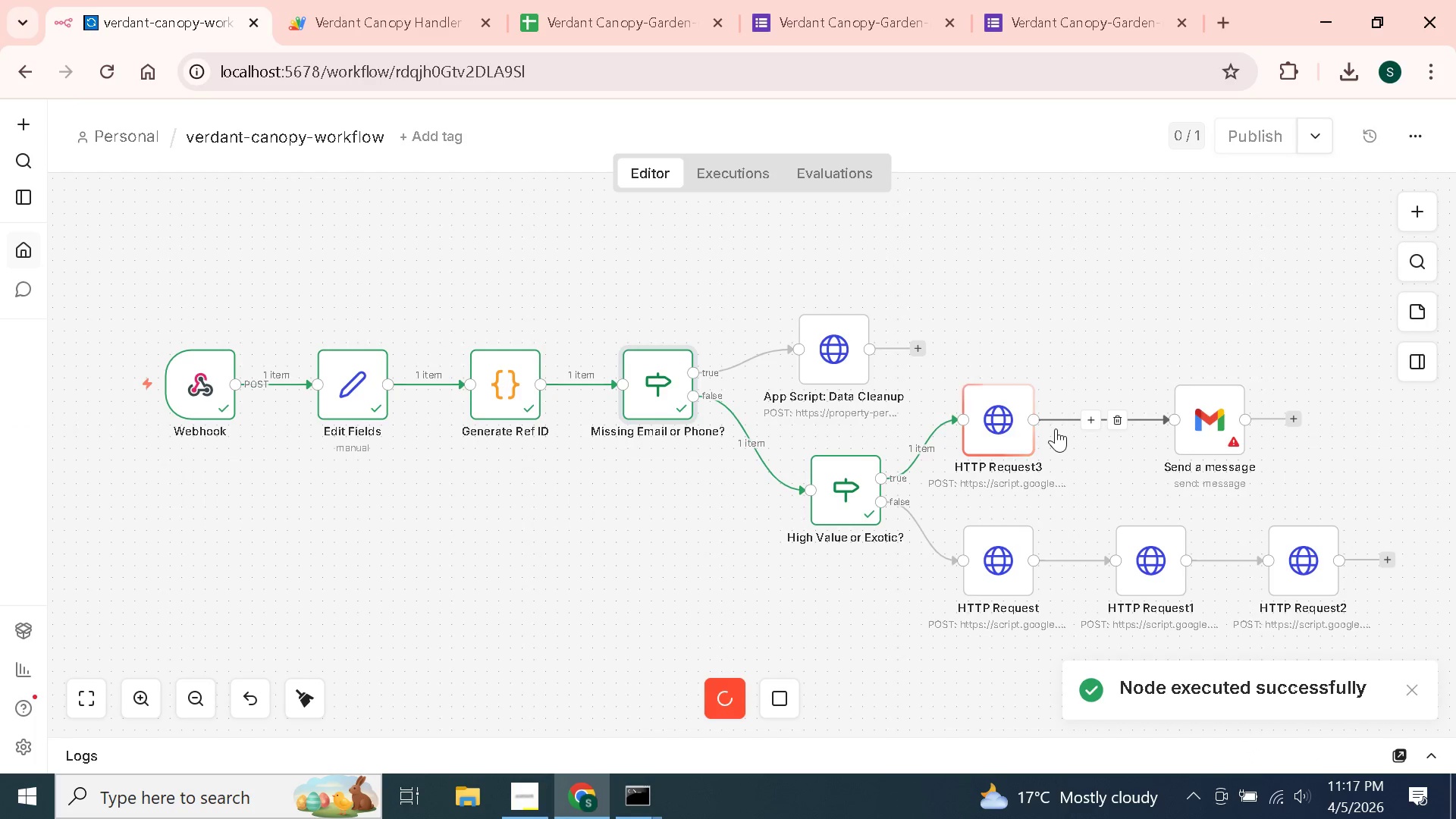 
left_click([1181, 370])
 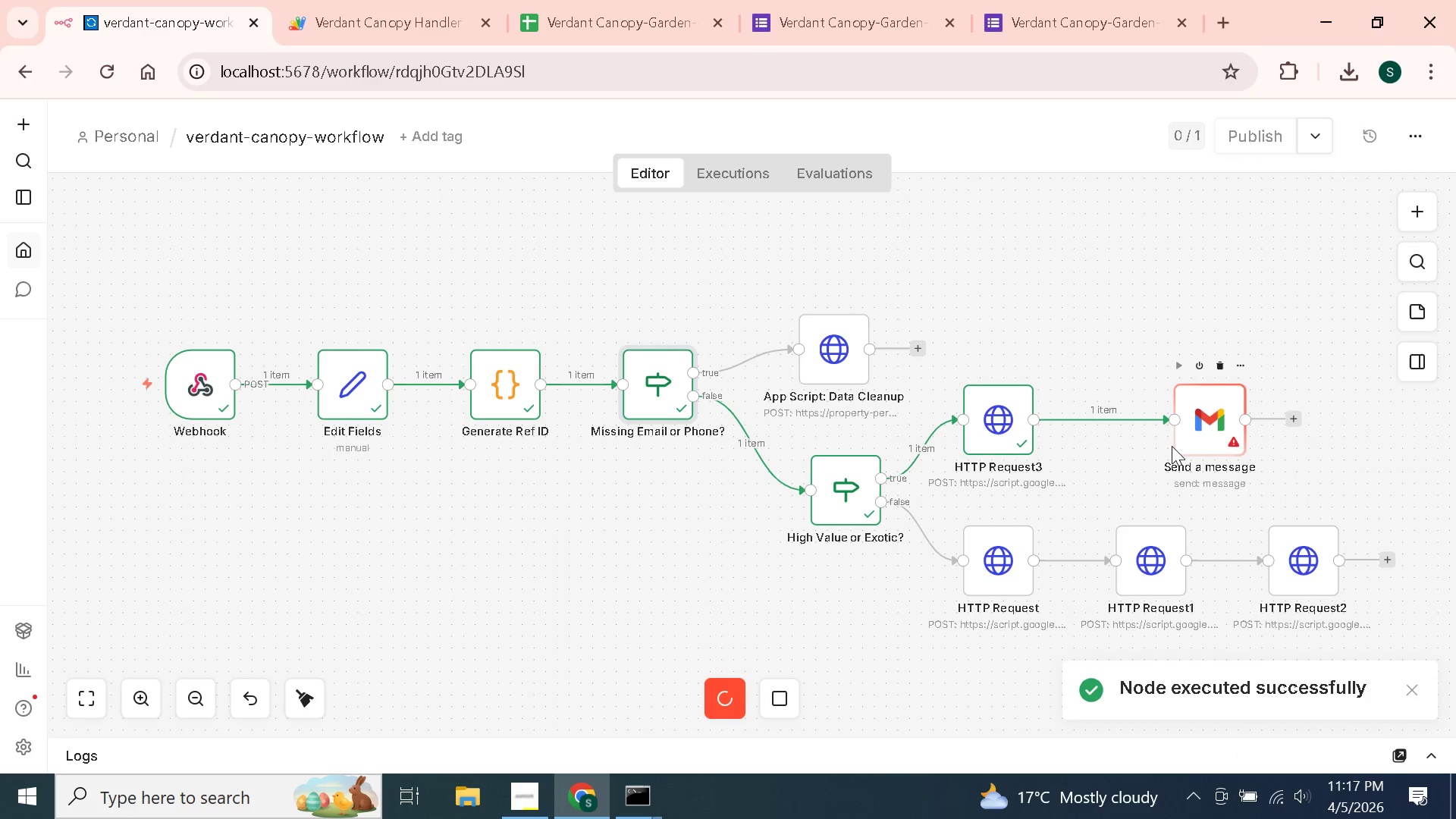 
mouse_move([1192, 435])
 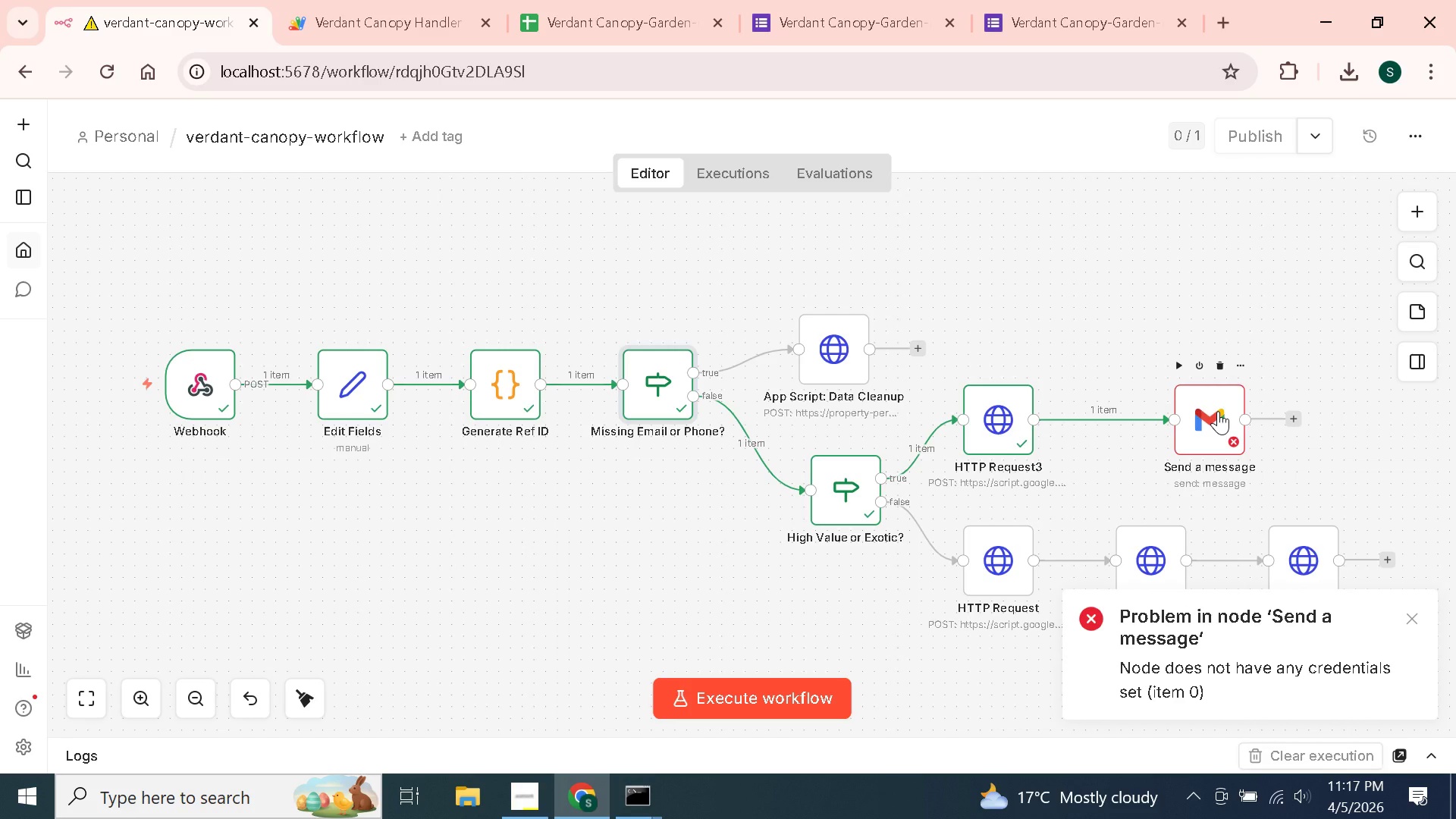 
wait(16.4)
 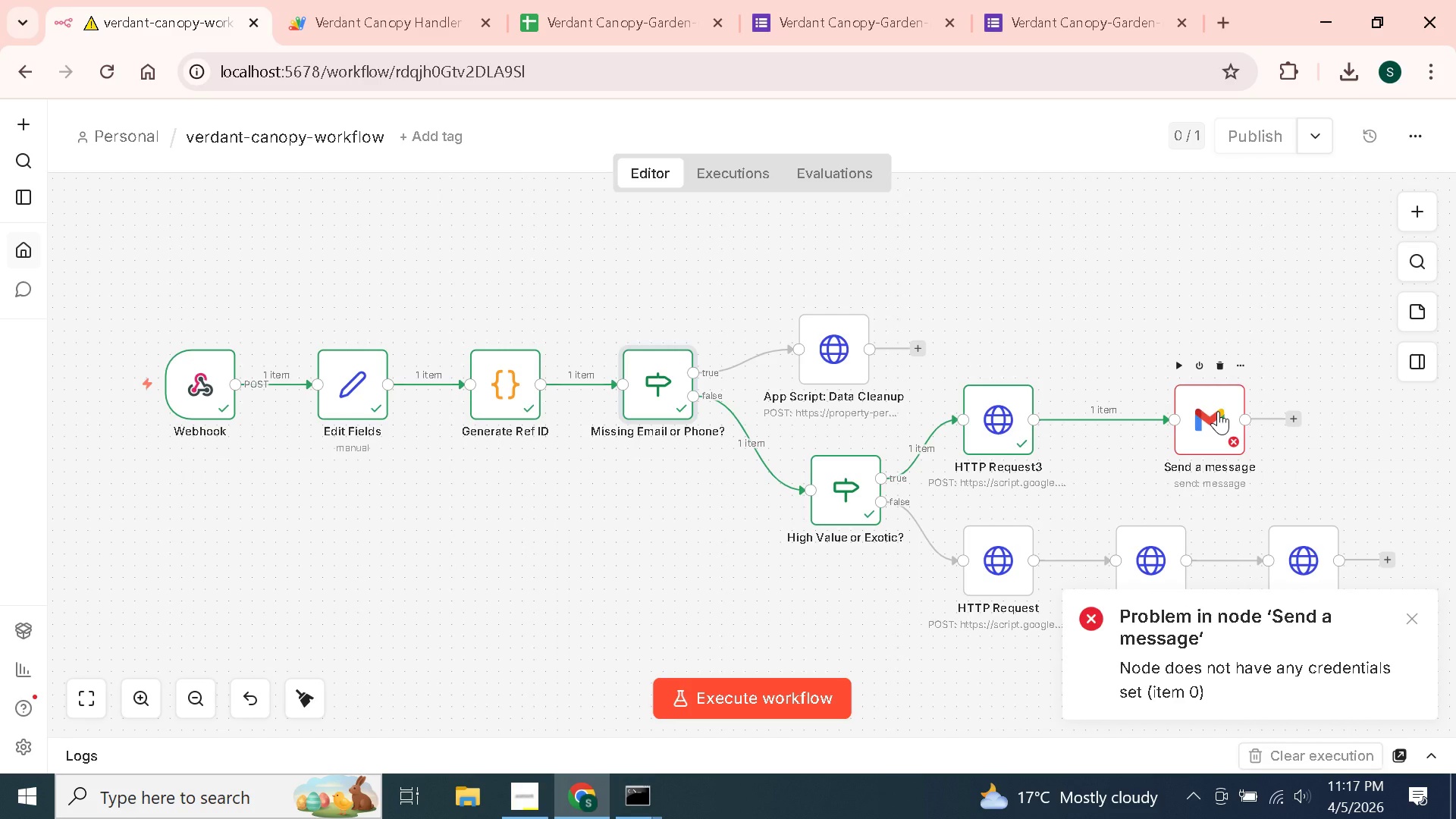 
double_click([839, 492])
 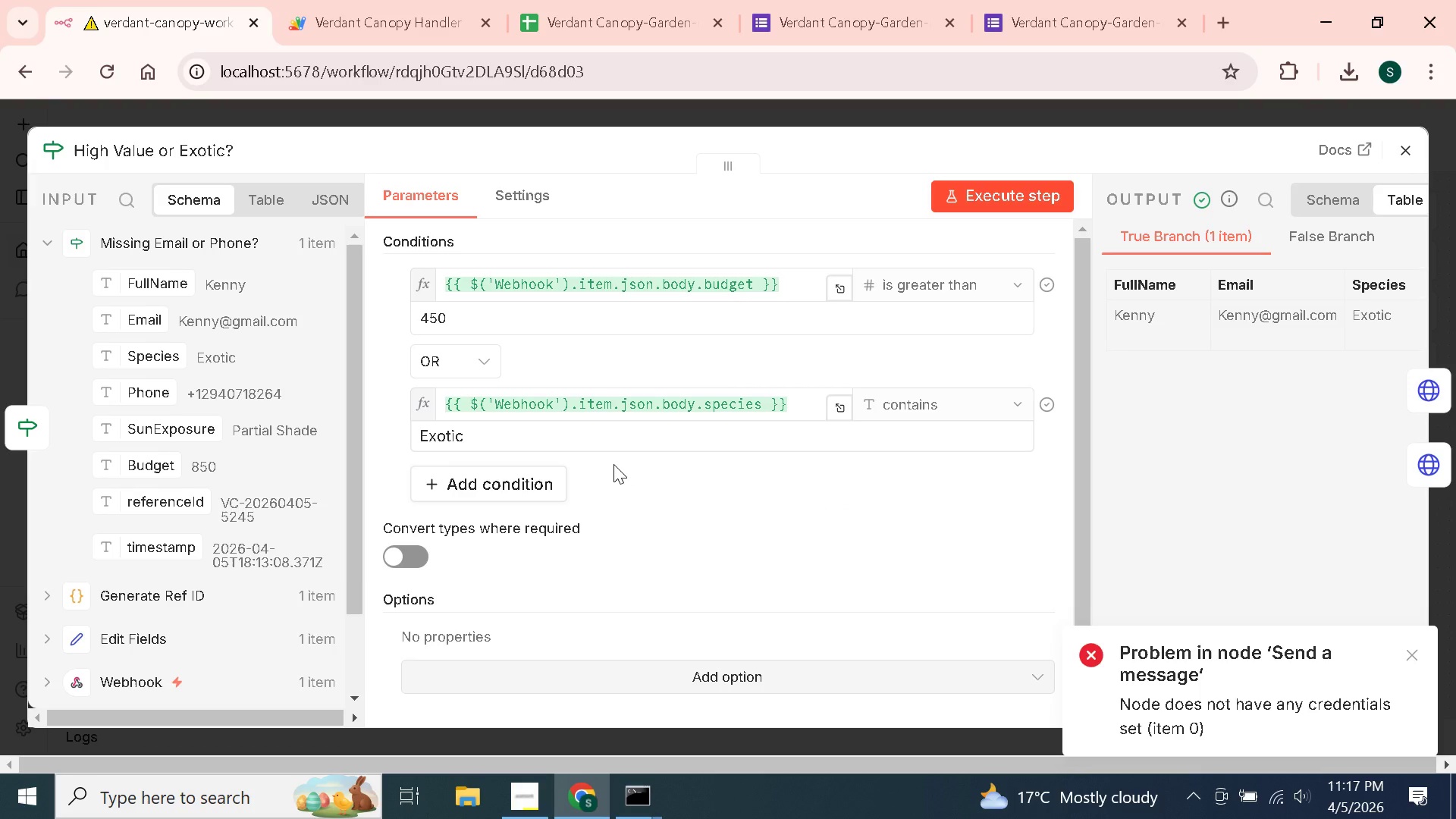 
wait(11.97)
 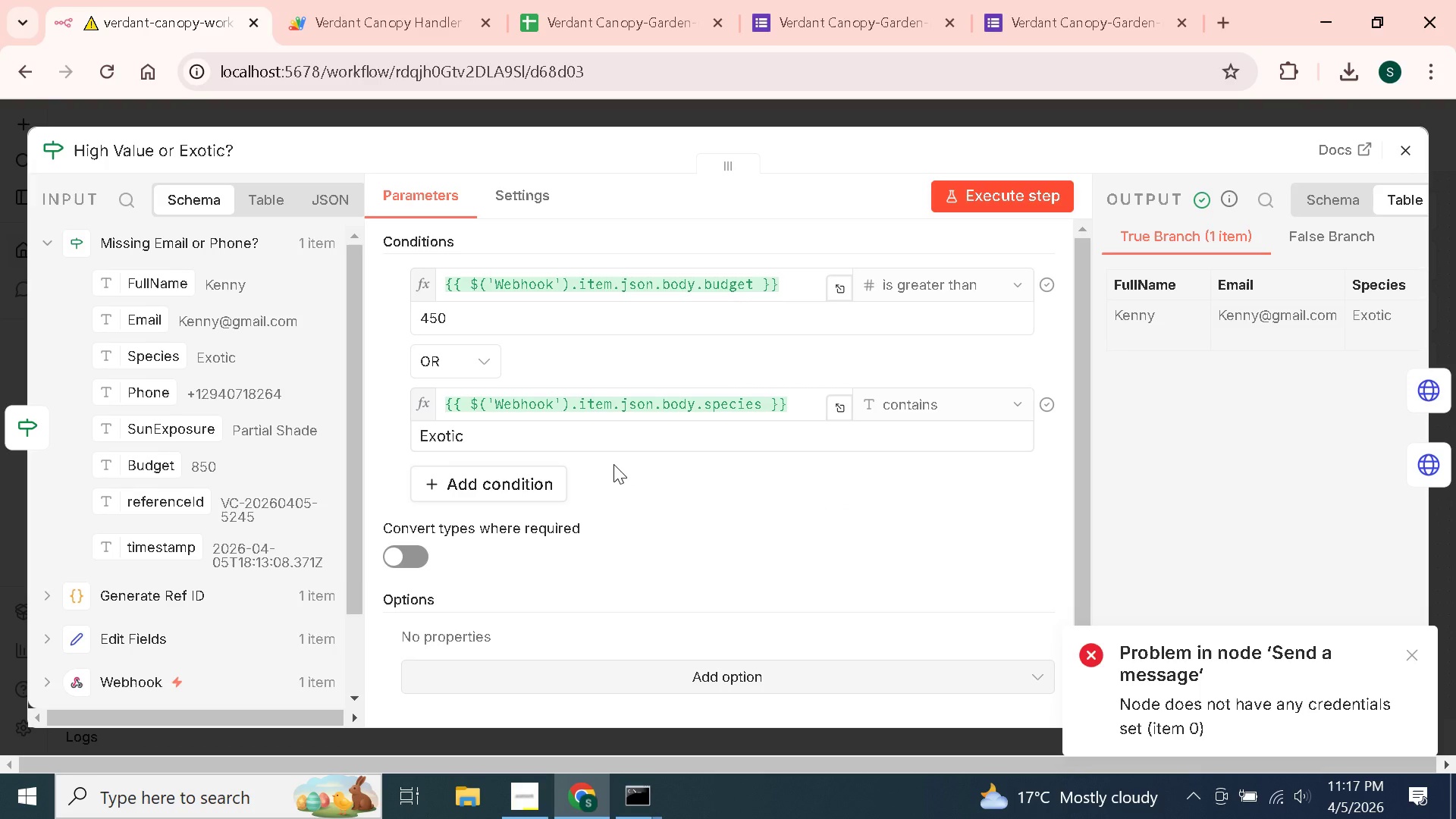 
left_click([1395, 162])
 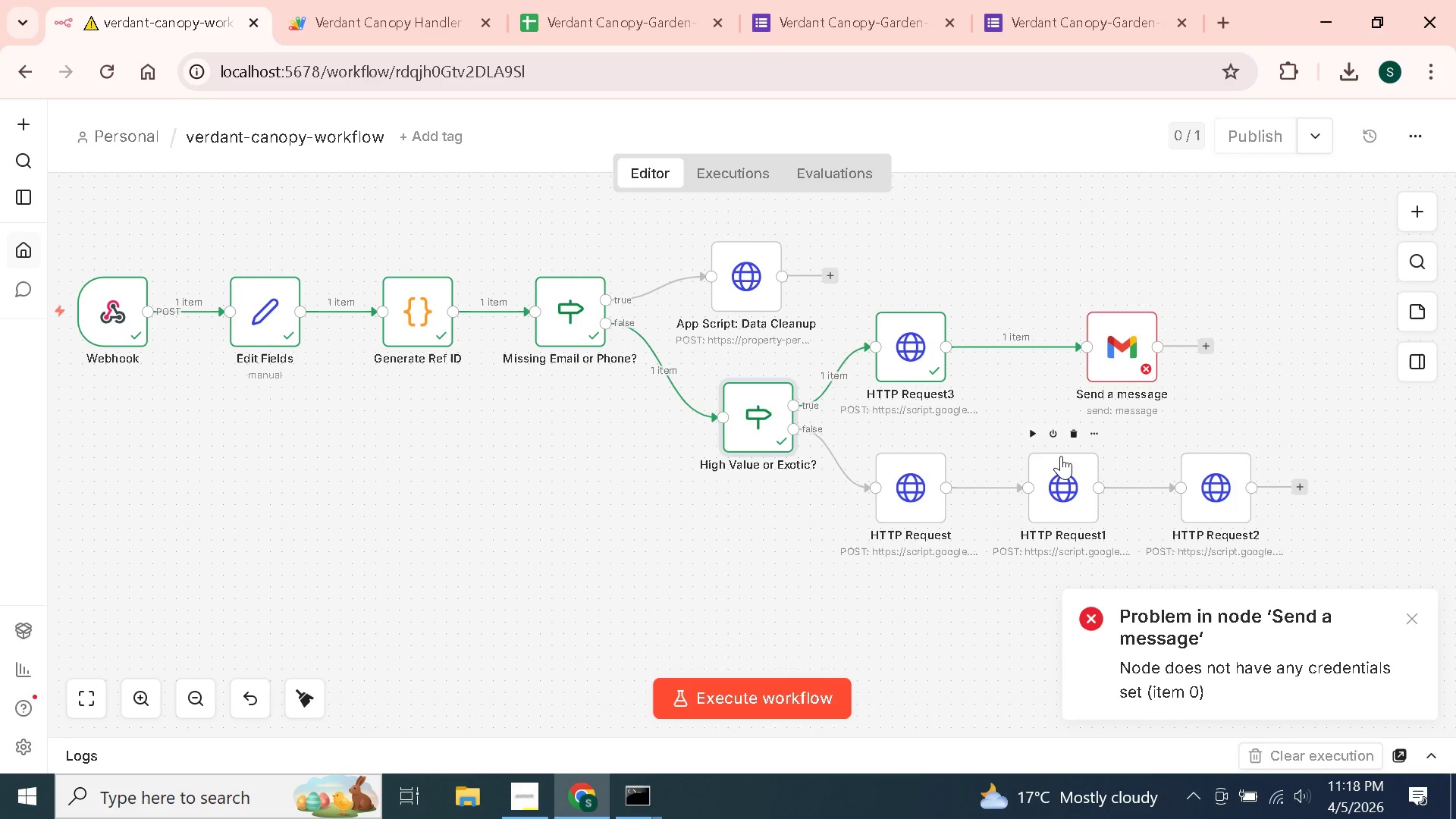 
wait(28.38)
 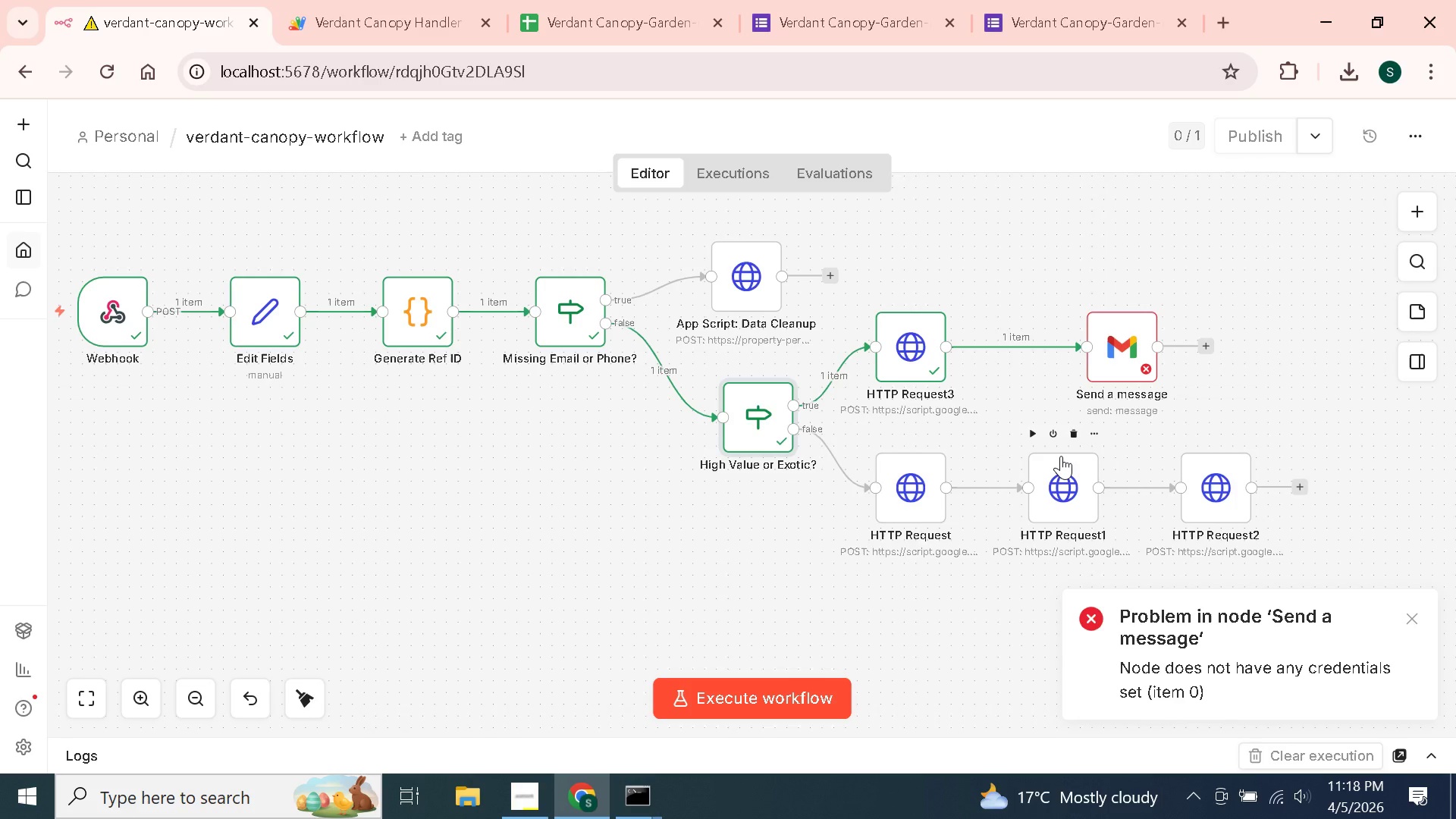 
double_click([1117, 347])
 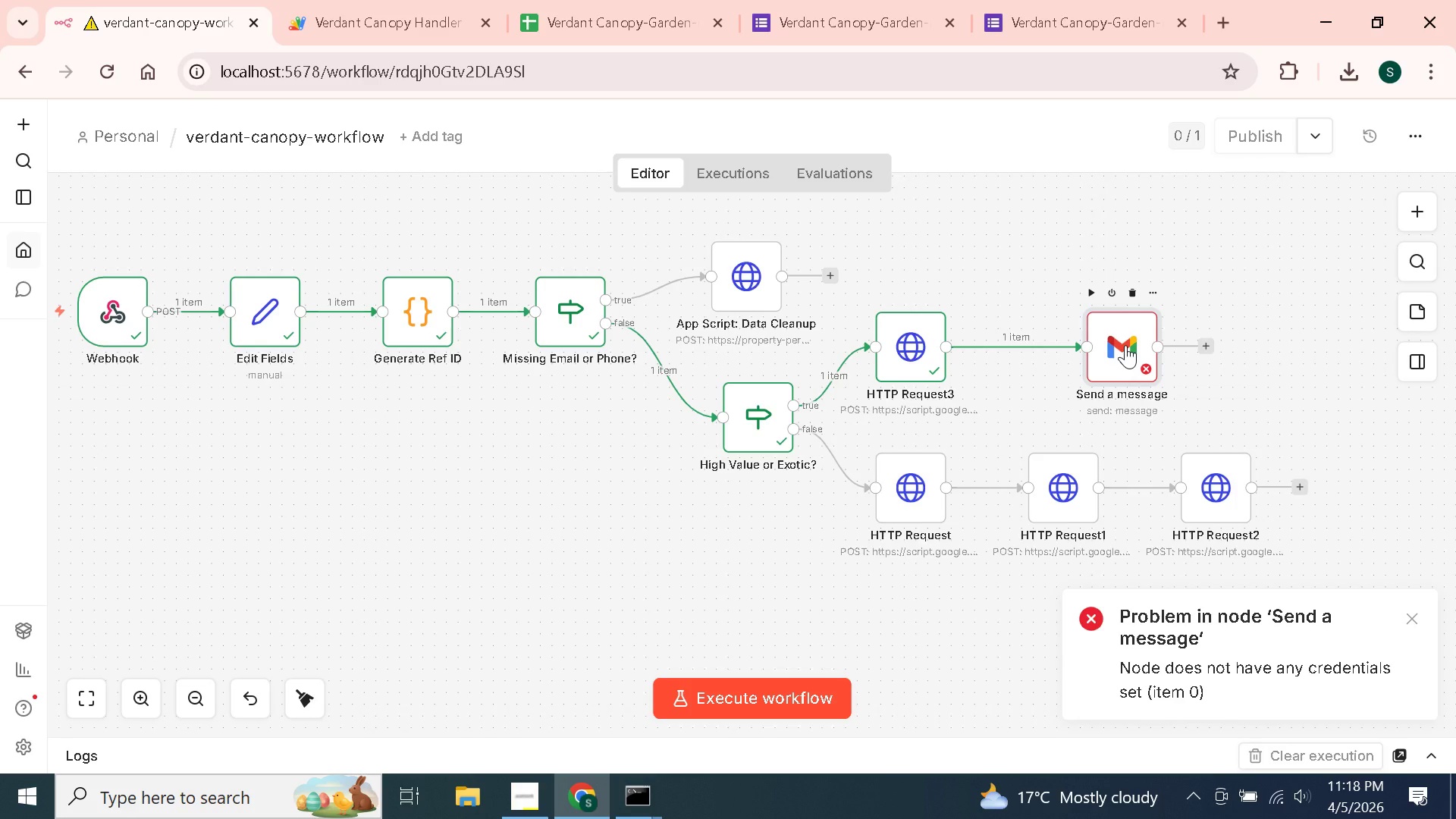 
double_click([1125, 345])
 